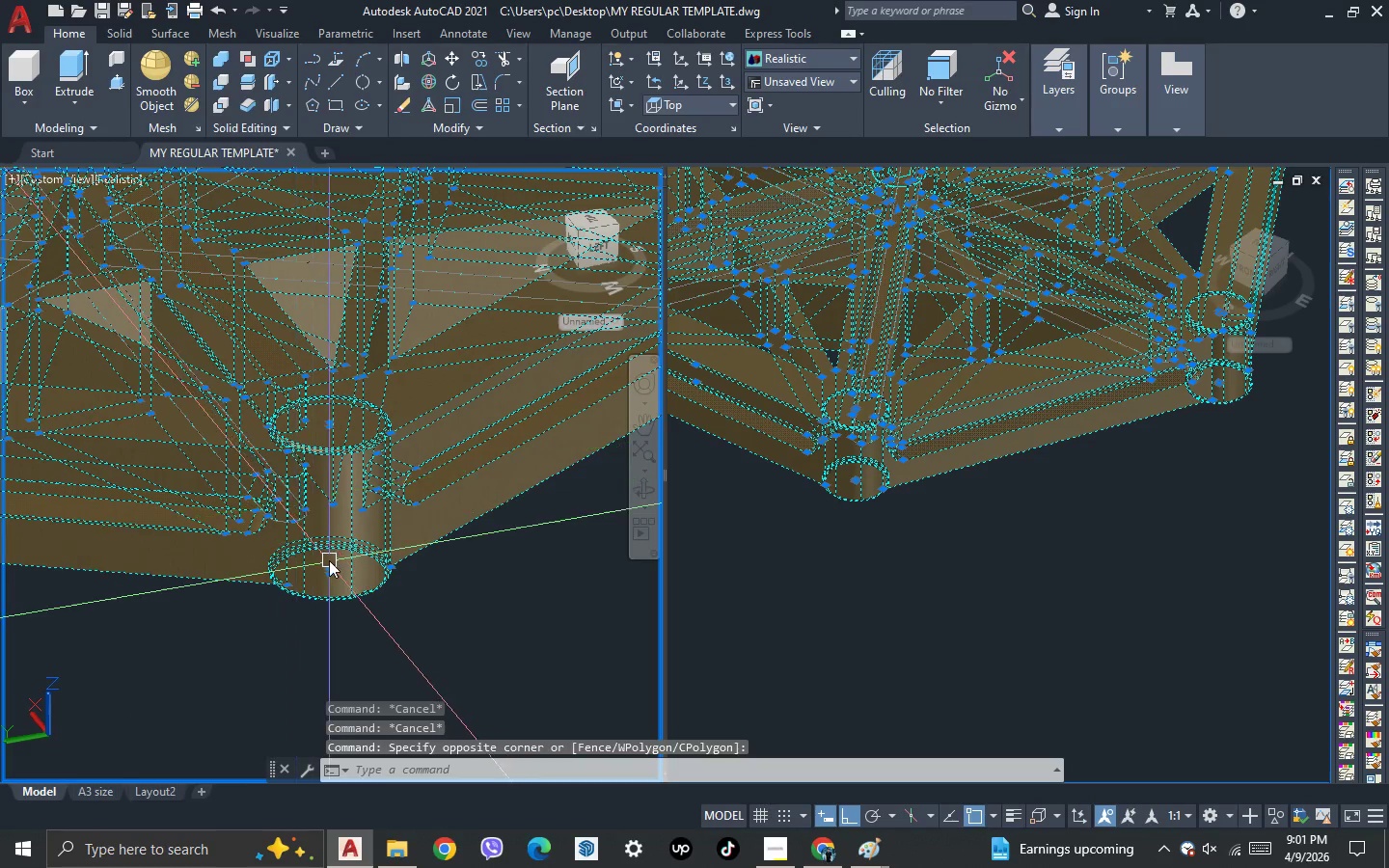 
hold_key(key=ShiftLeft, duration=1.09)
left_click([330, 561])
 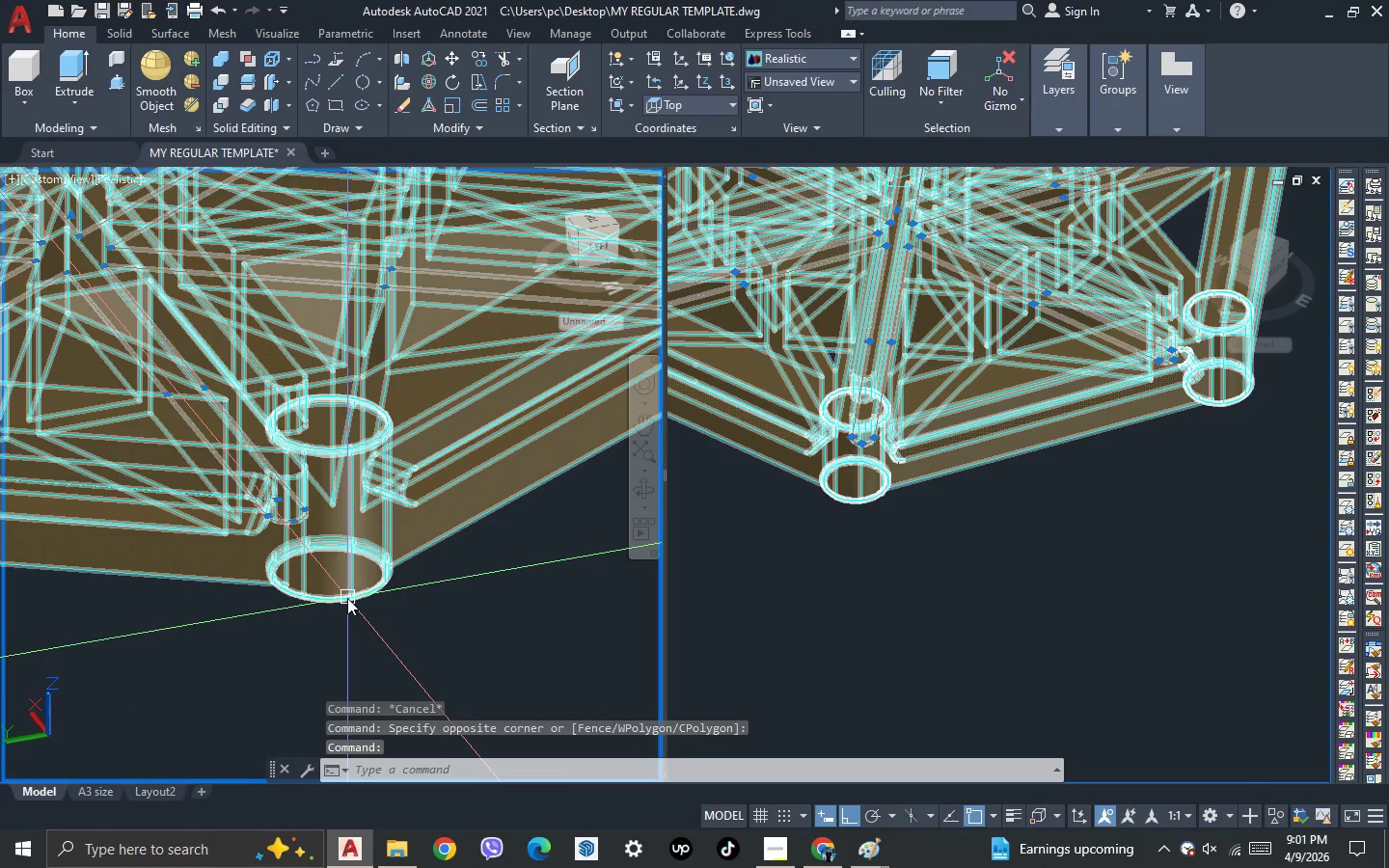 
key(Escape)
 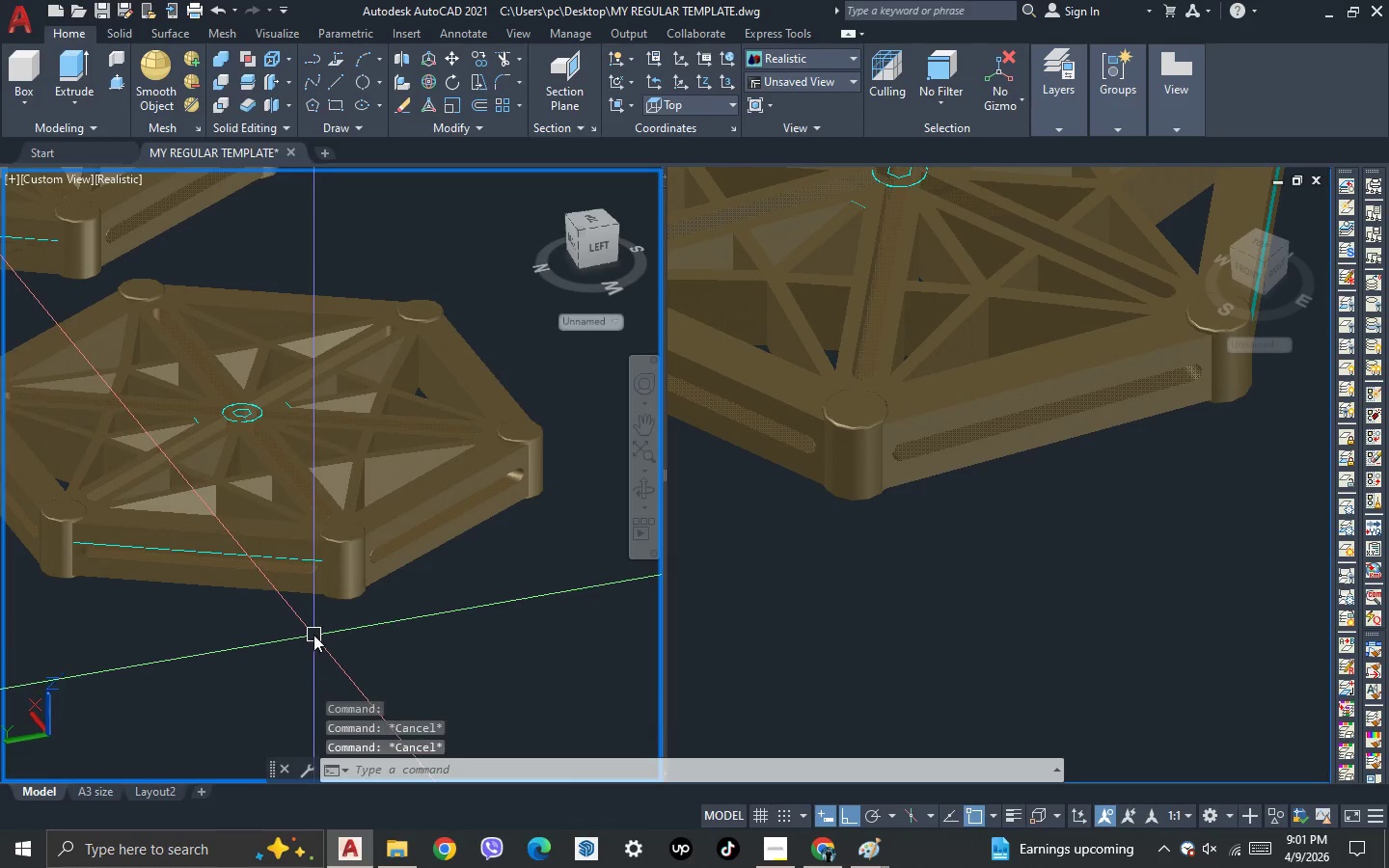 
key(Escape)
 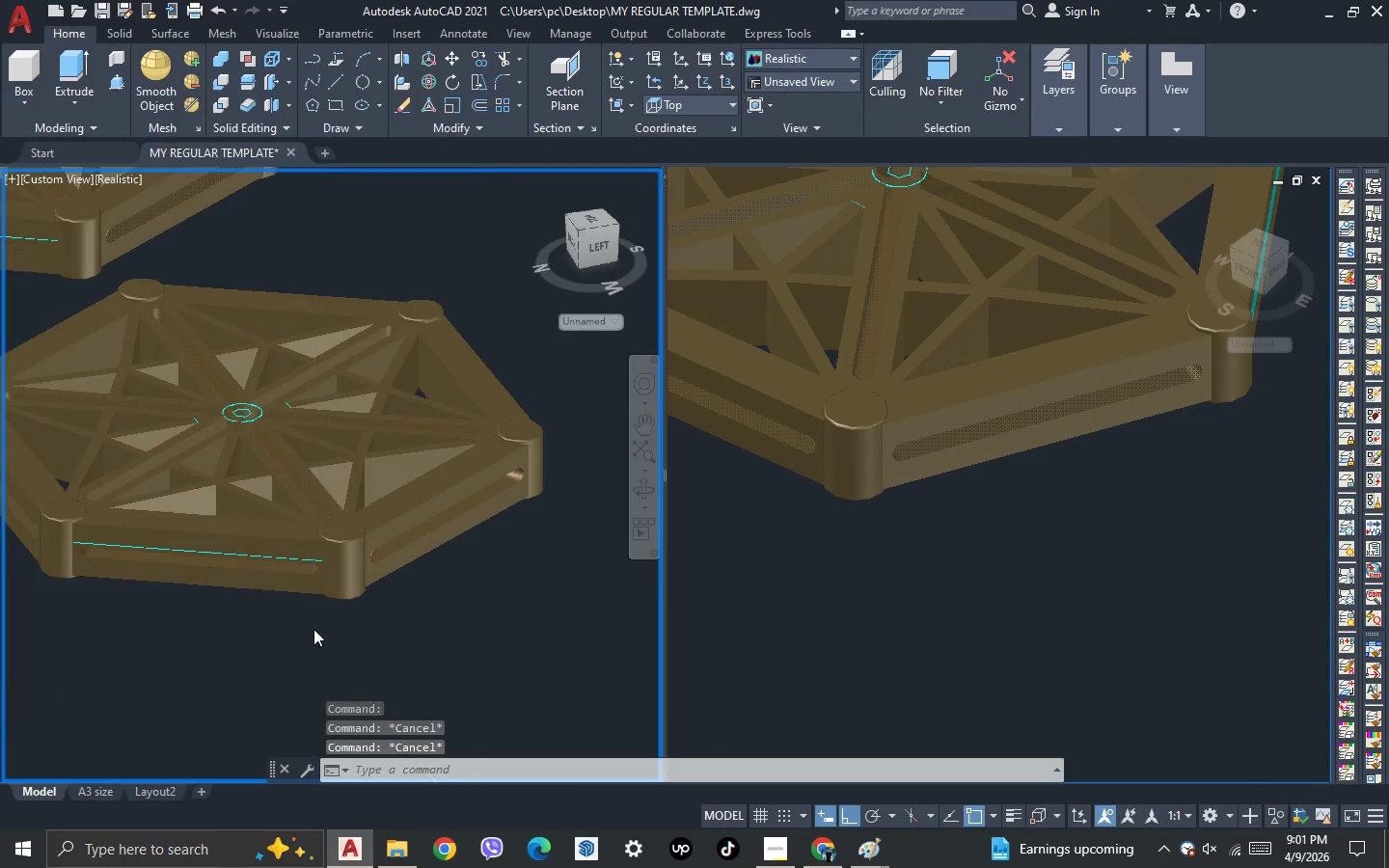 
scroll: coordinate [353, 606], scroll_direction: down, amount: 2.0
 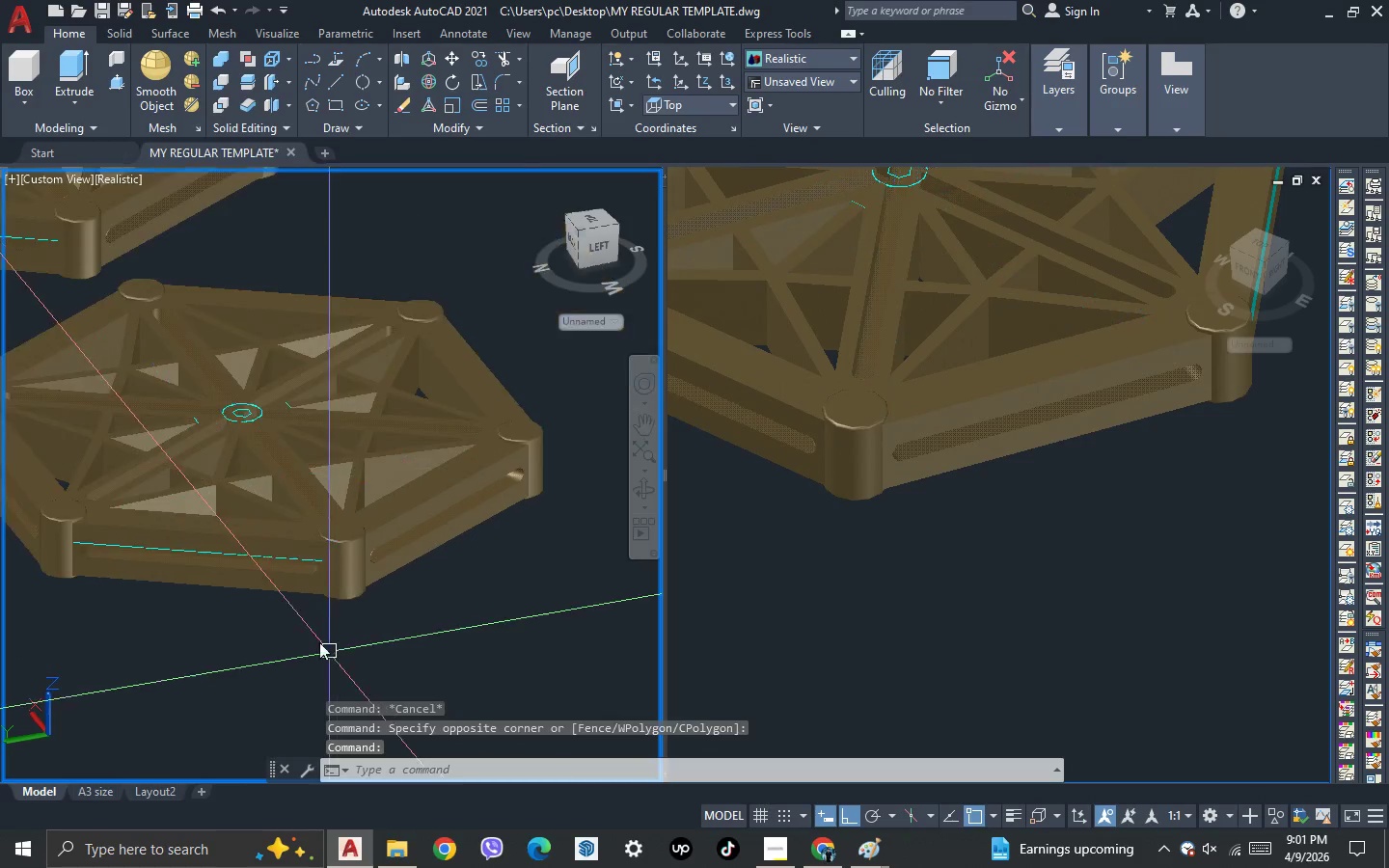 
scroll: coordinate [329, 585], scroll_direction: up, amount: 5.0
 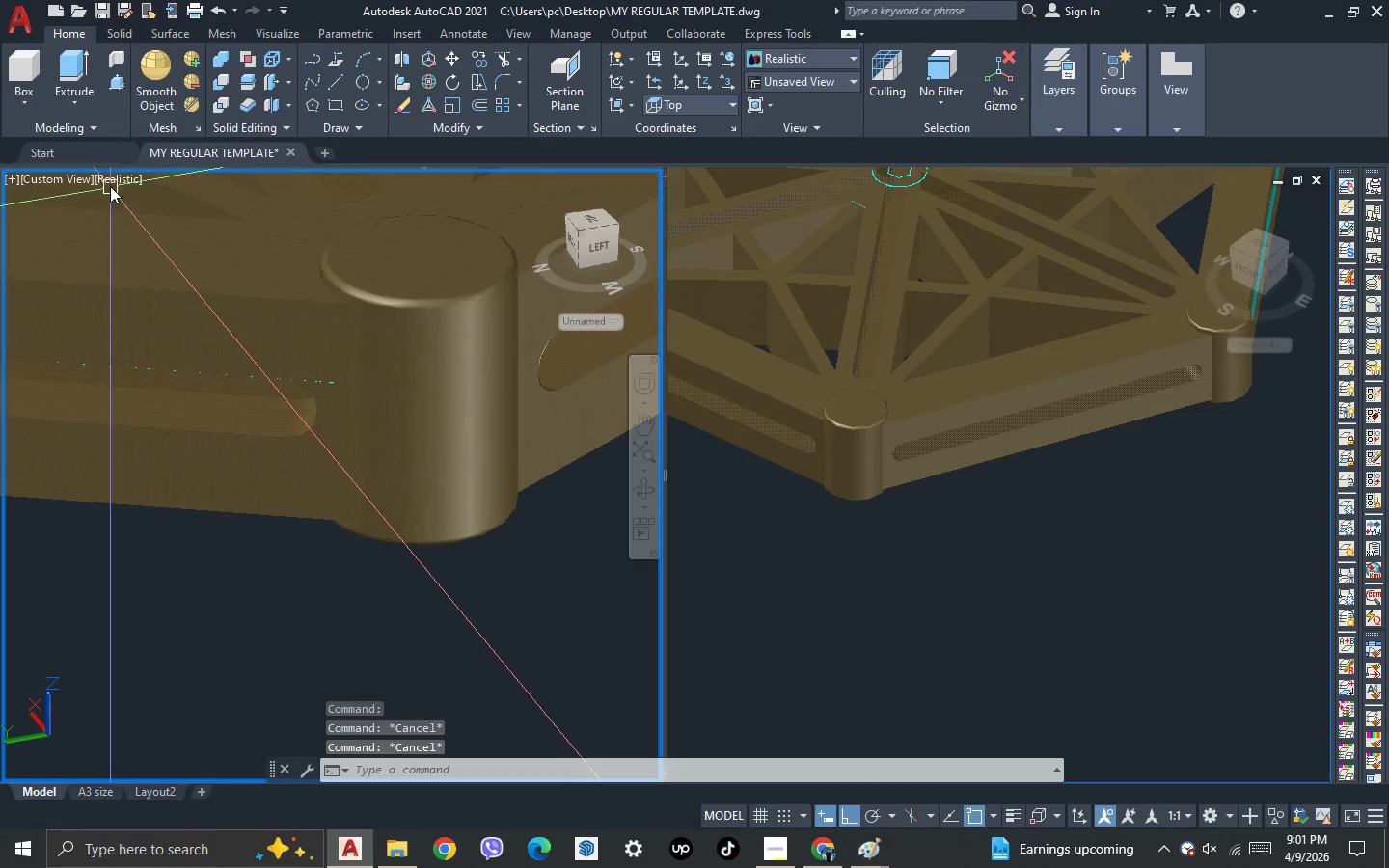 
left_click([109, 180])
 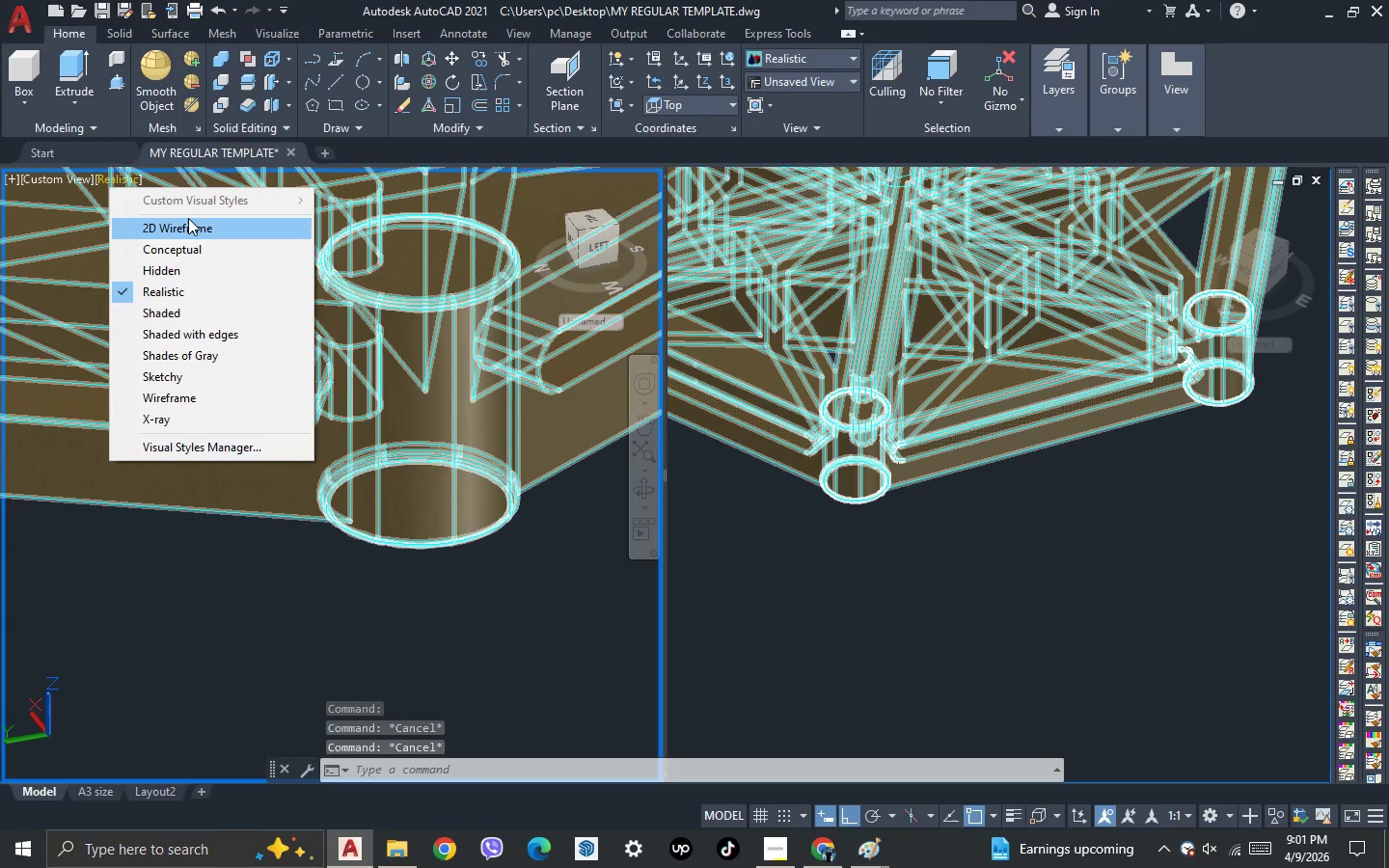 
left_click([195, 222])
 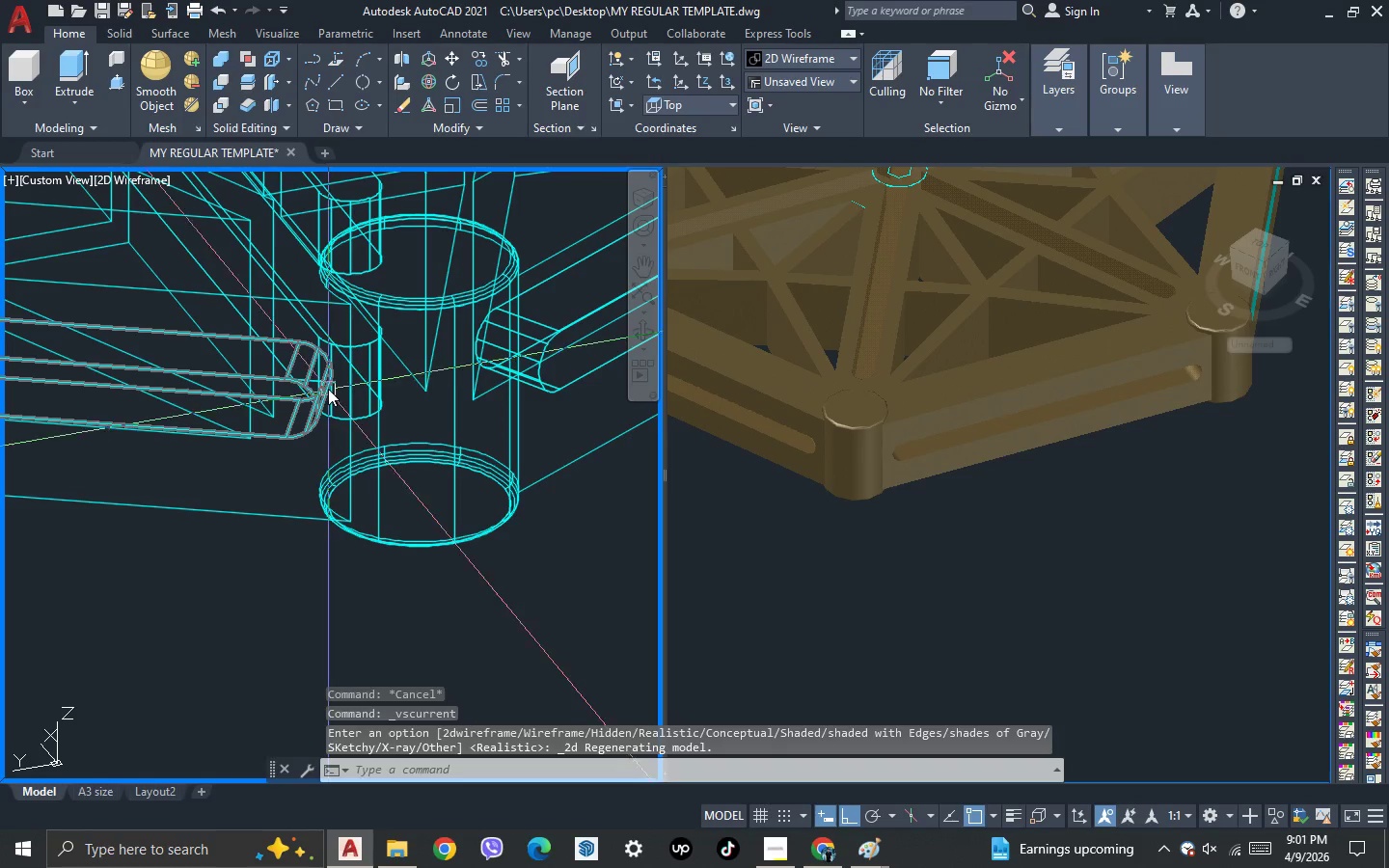 
scroll: coordinate [331, 390], scroll_direction: up, amount: 2.0
 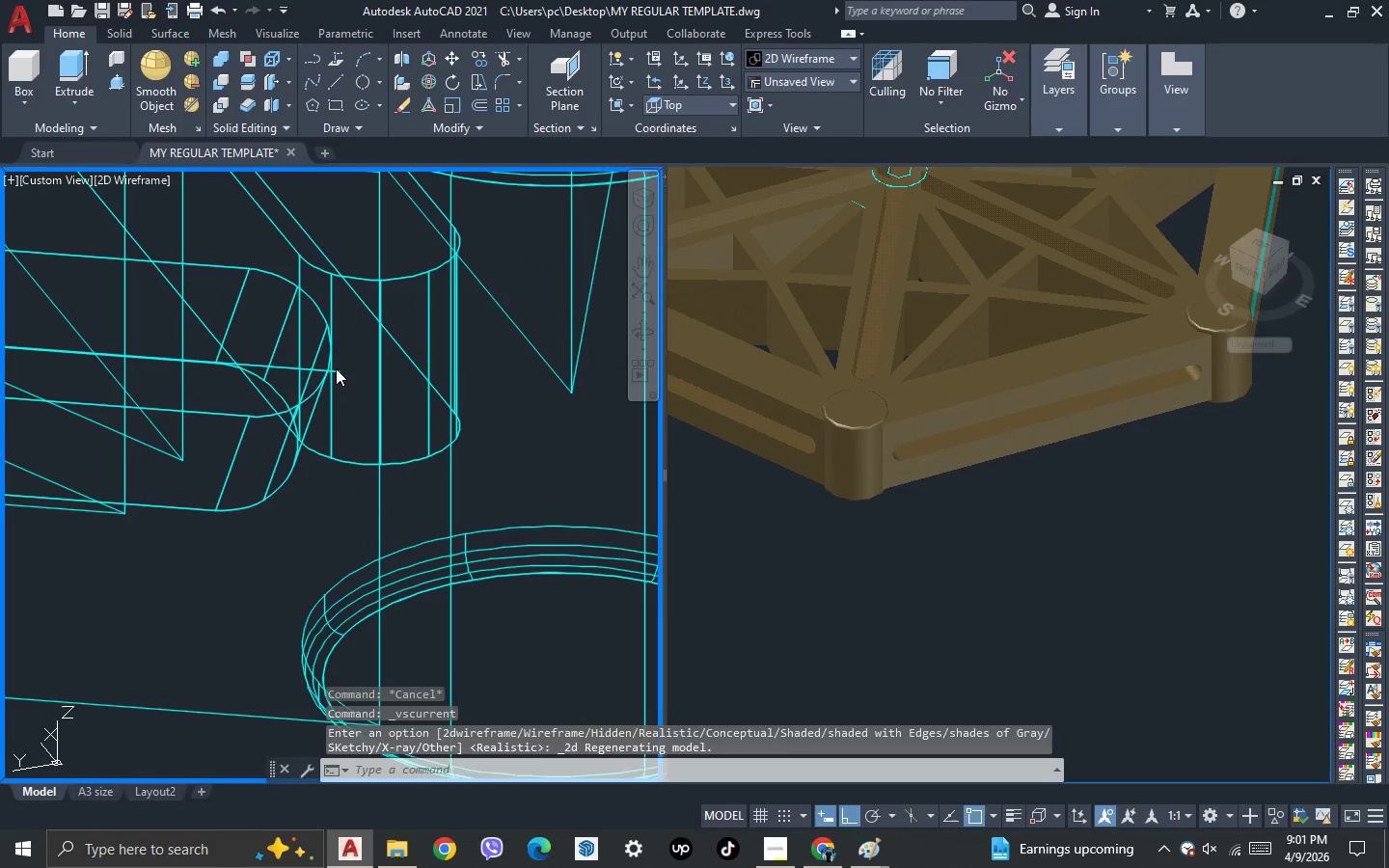 
left_click([336, 368])
 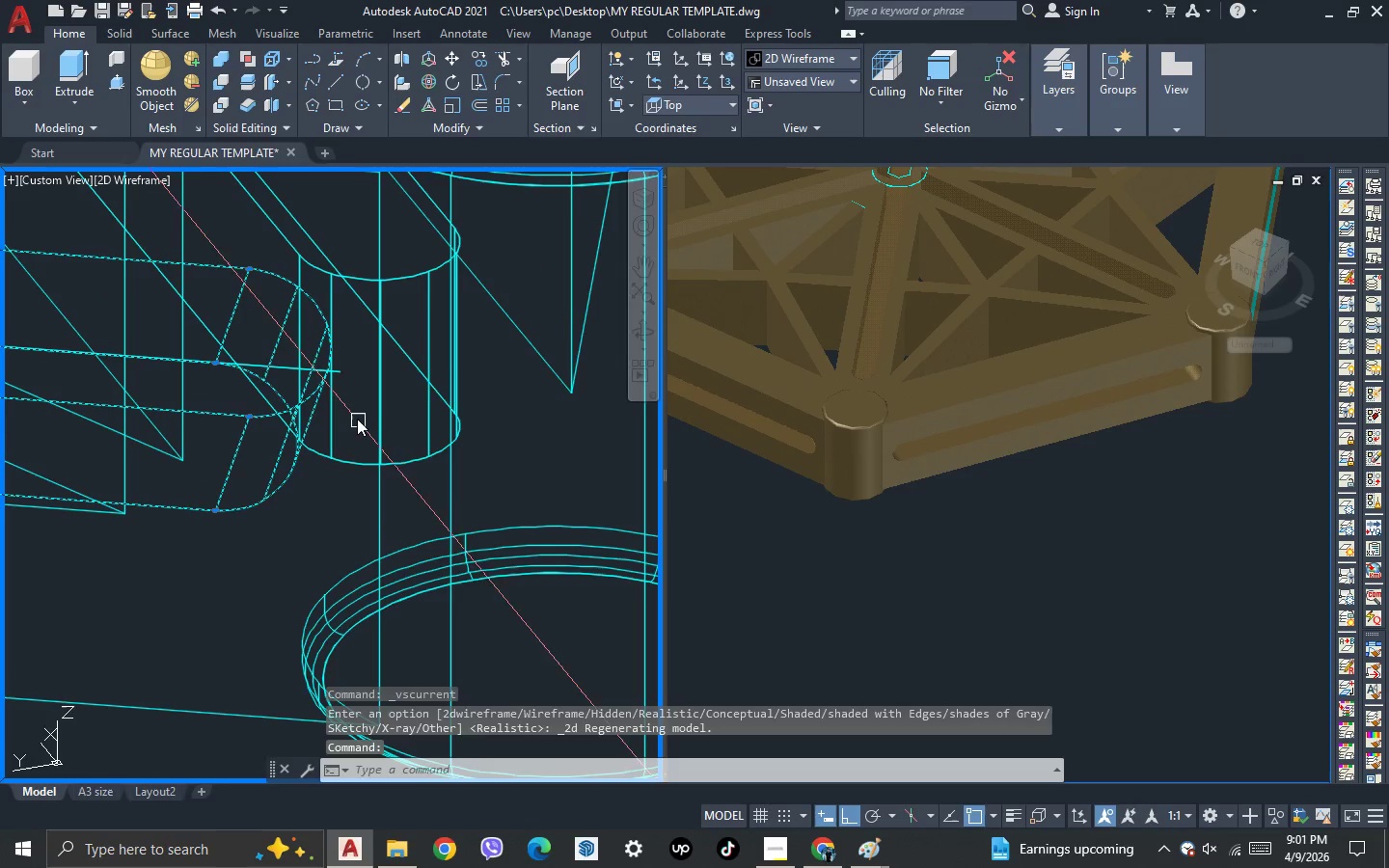 
key(Escape)
 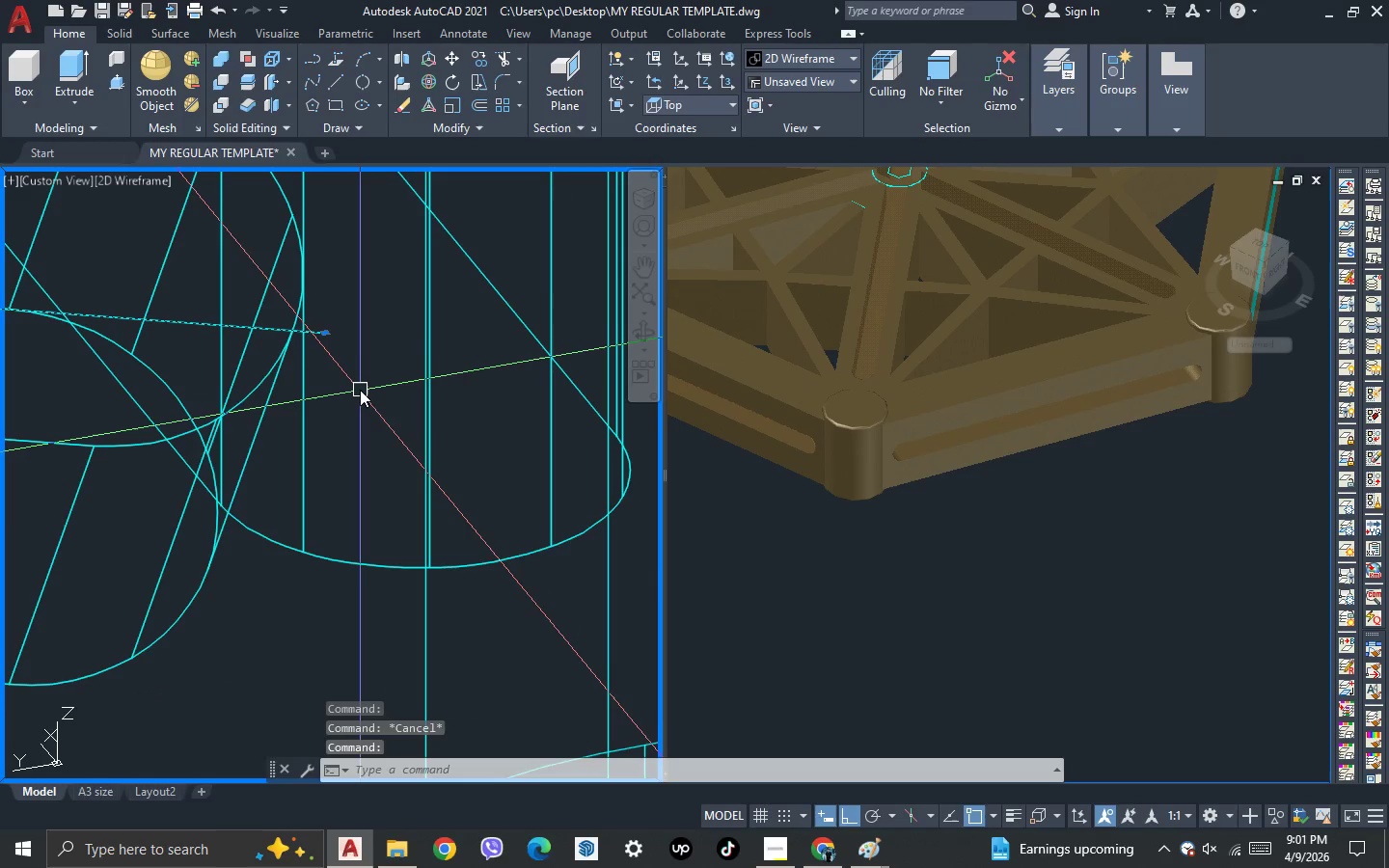 
scroll: coordinate [351, 397], scroll_direction: up, amount: 2.0
 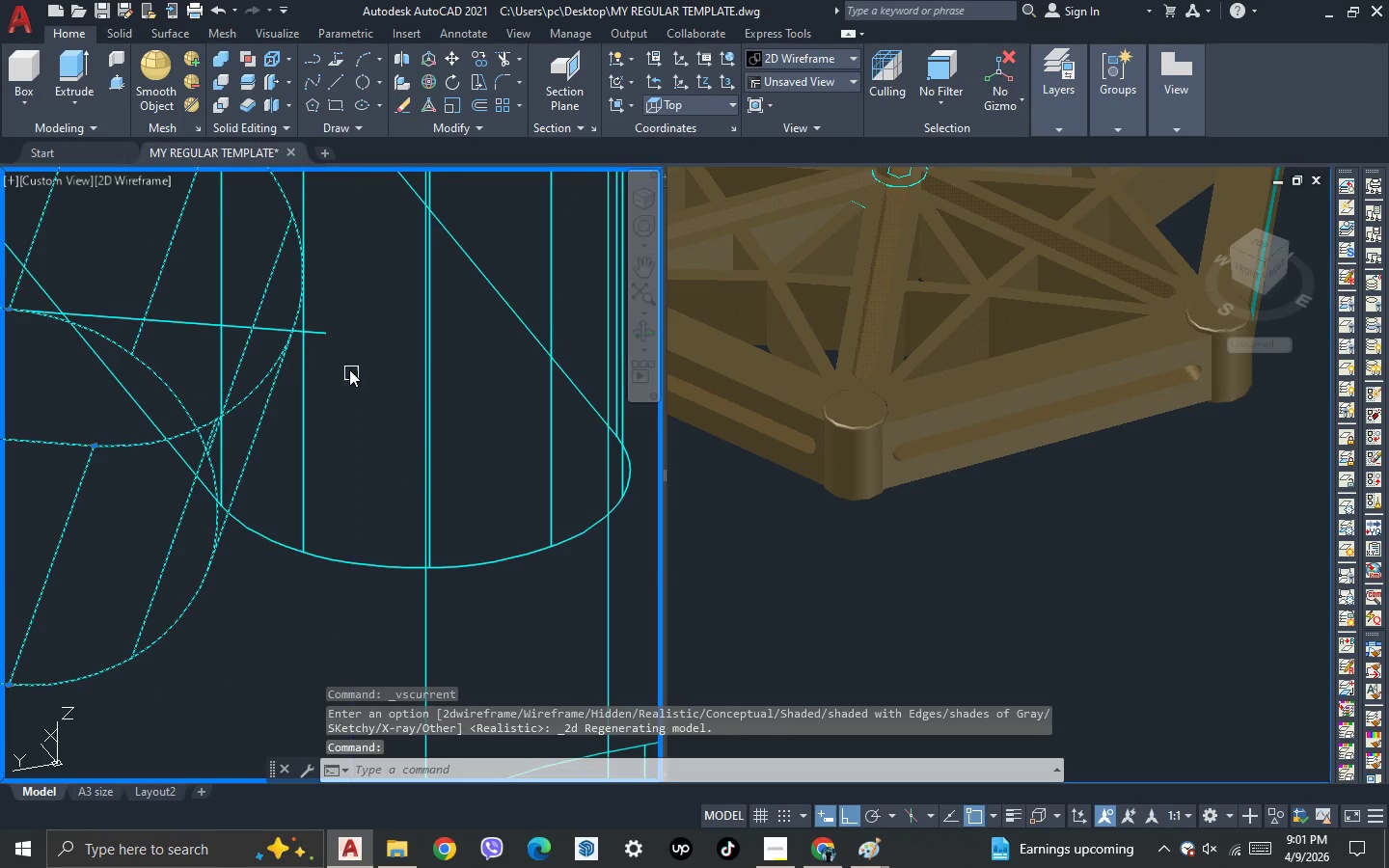 
key(Delete)
 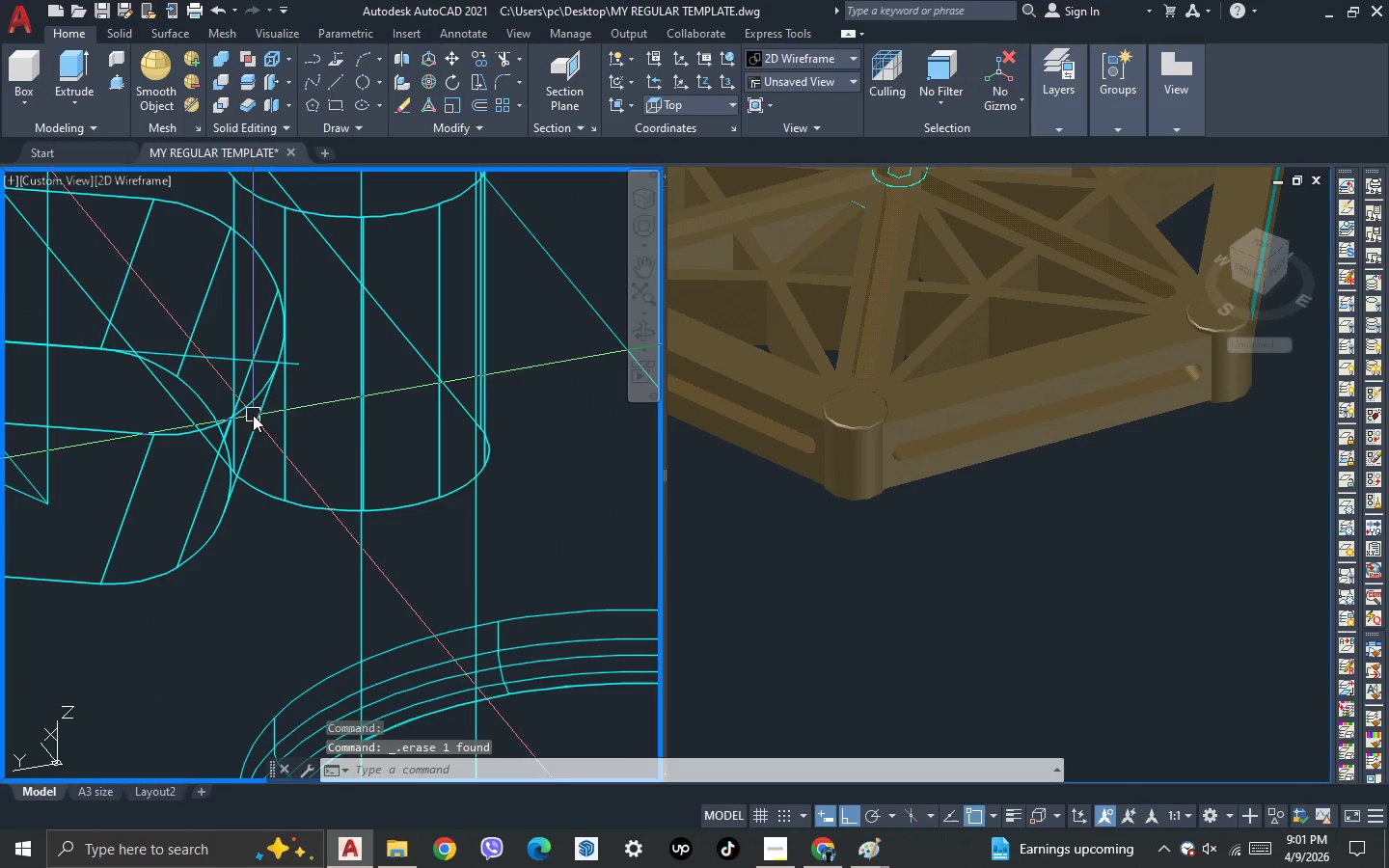 
scroll: coordinate [308, 379], scroll_direction: none, amount: 0.0
 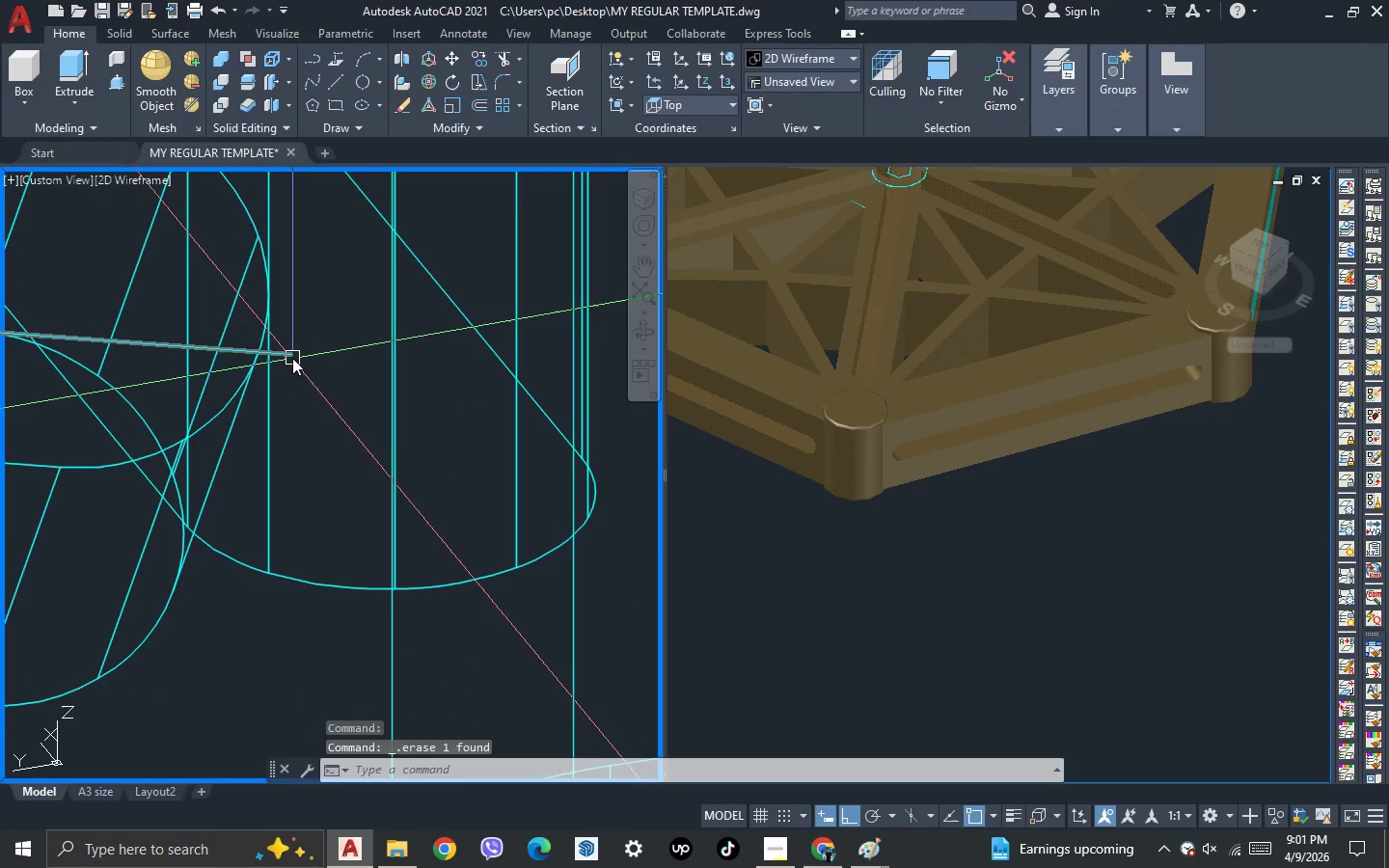 
left_click([291, 357])
 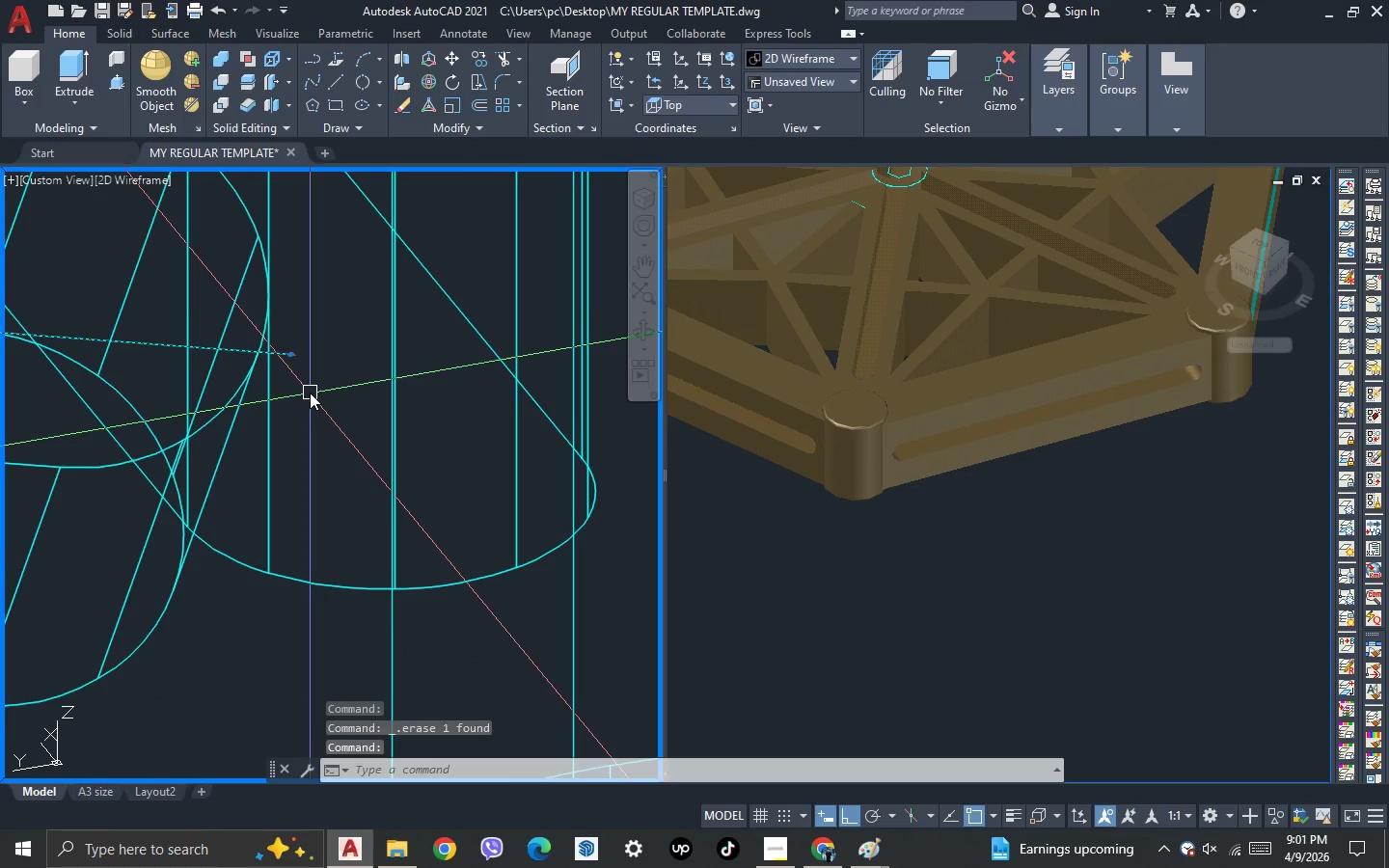 
key(Delete)
 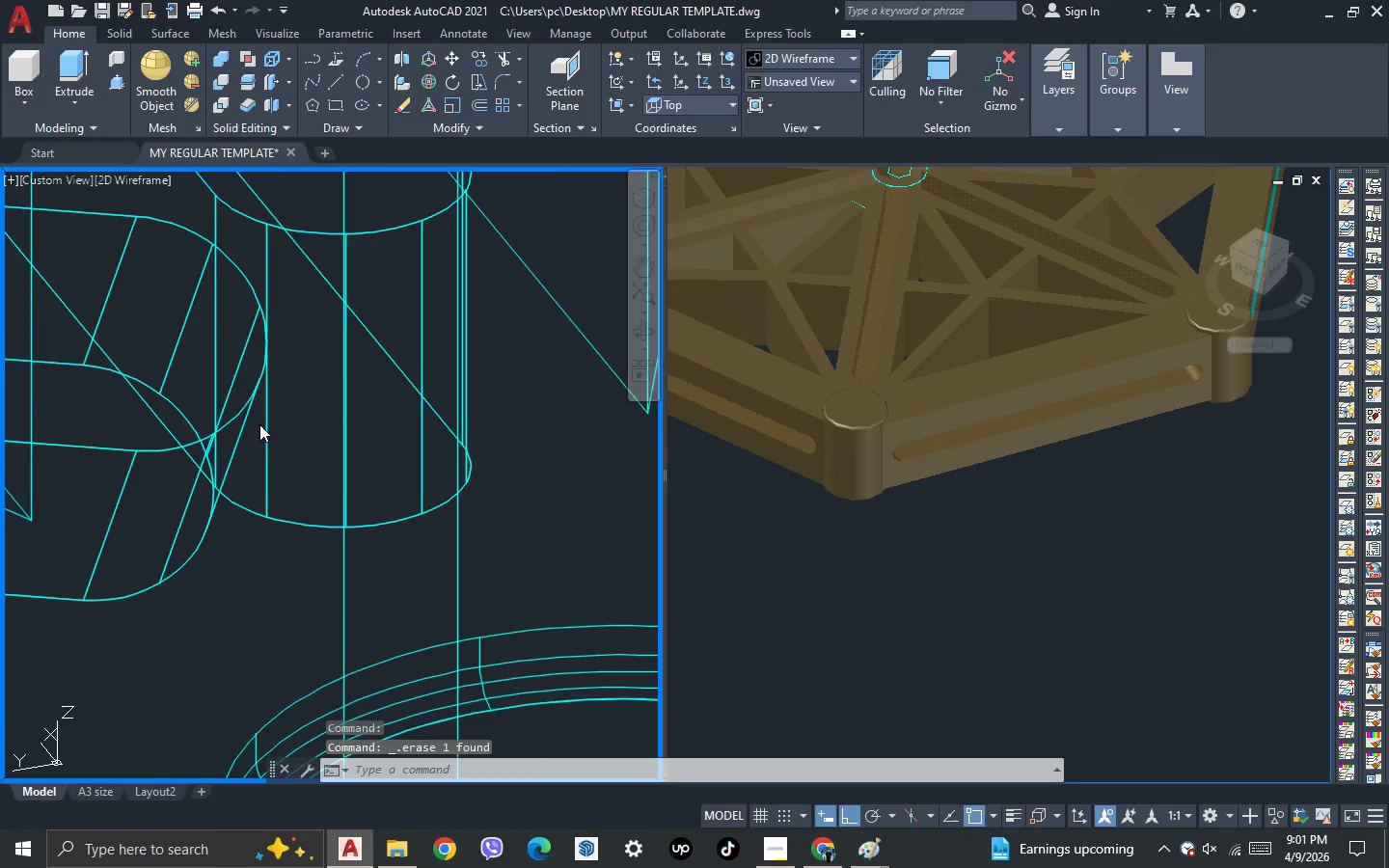 
scroll: coordinate [240, 424], scroll_direction: down, amount: 5.0
 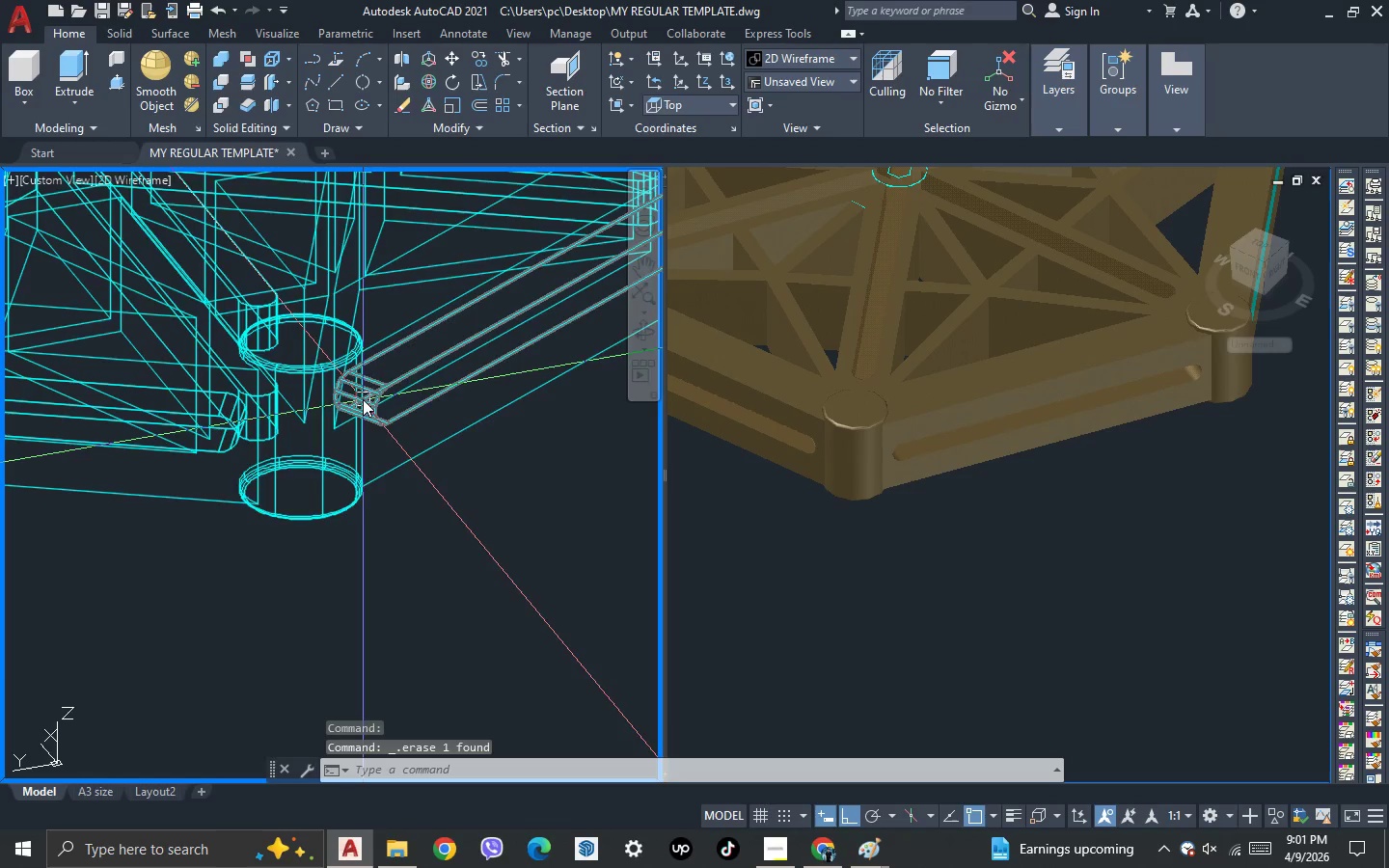 
scroll: coordinate [370, 393], scroll_direction: none, amount: 0.0
 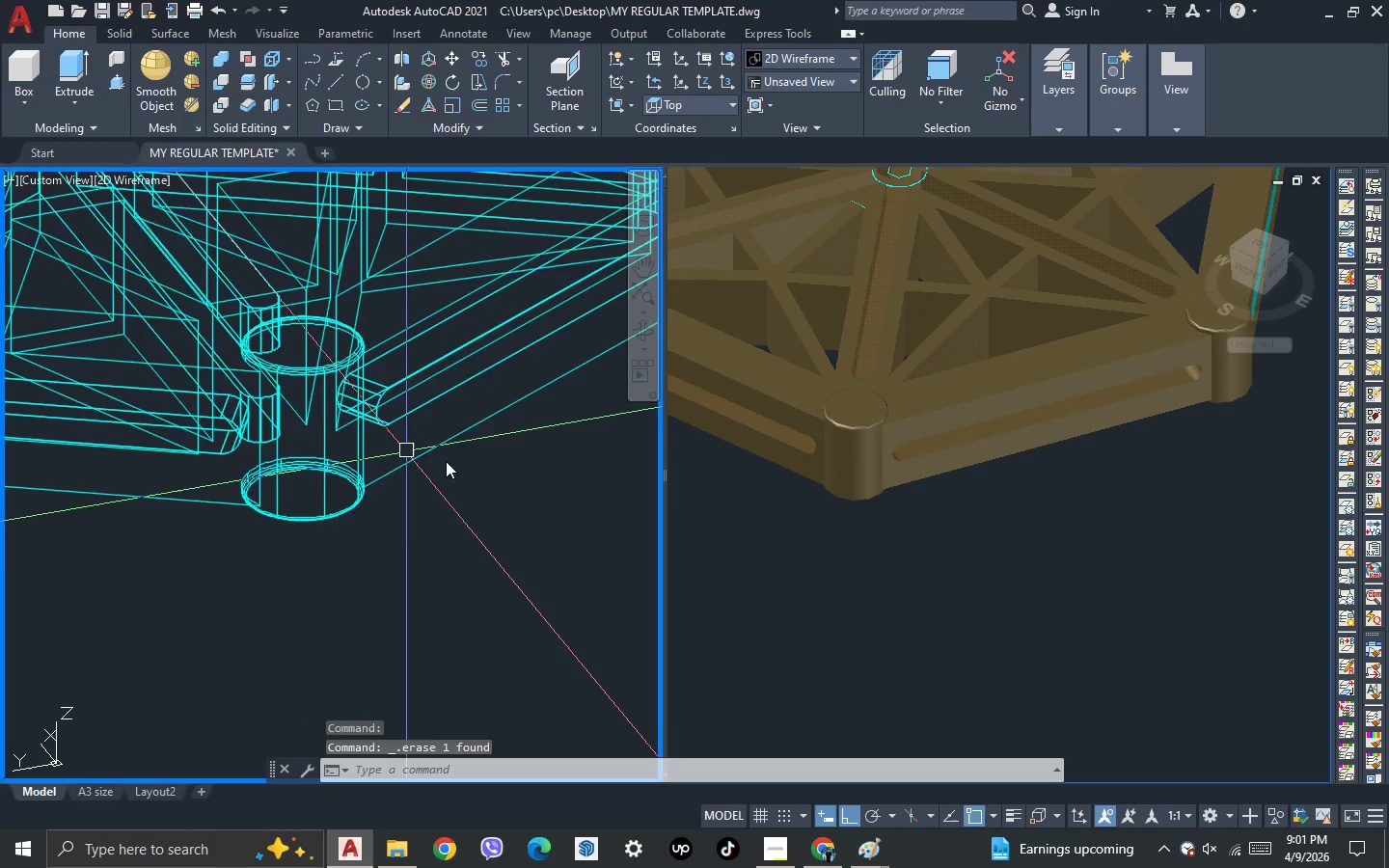 
key(3)
 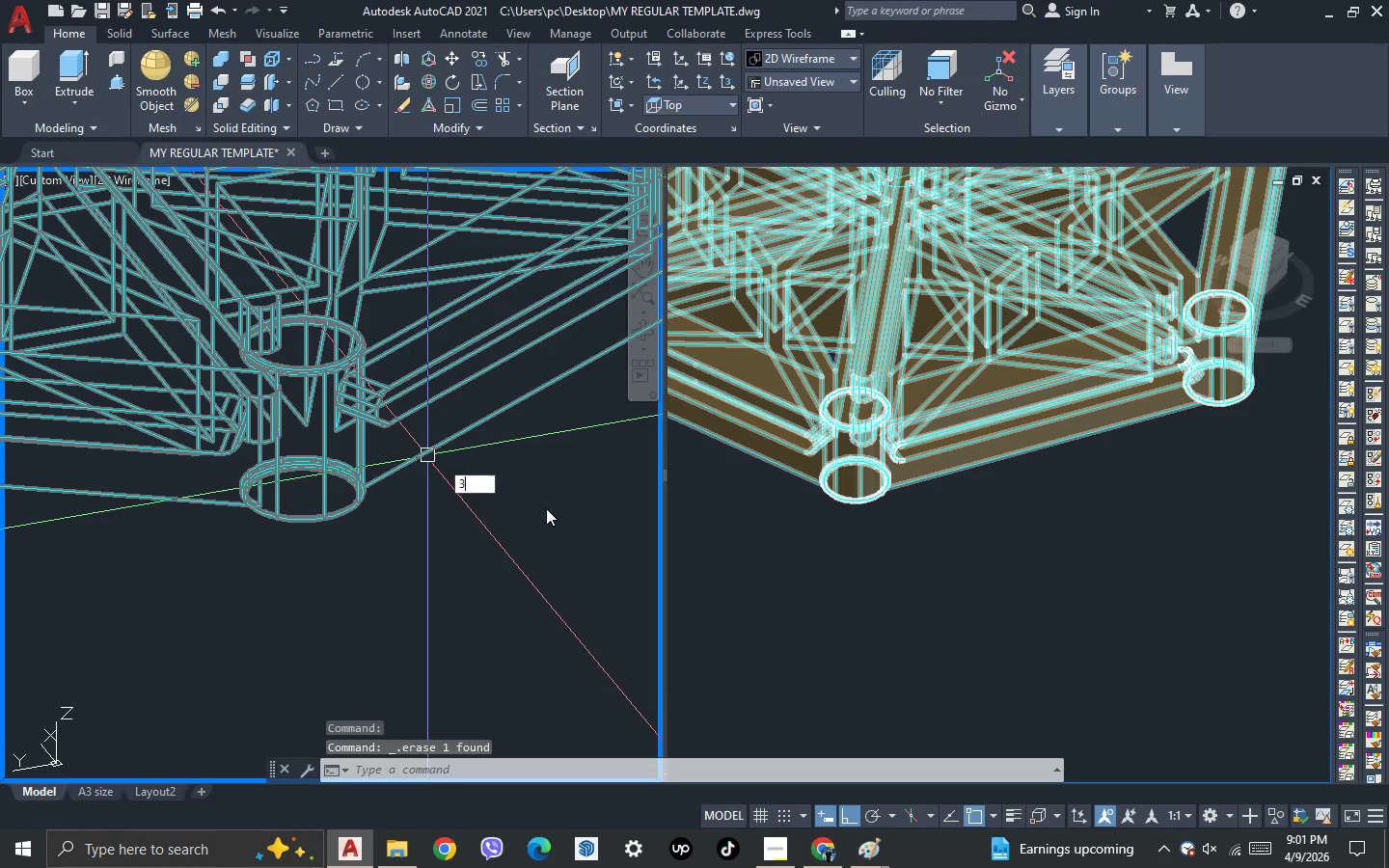 
key(Space)
 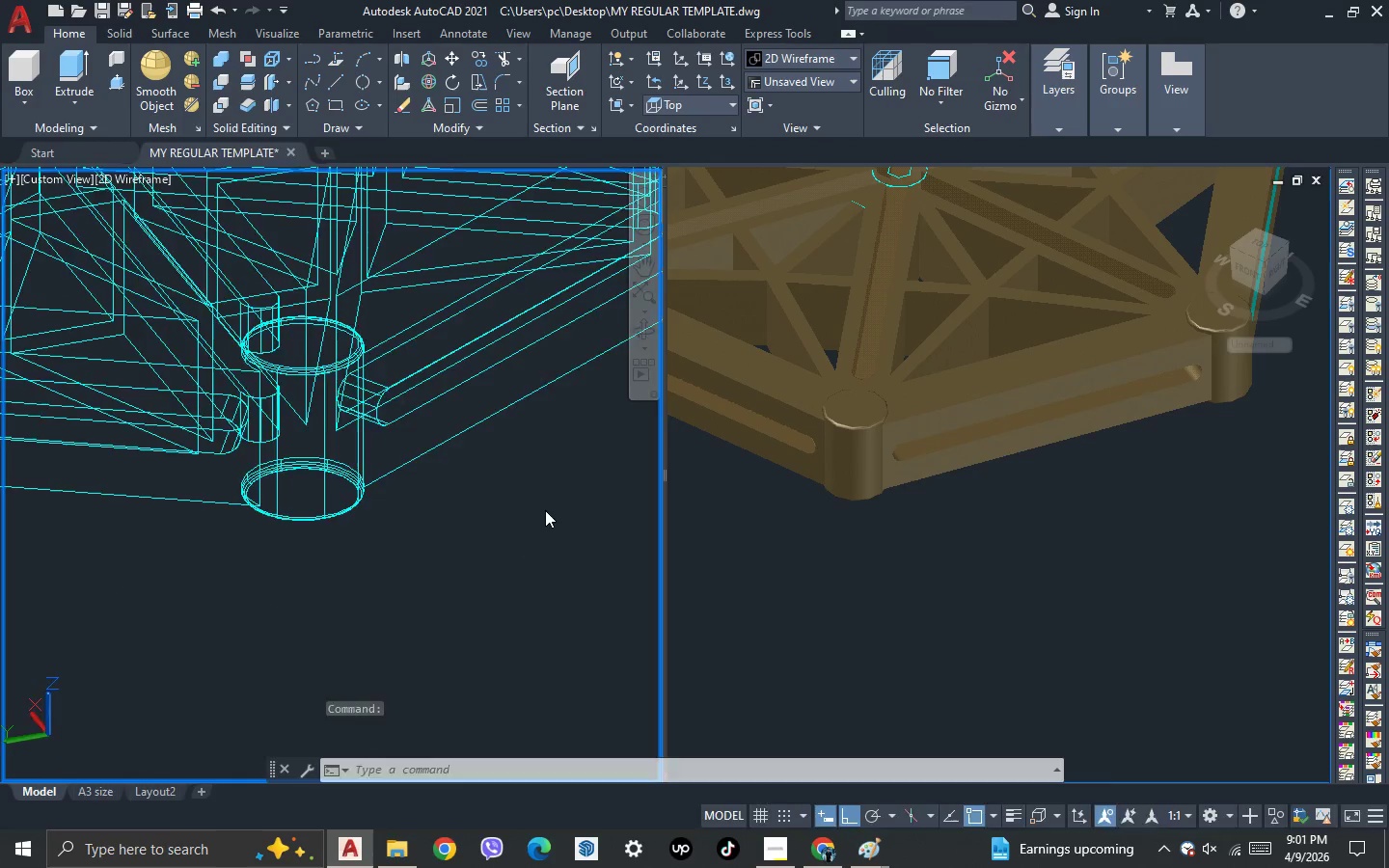 
left_click_drag(start_coordinate=[545, 510], to_coordinate=[368, 501])
 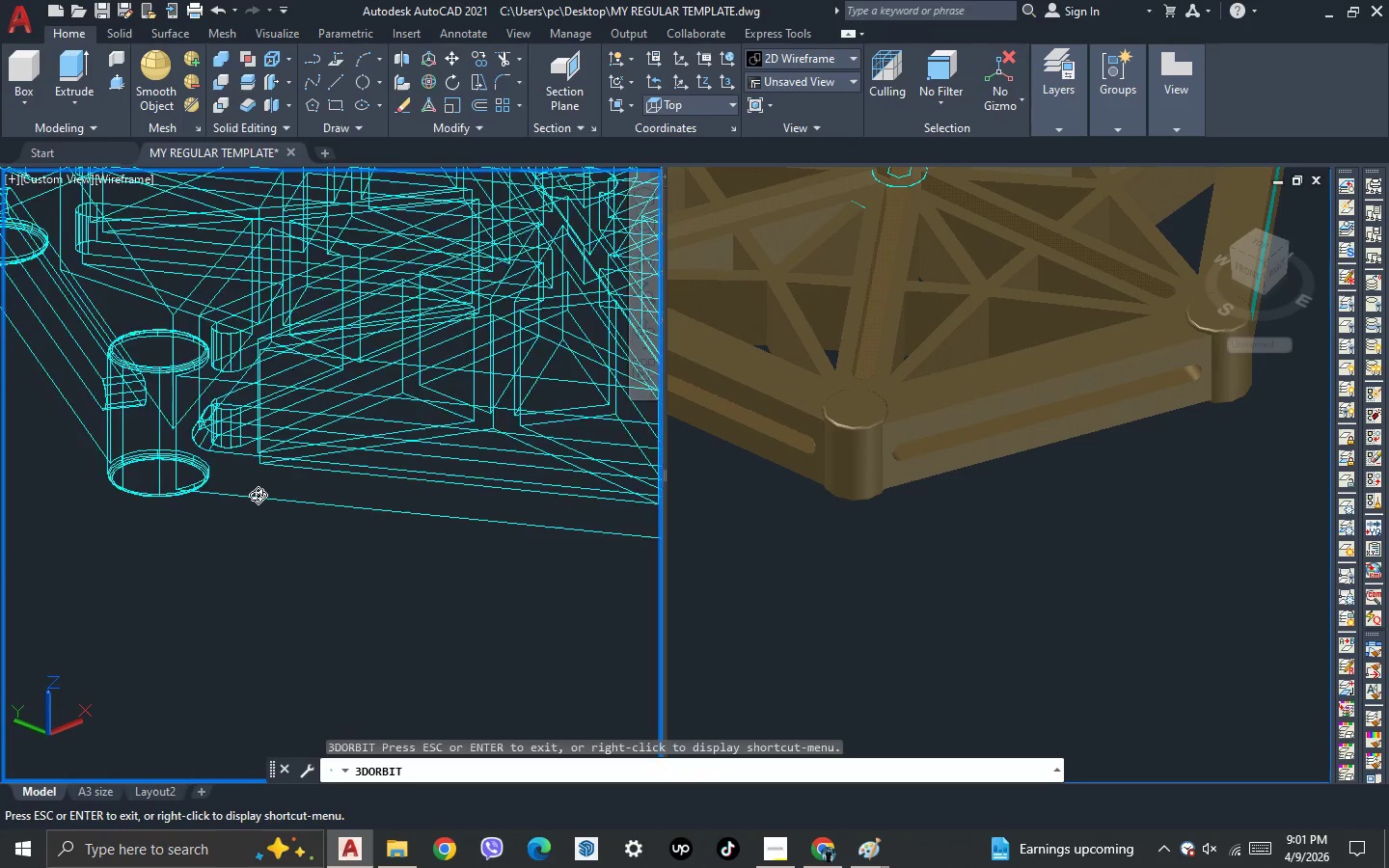 
left_click_drag(start_coordinate=[525, 560], to_coordinate=[619, 598])
 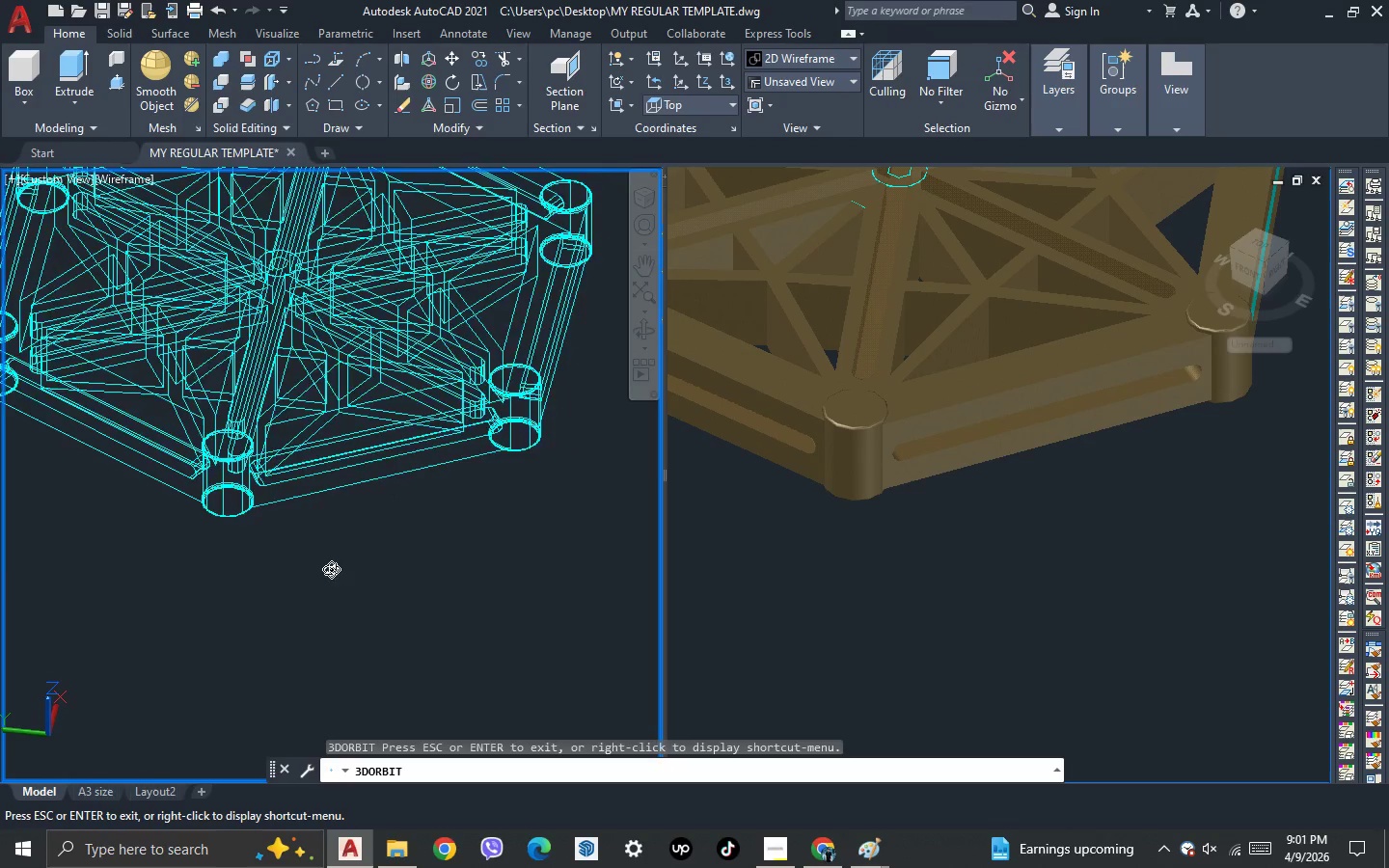 
scroll: coordinate [218, 493], scroll_direction: down, amount: 9.0
 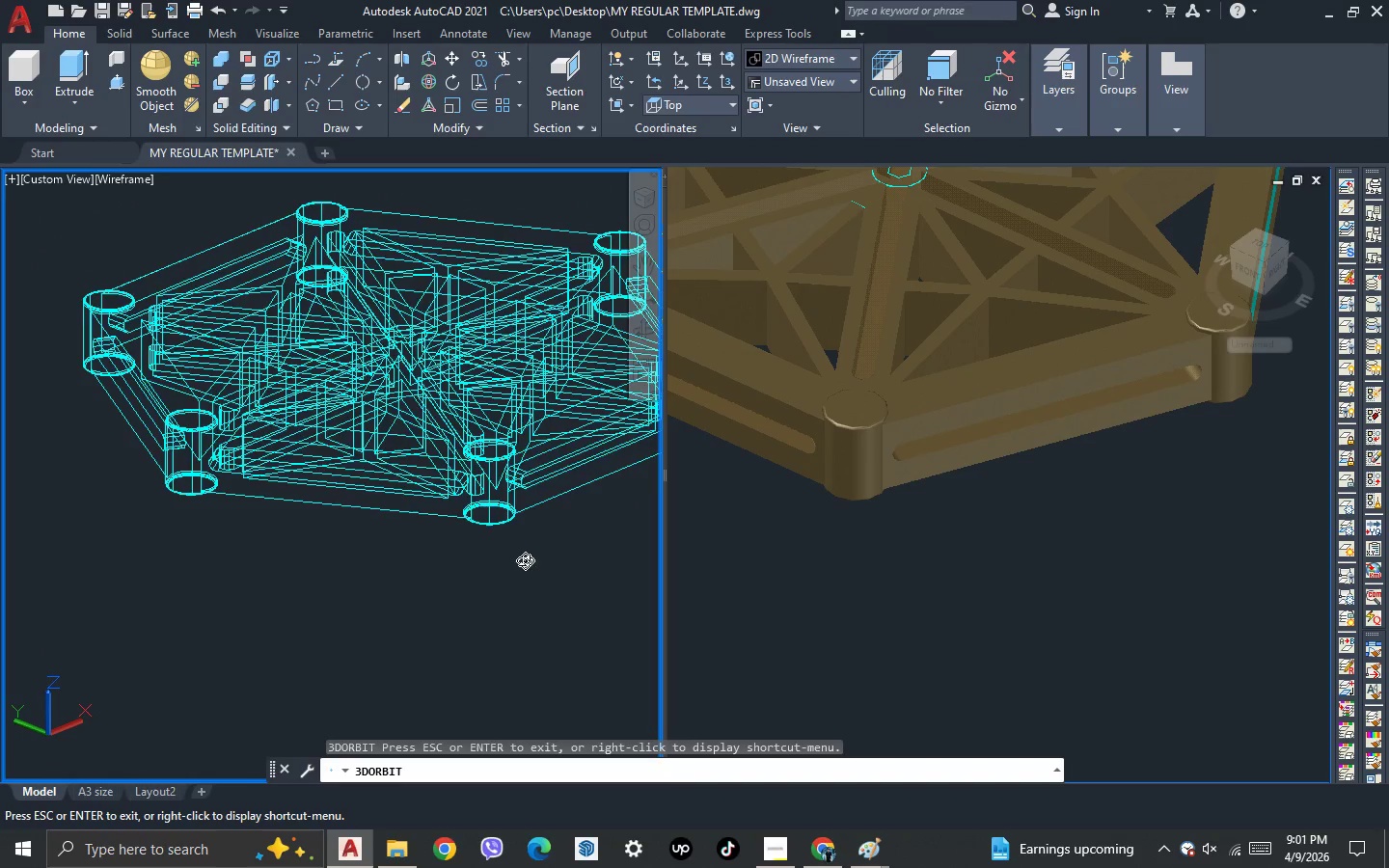 
left_click_drag(start_coordinate=[201, 638], to_coordinate=[417, 605])
 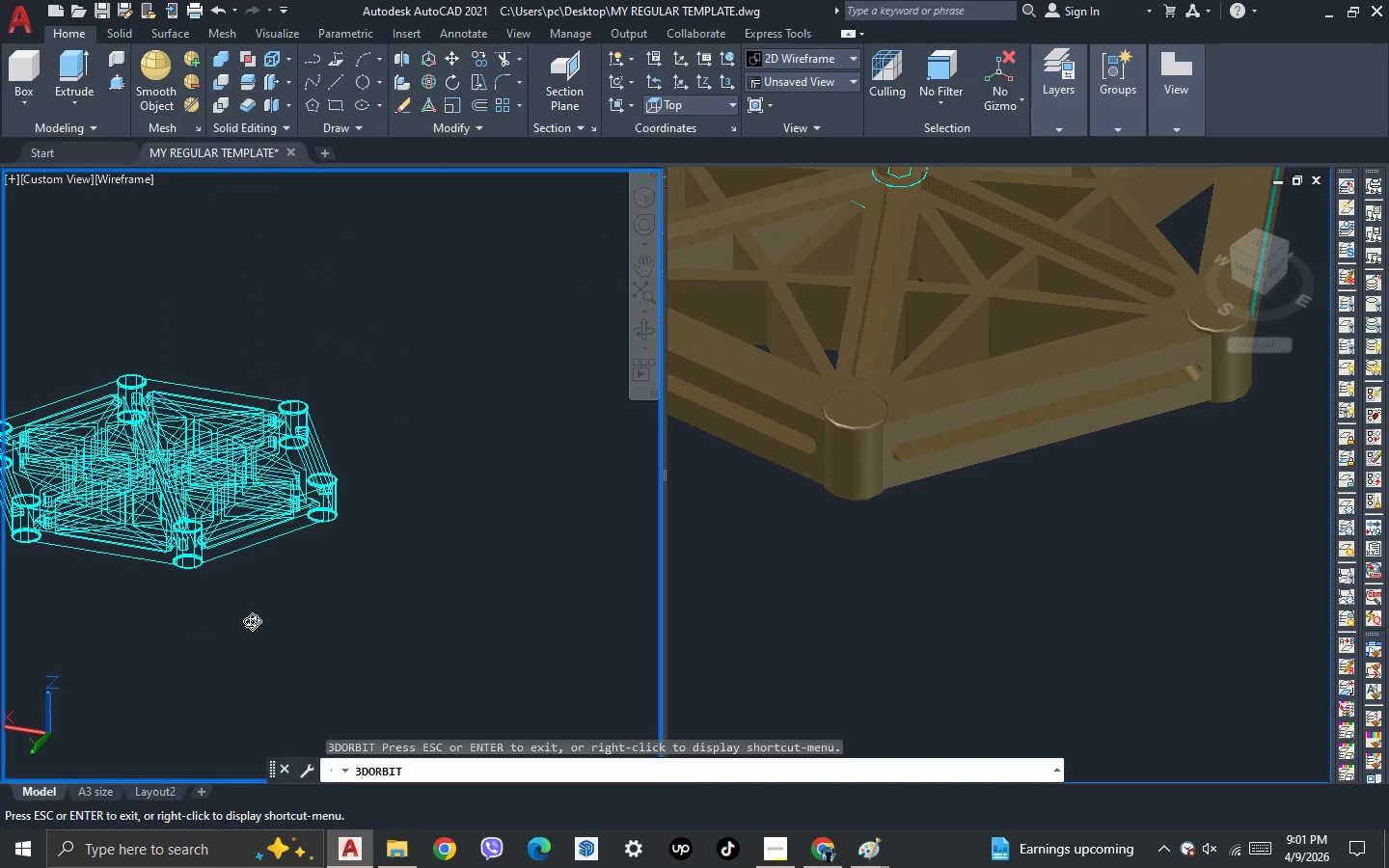 
scroll: coordinate [368, 569], scroll_direction: down, amount: 6.0
 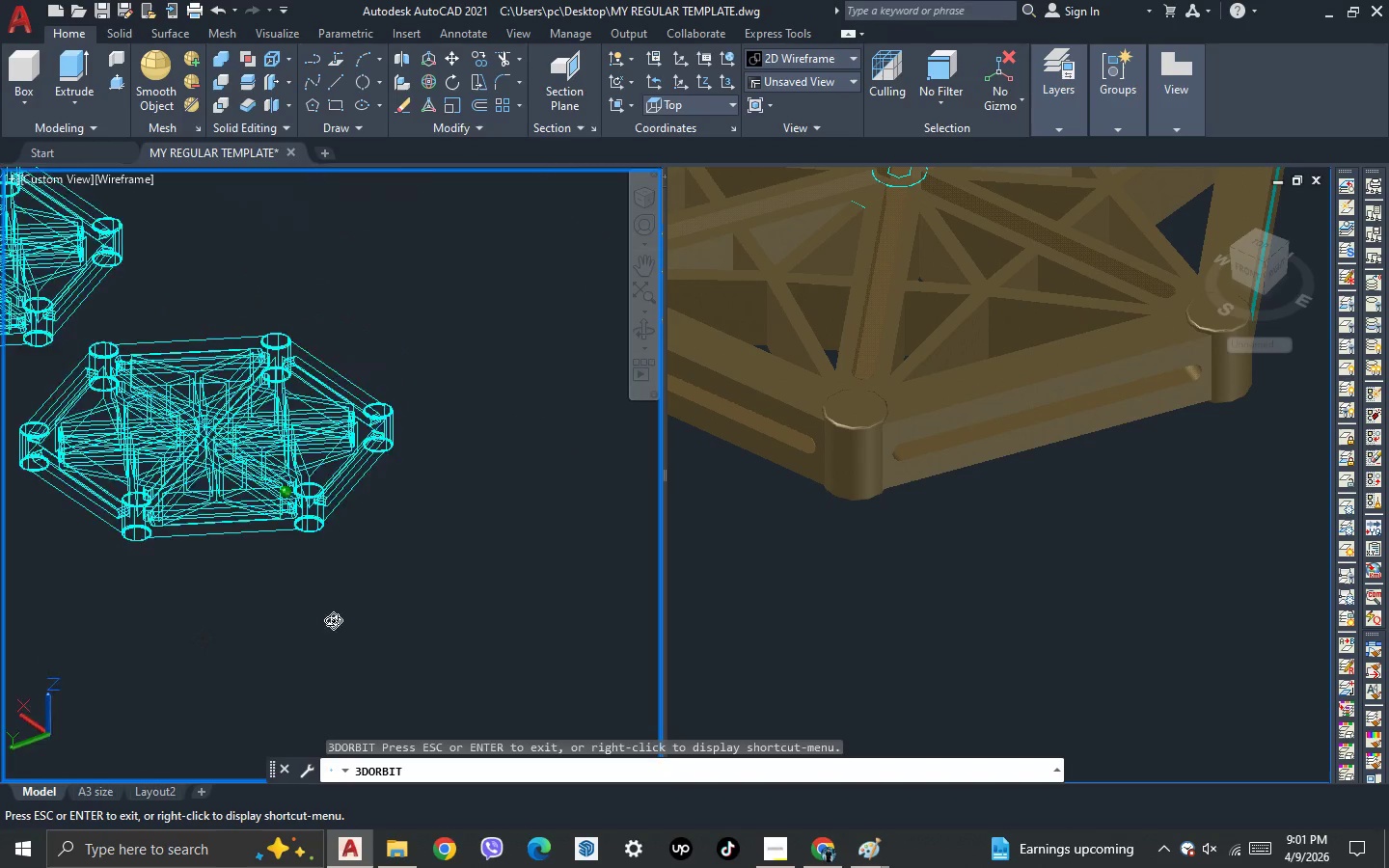 
key(Escape)
 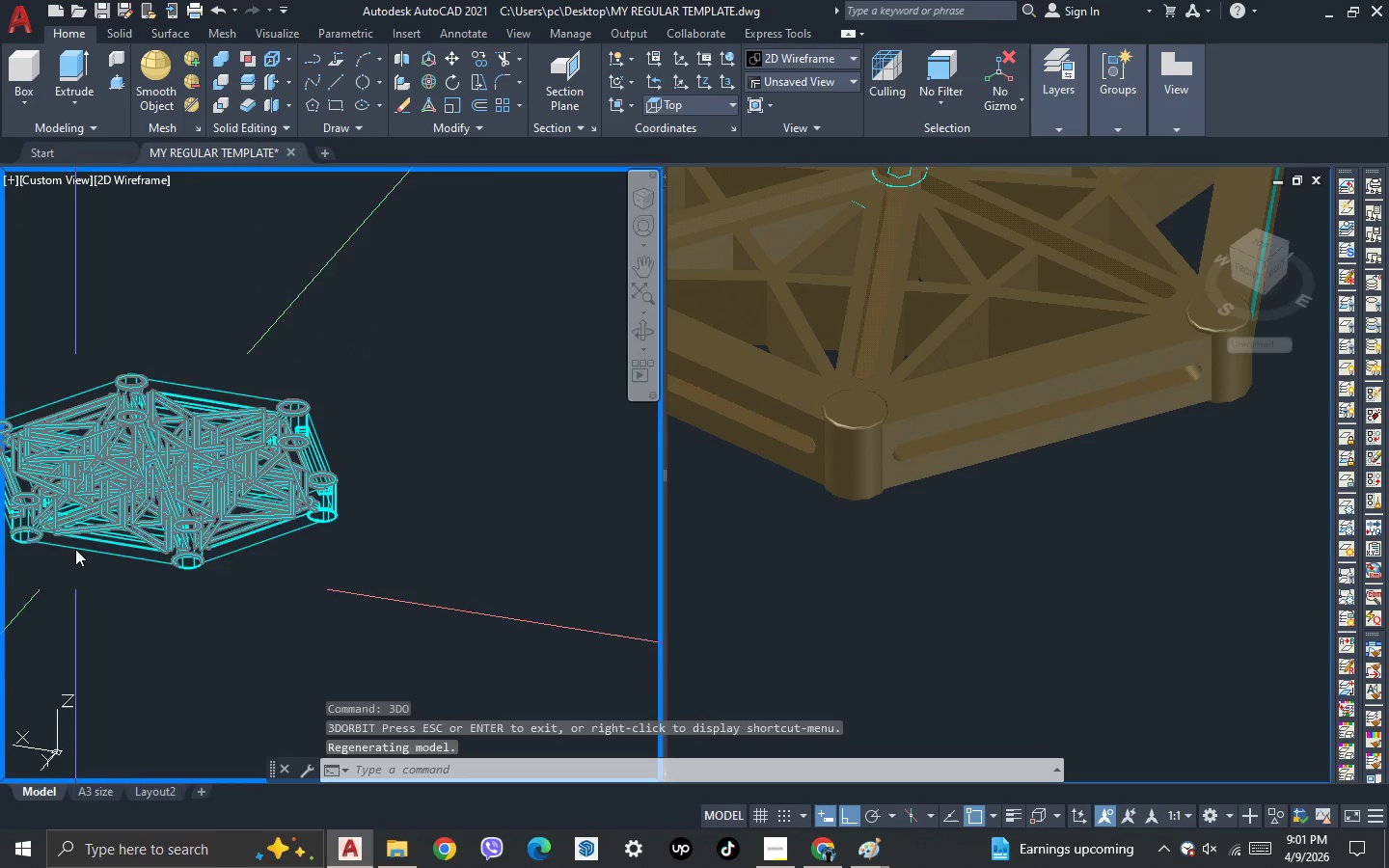 
scroll: coordinate [342, 614], scroll_direction: up, amount: 6.0
 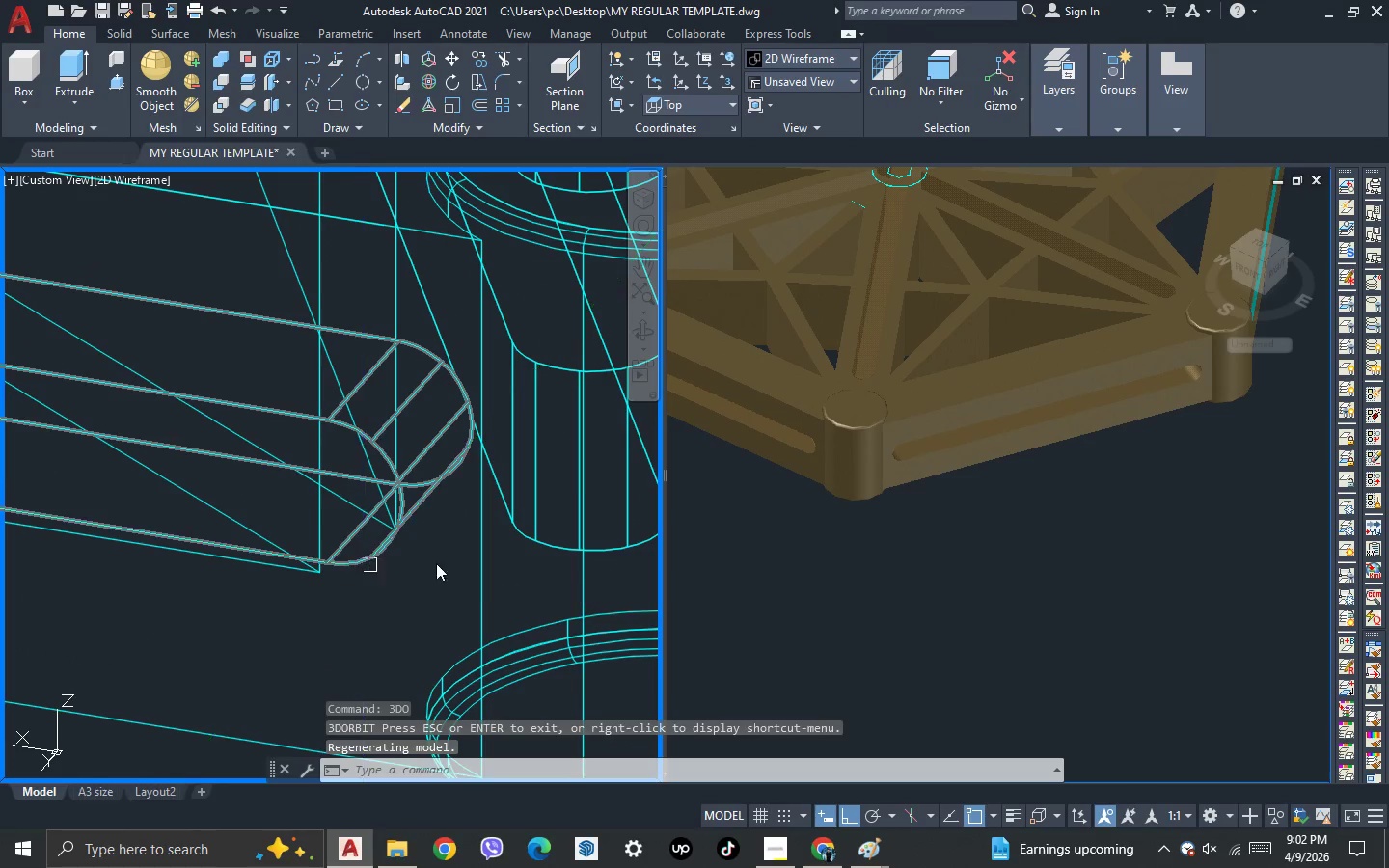 
scroll: coordinate [559, 544], scroll_direction: down, amount: 6.0
 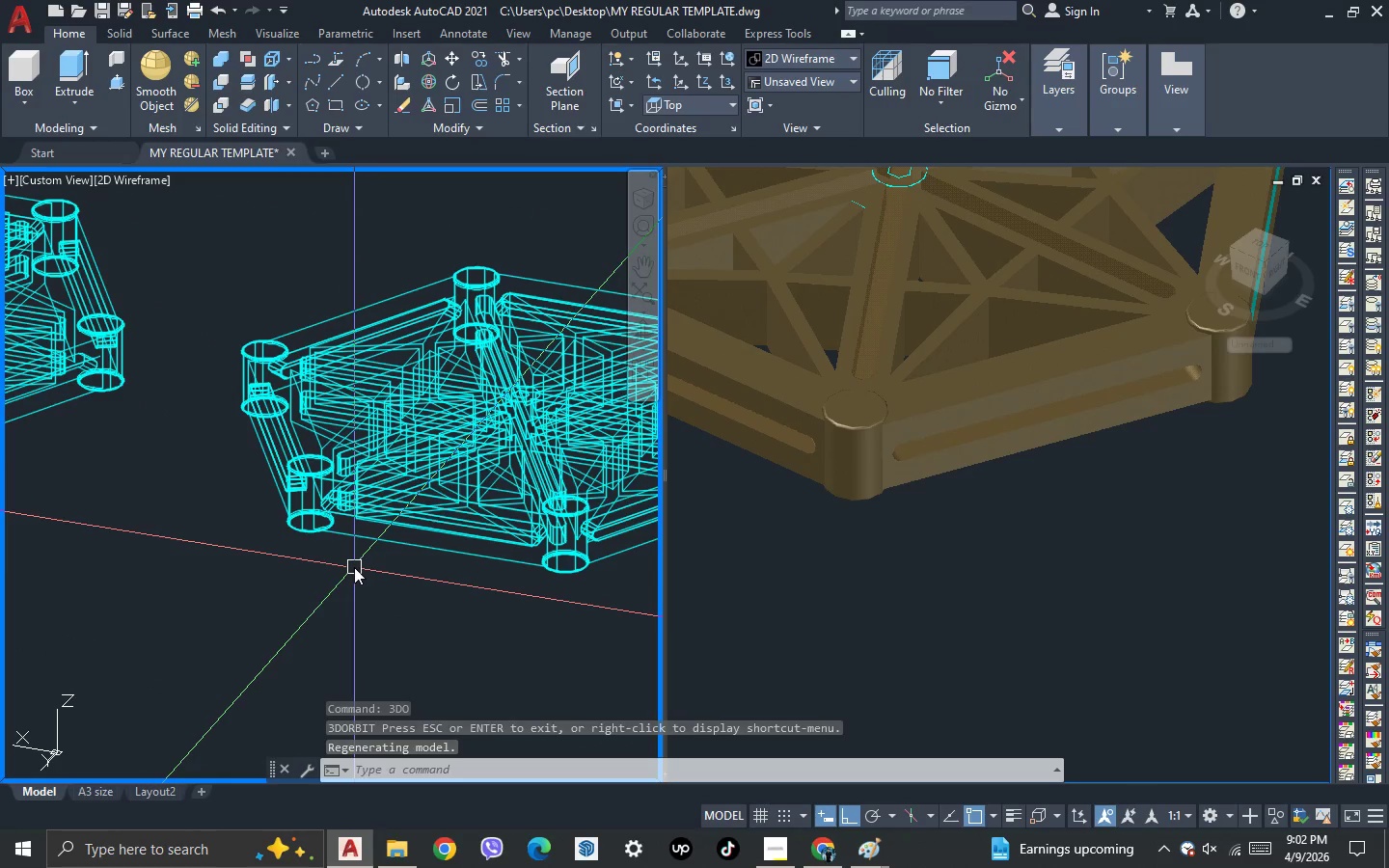 
key(3)
 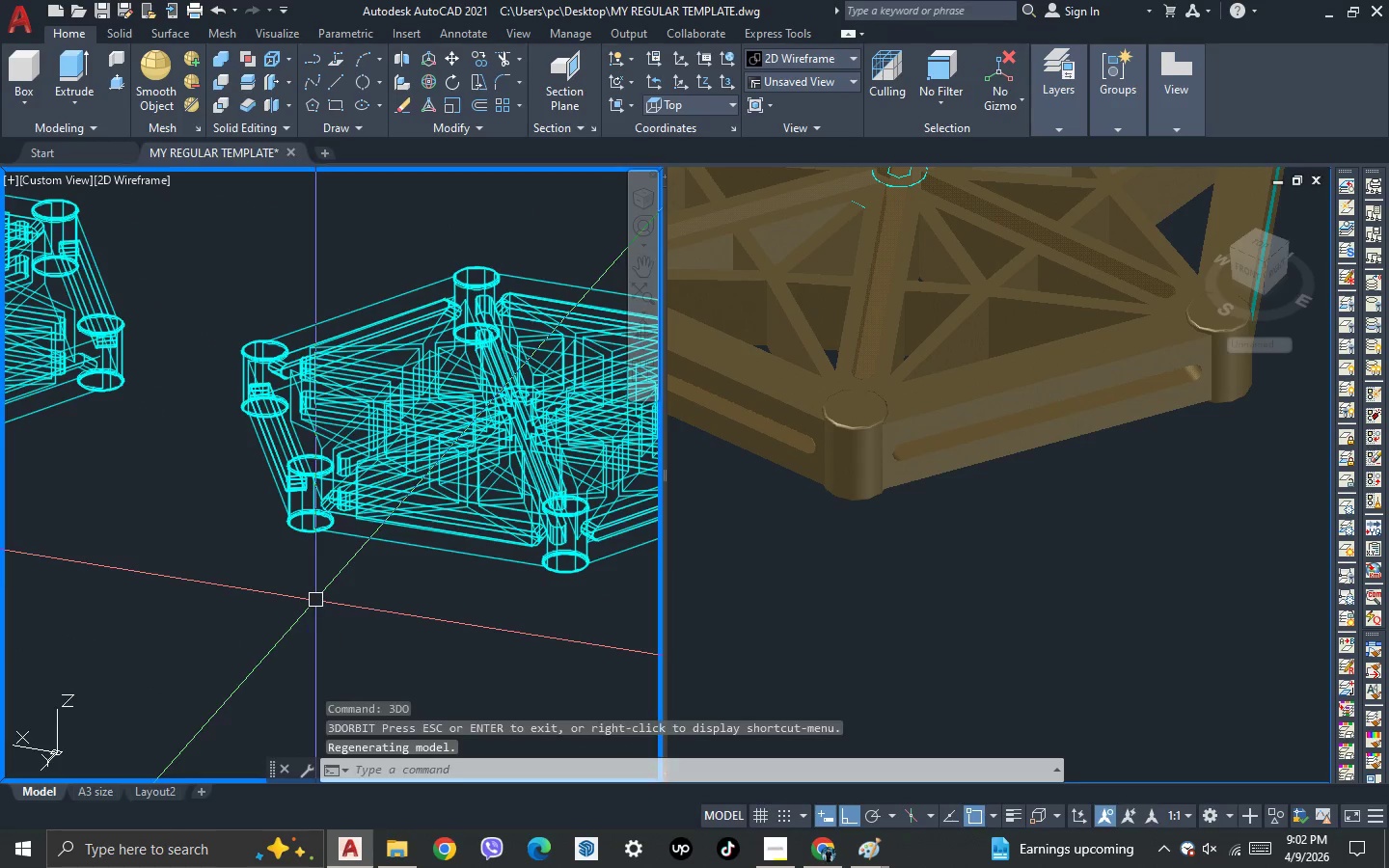 
key(Space)
 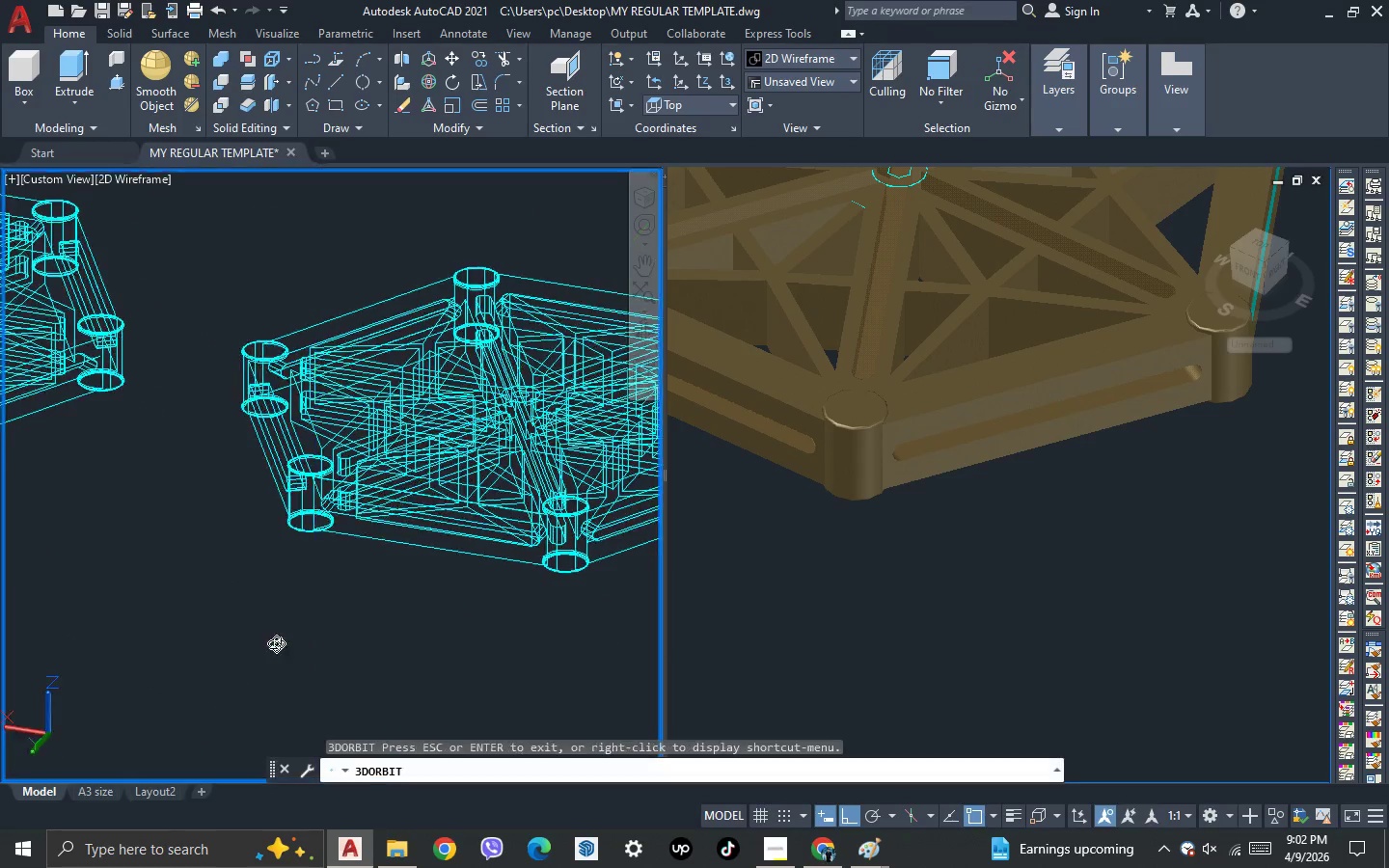 
left_click_drag(start_coordinate=[252, 640], to_coordinate=[346, 652])
 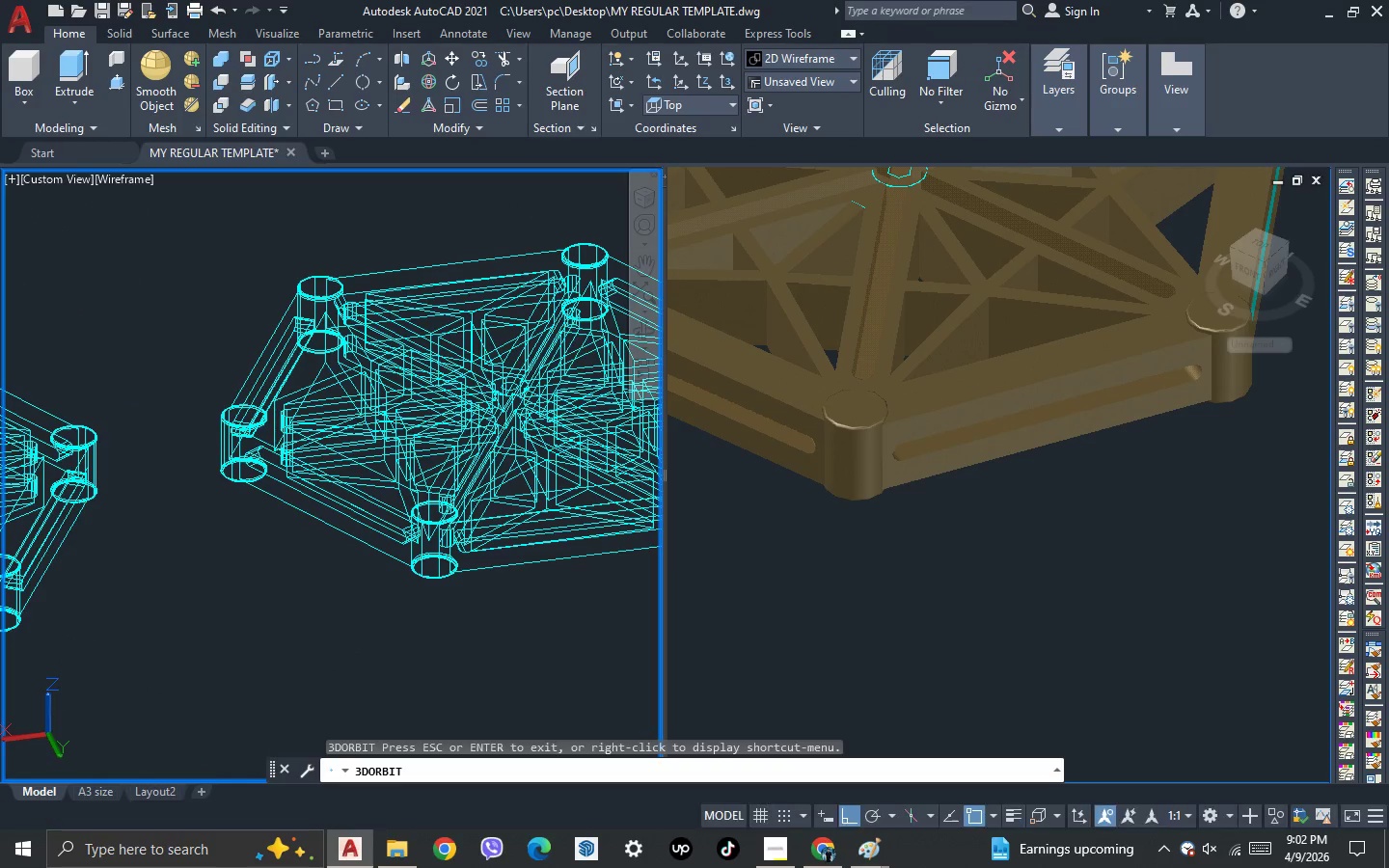 
key(Escape)
 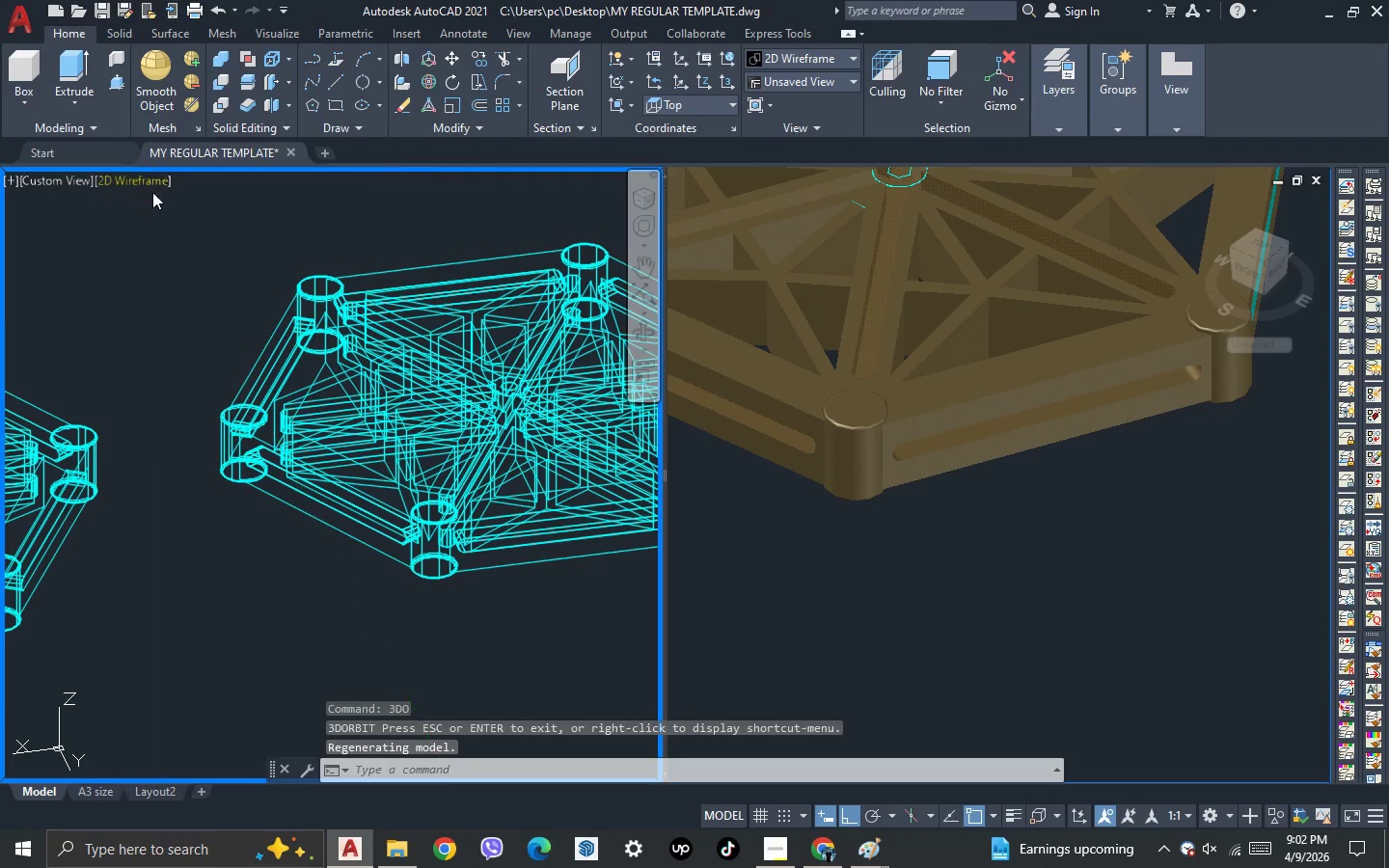 
left_click([150, 179])
 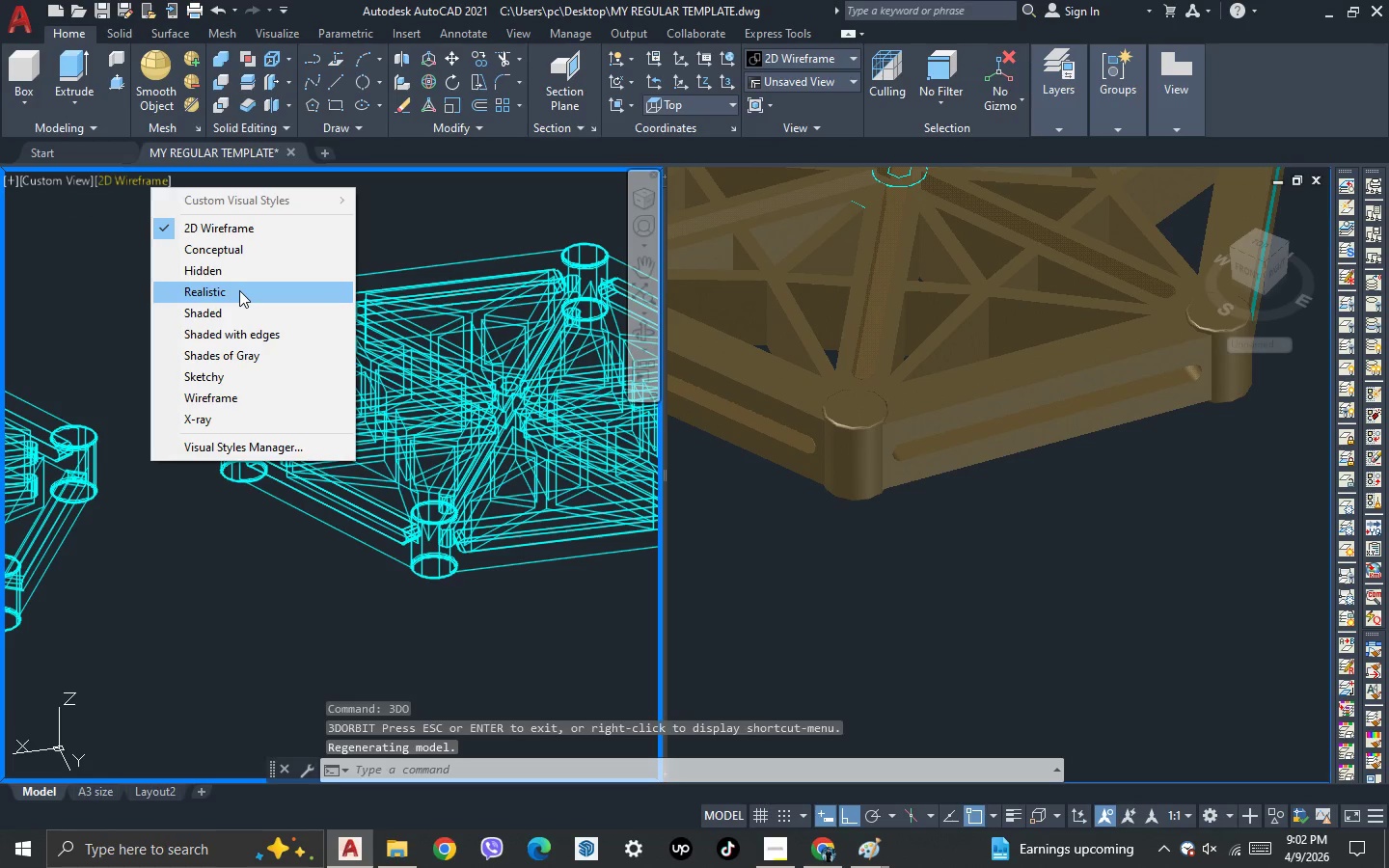 
left_click([239, 291])
 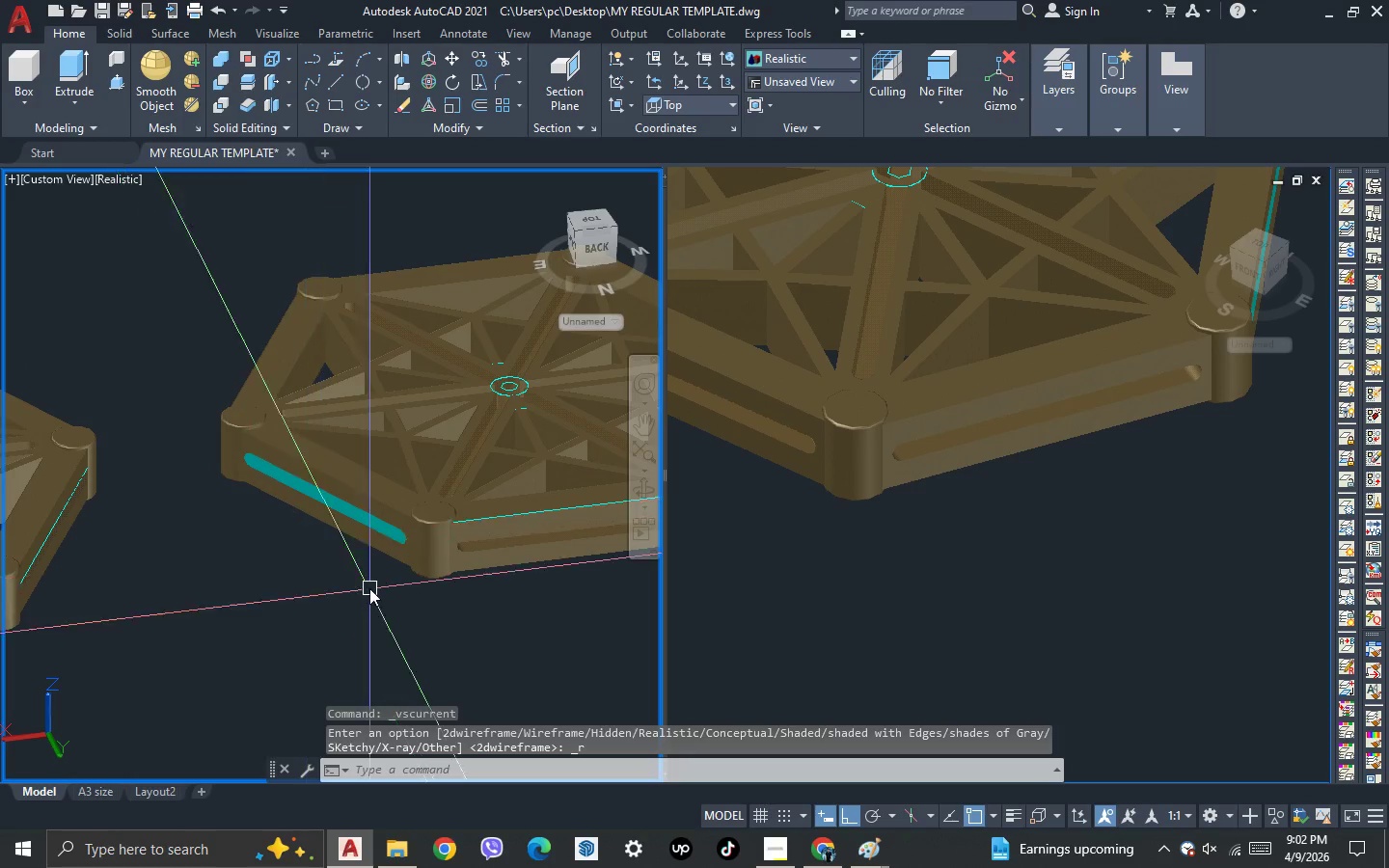 
scroll: coordinate [411, 574], scroll_direction: none, amount: 0.0
 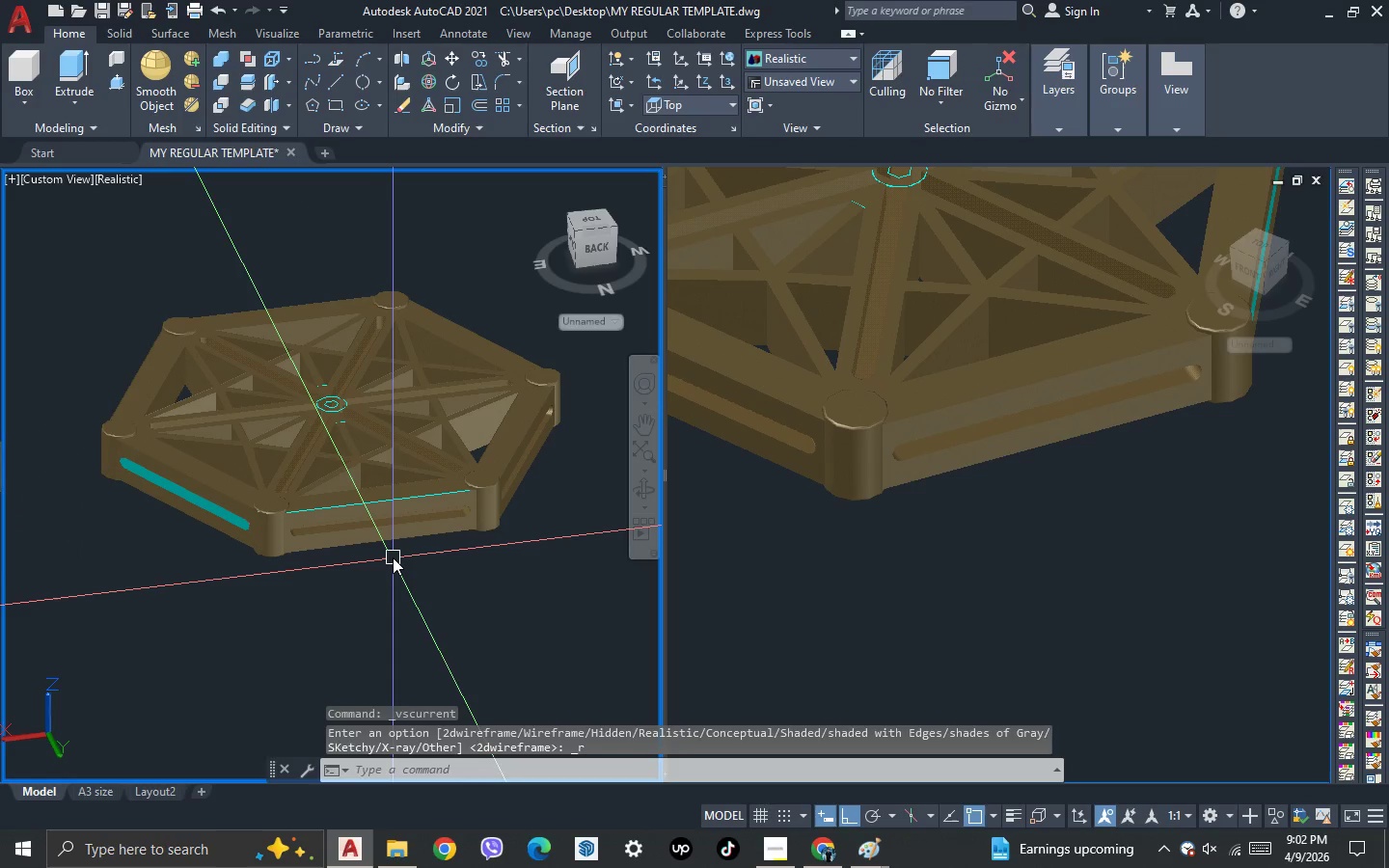 
key(Escape)
 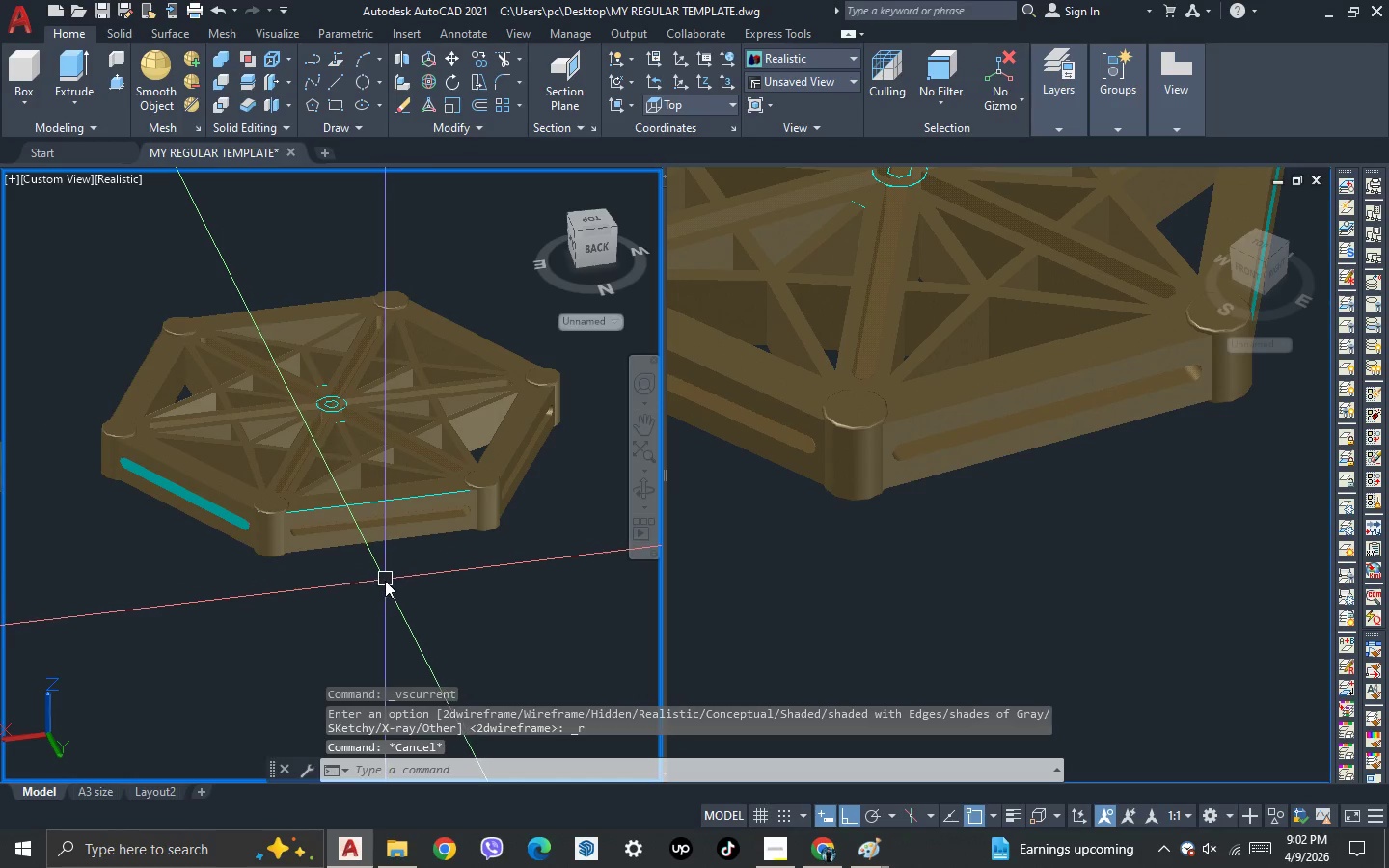 
key(3)
 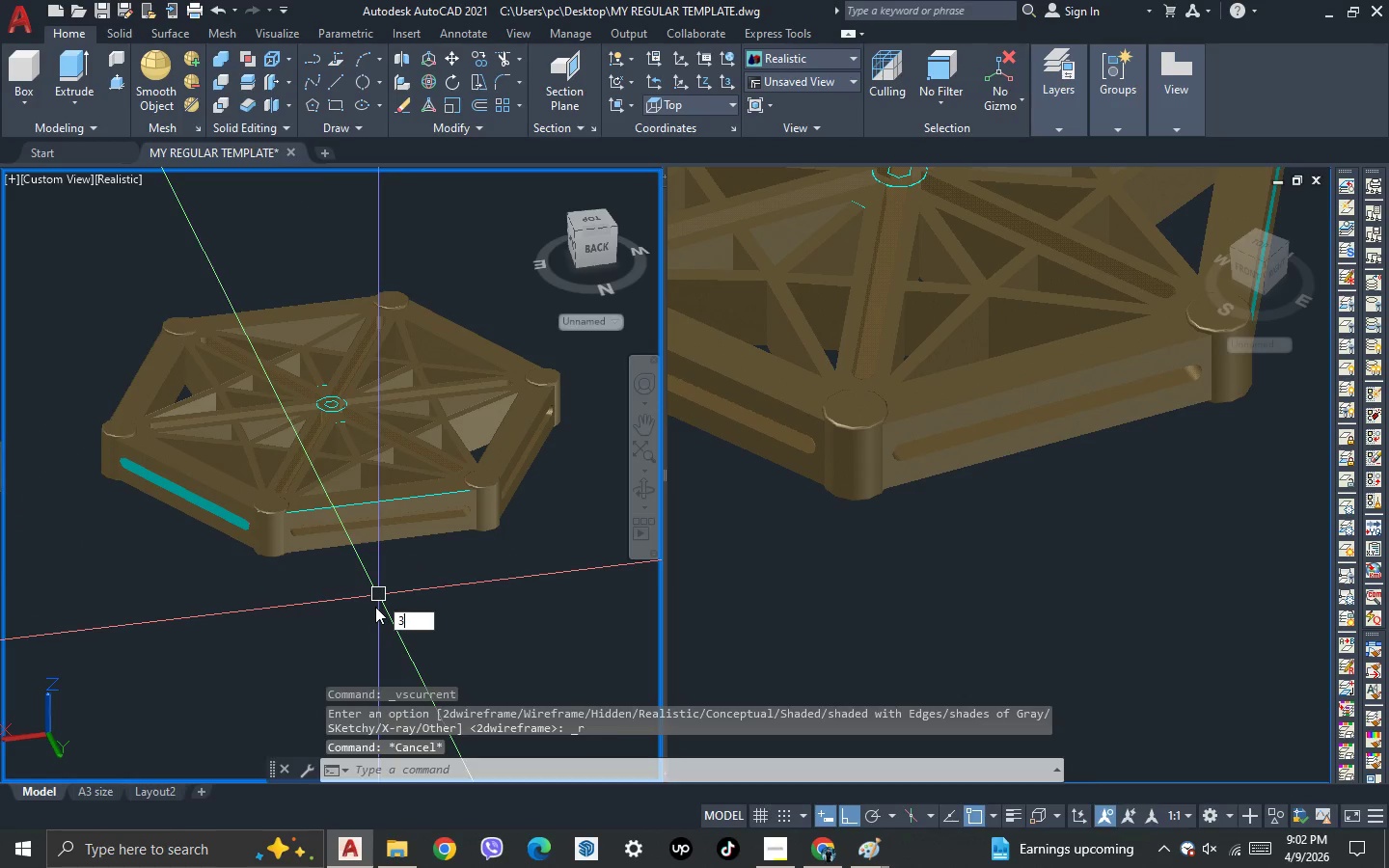 
key(Space)
 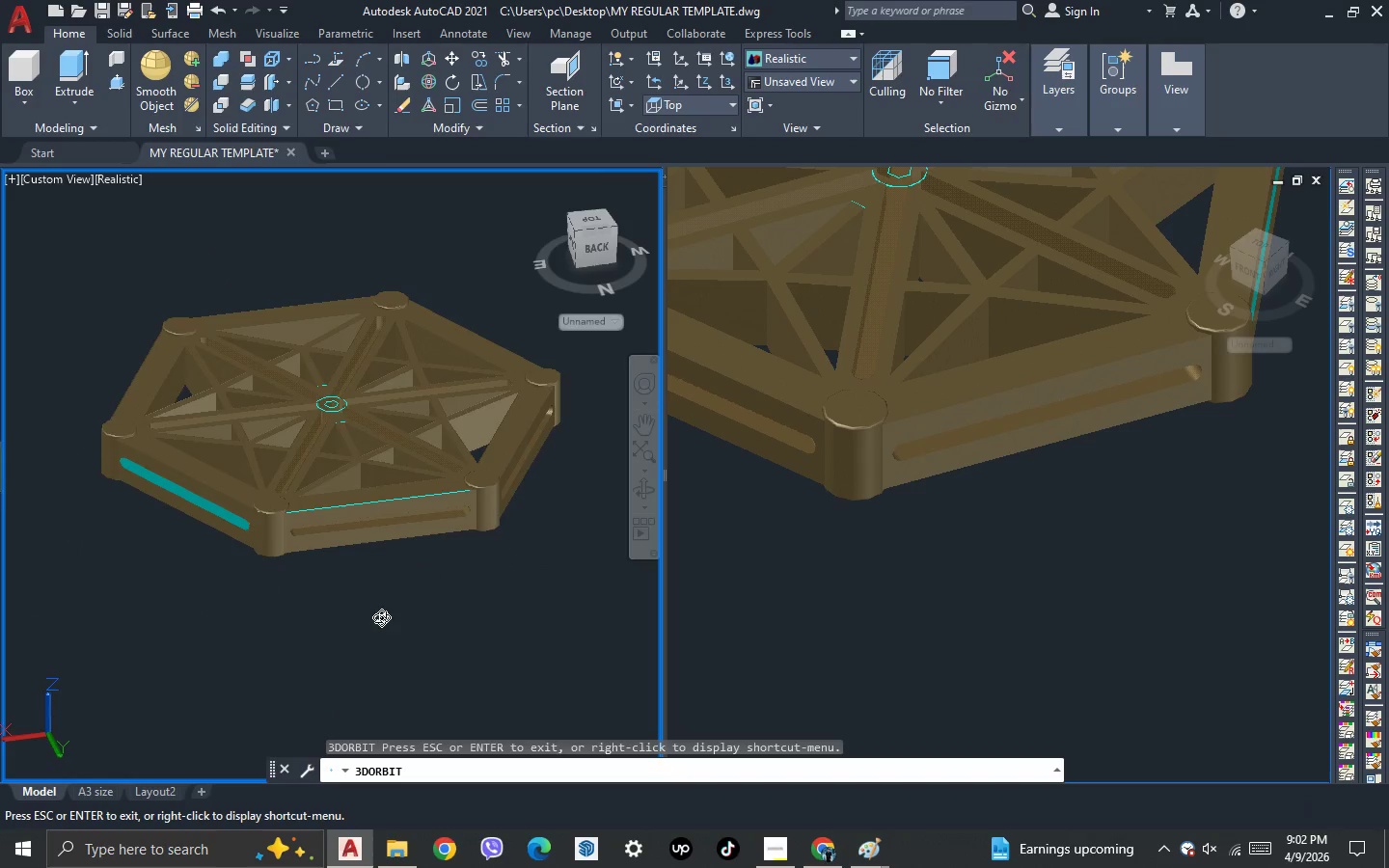 
left_click_drag(start_coordinate=[378, 612], to_coordinate=[449, 664])
 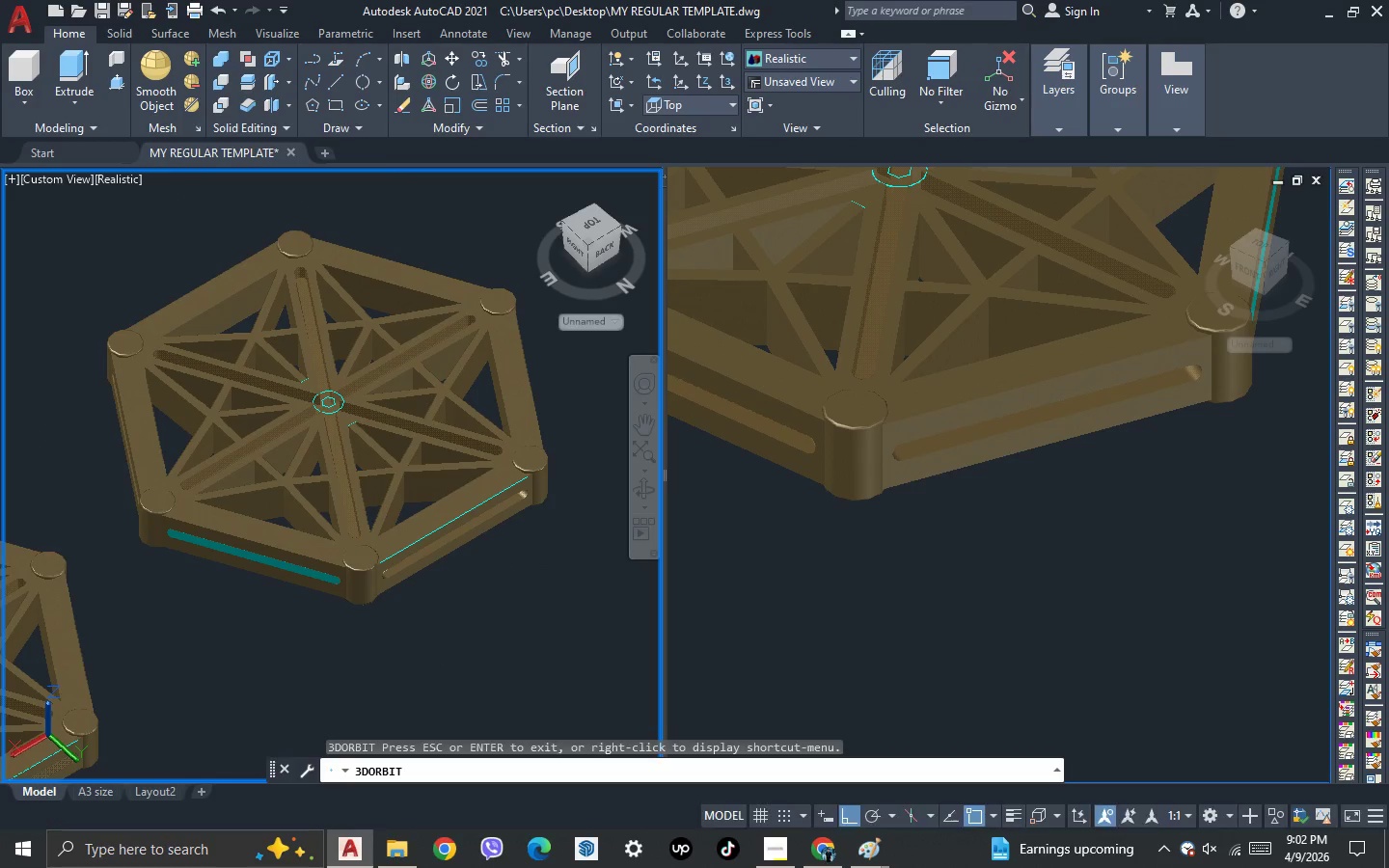 
key(Escape)
 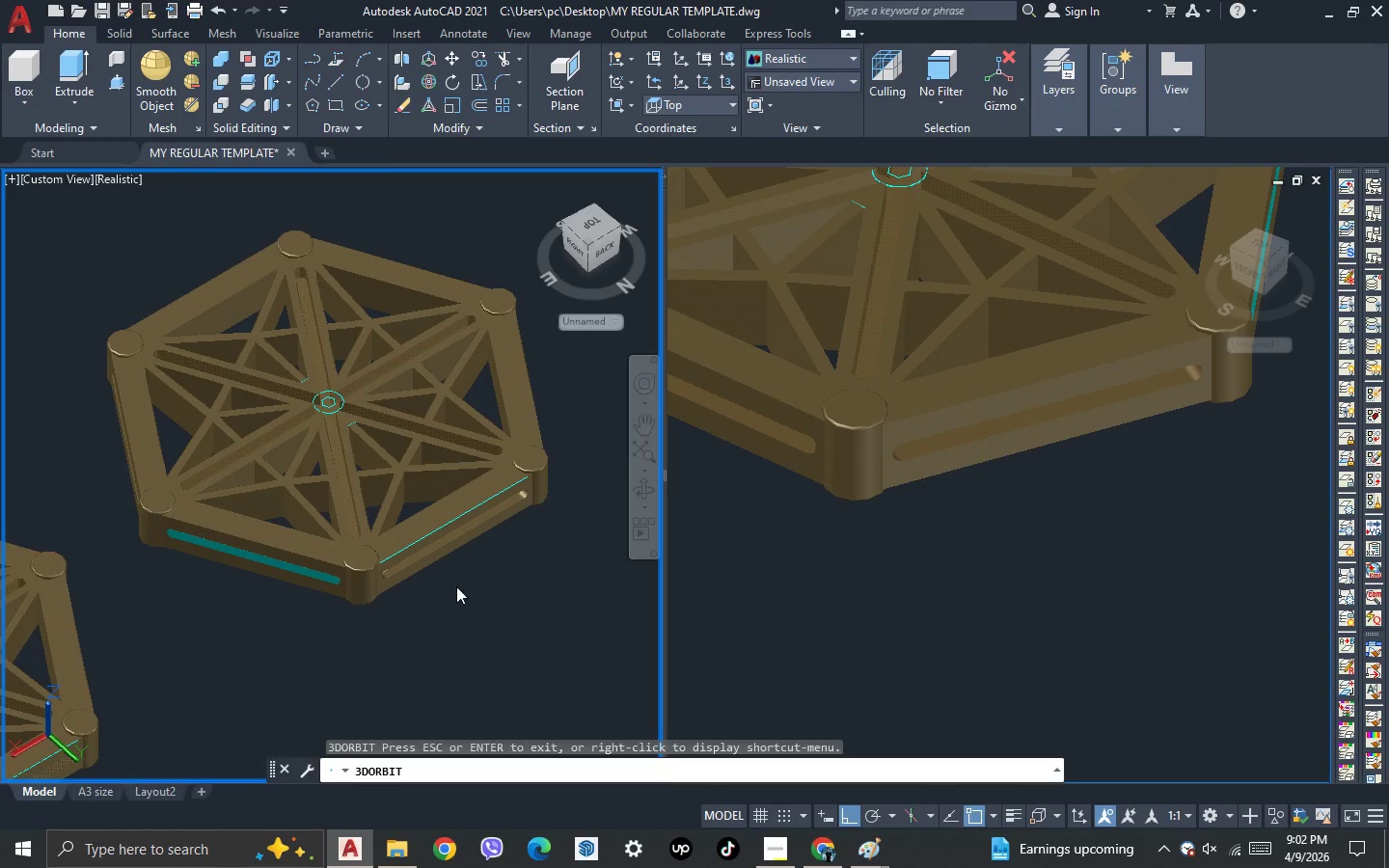 
key(Escape)
 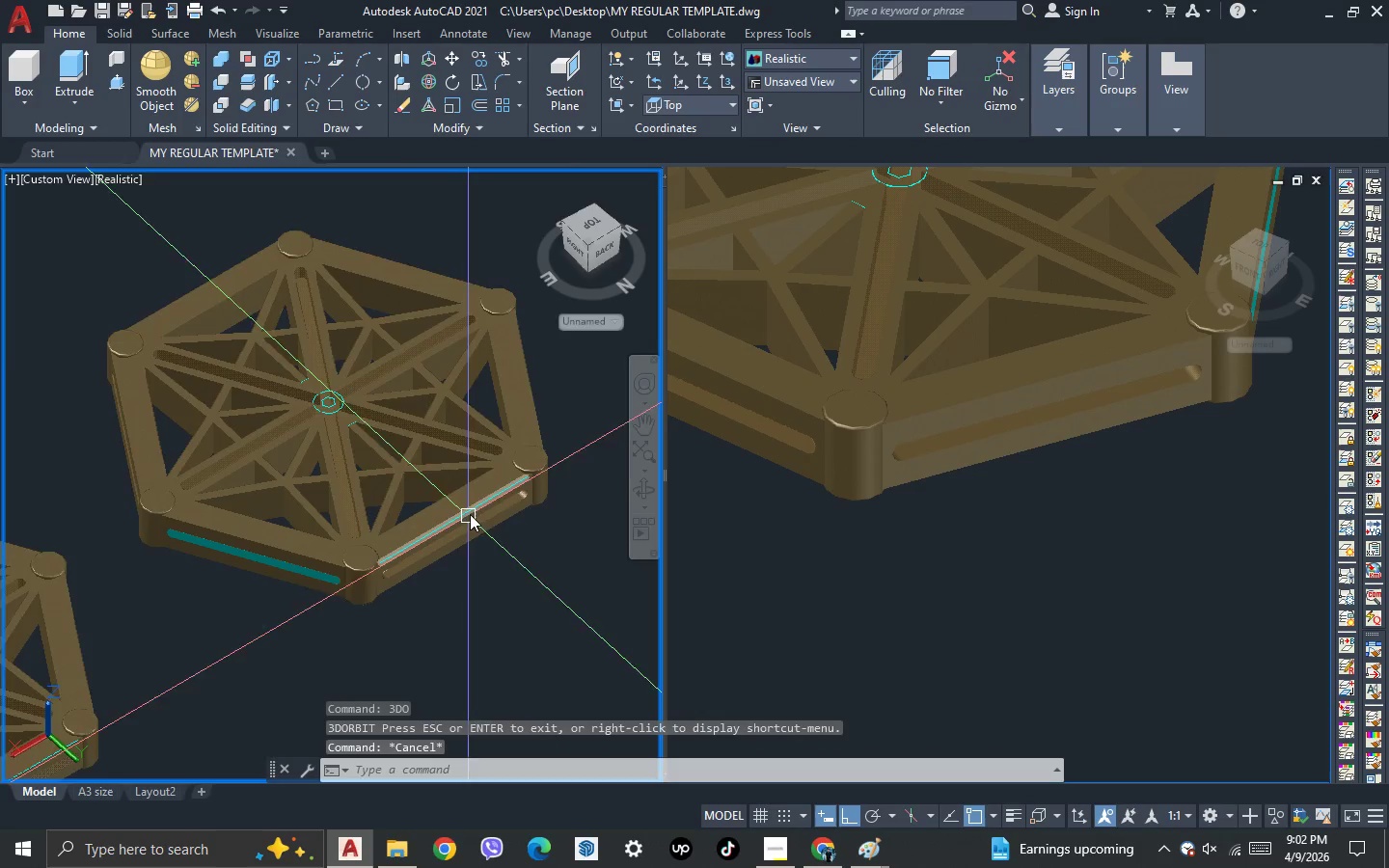 
scroll: coordinate [556, 489], scroll_direction: up, amount: 4.0
 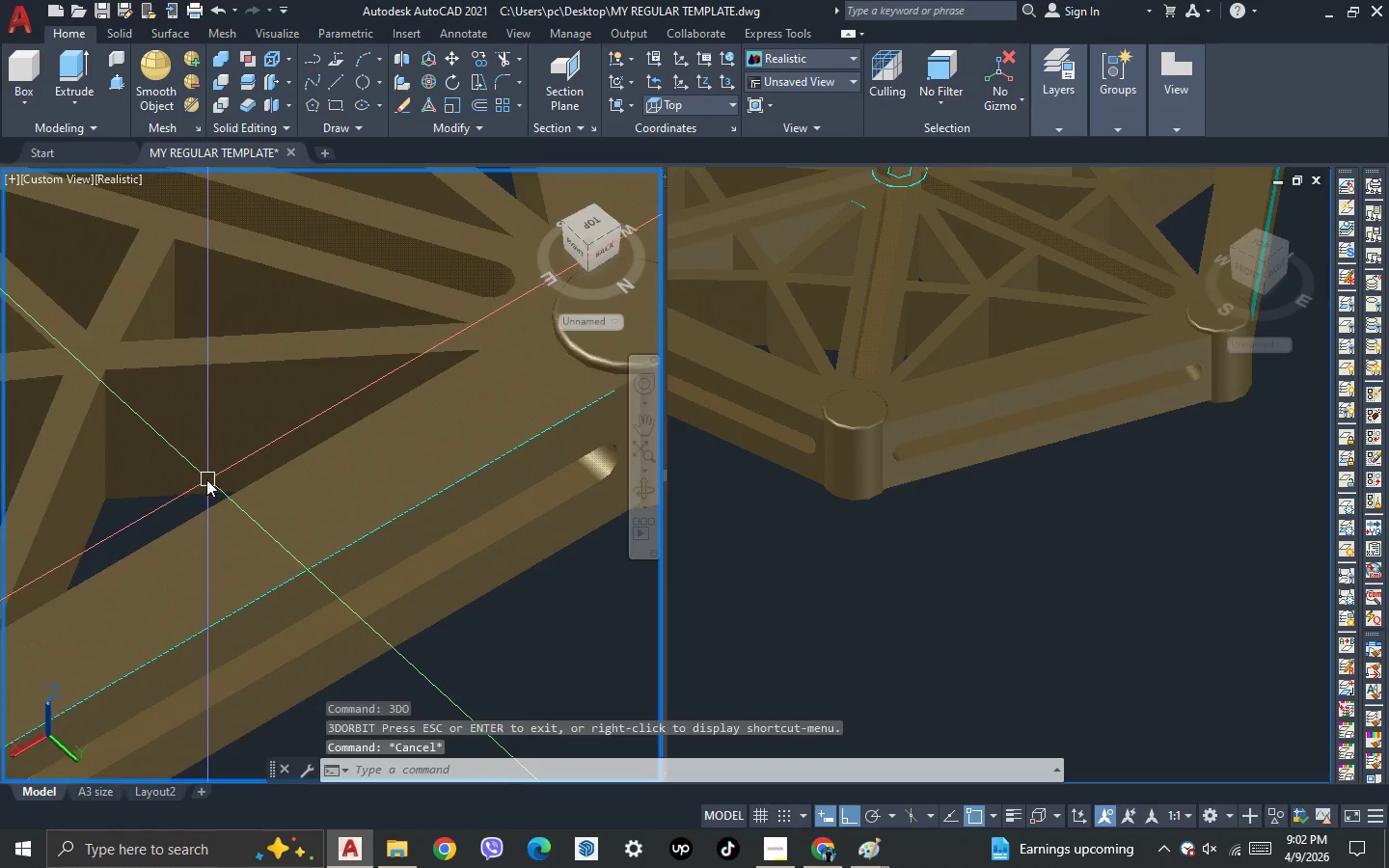 
left_click([187, 486])
 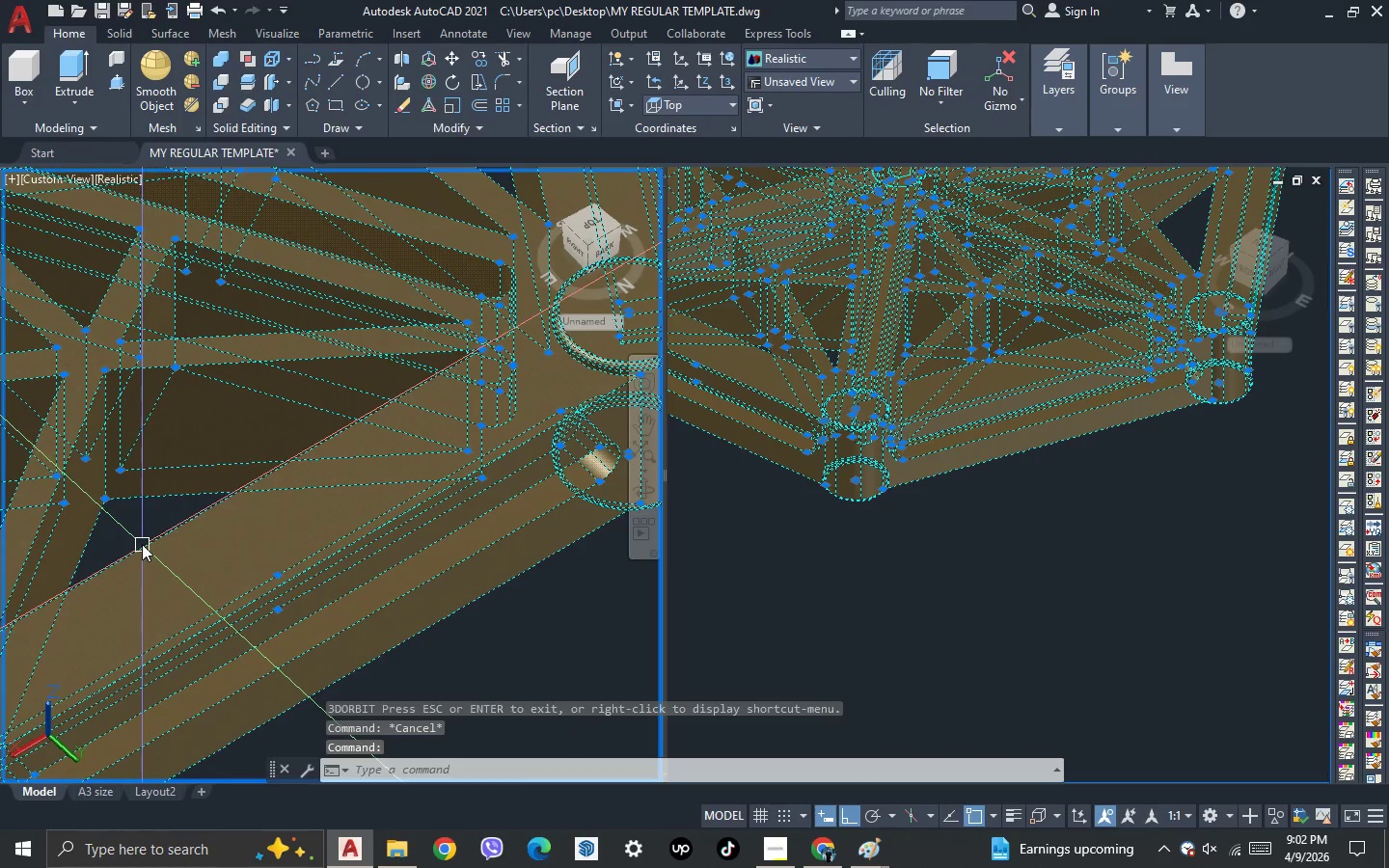 
key(Escape)
 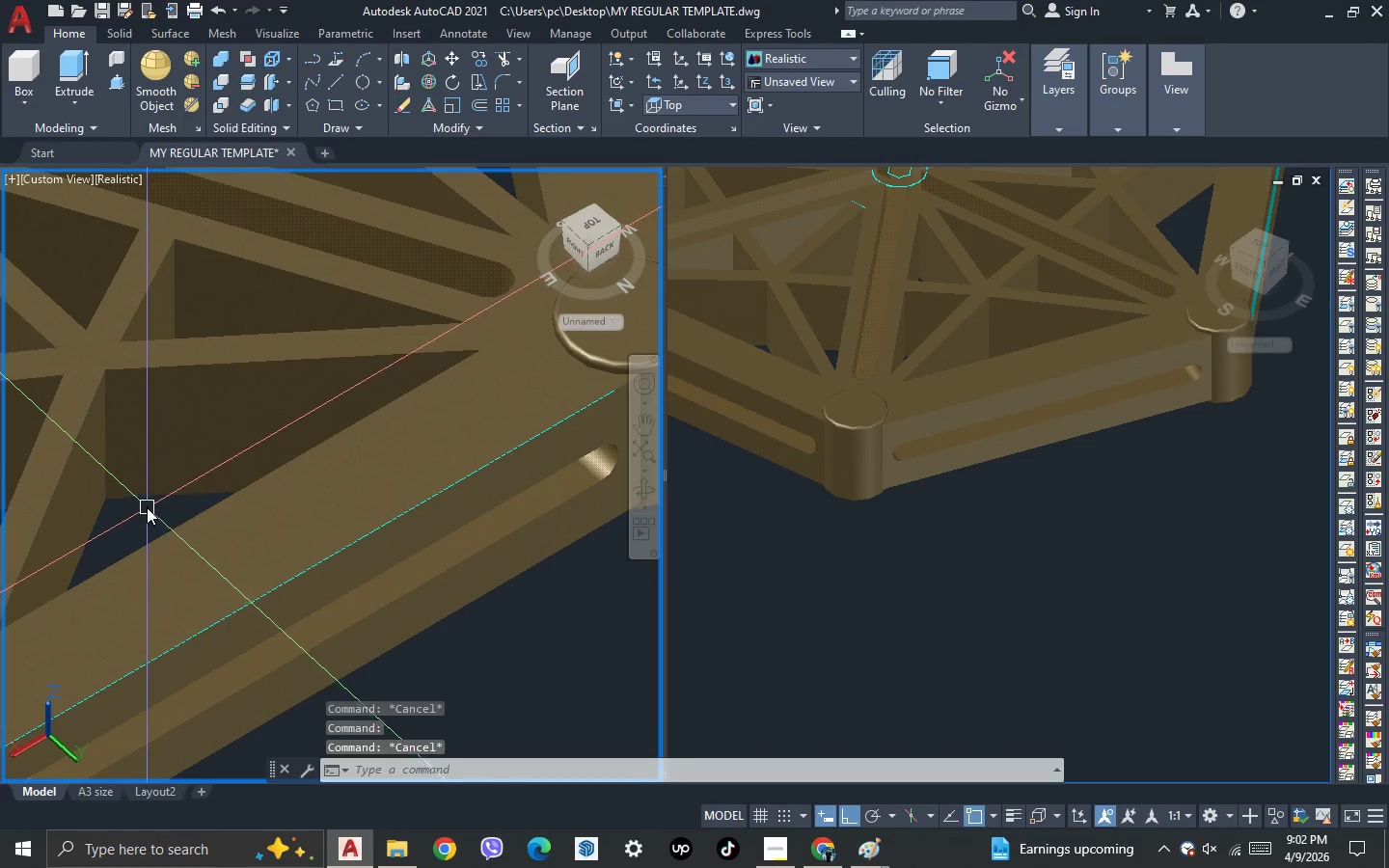 
left_click_drag(start_coordinate=[147, 507], to_coordinate=[144, 529])
 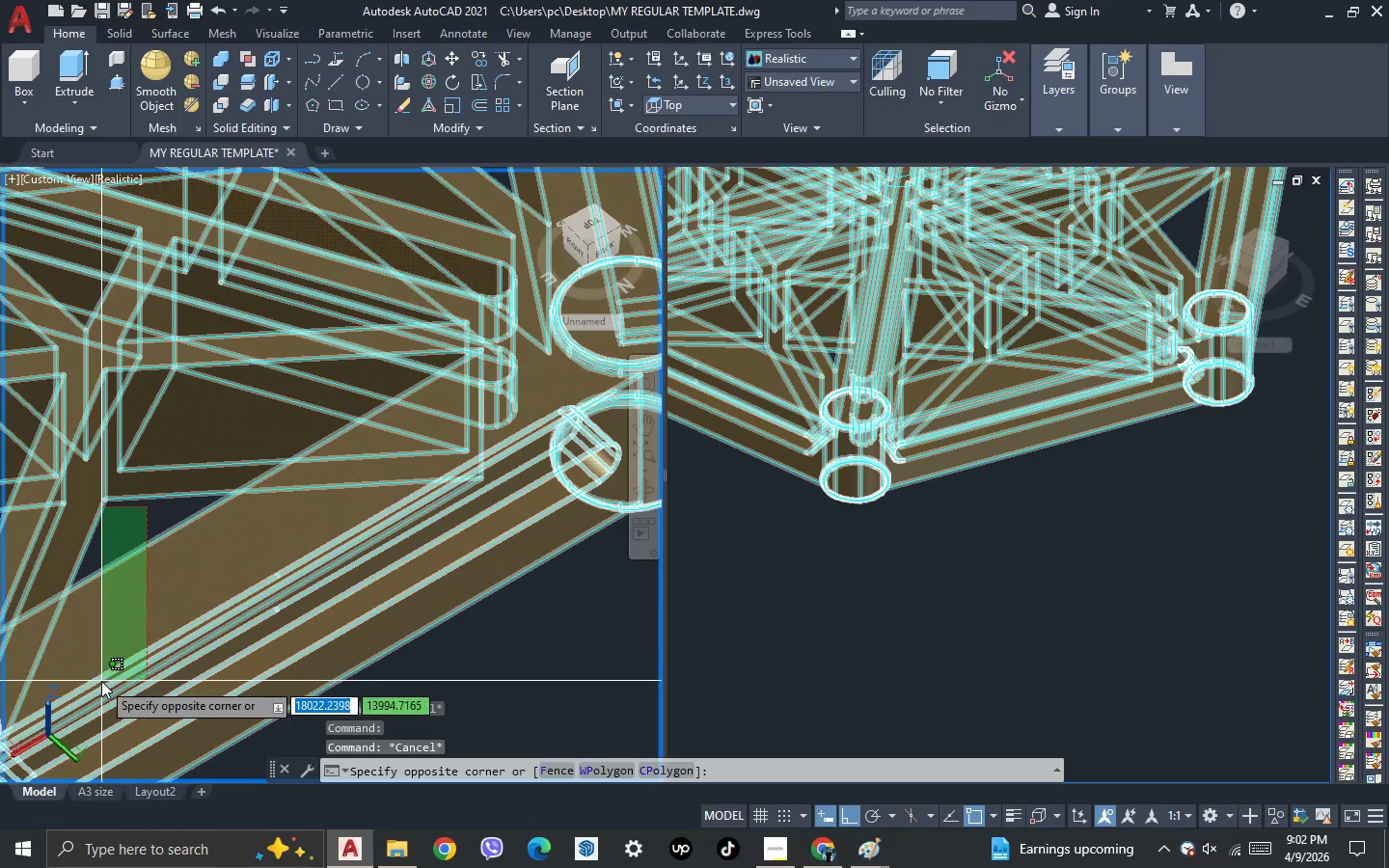 
left_click([101, 681])
 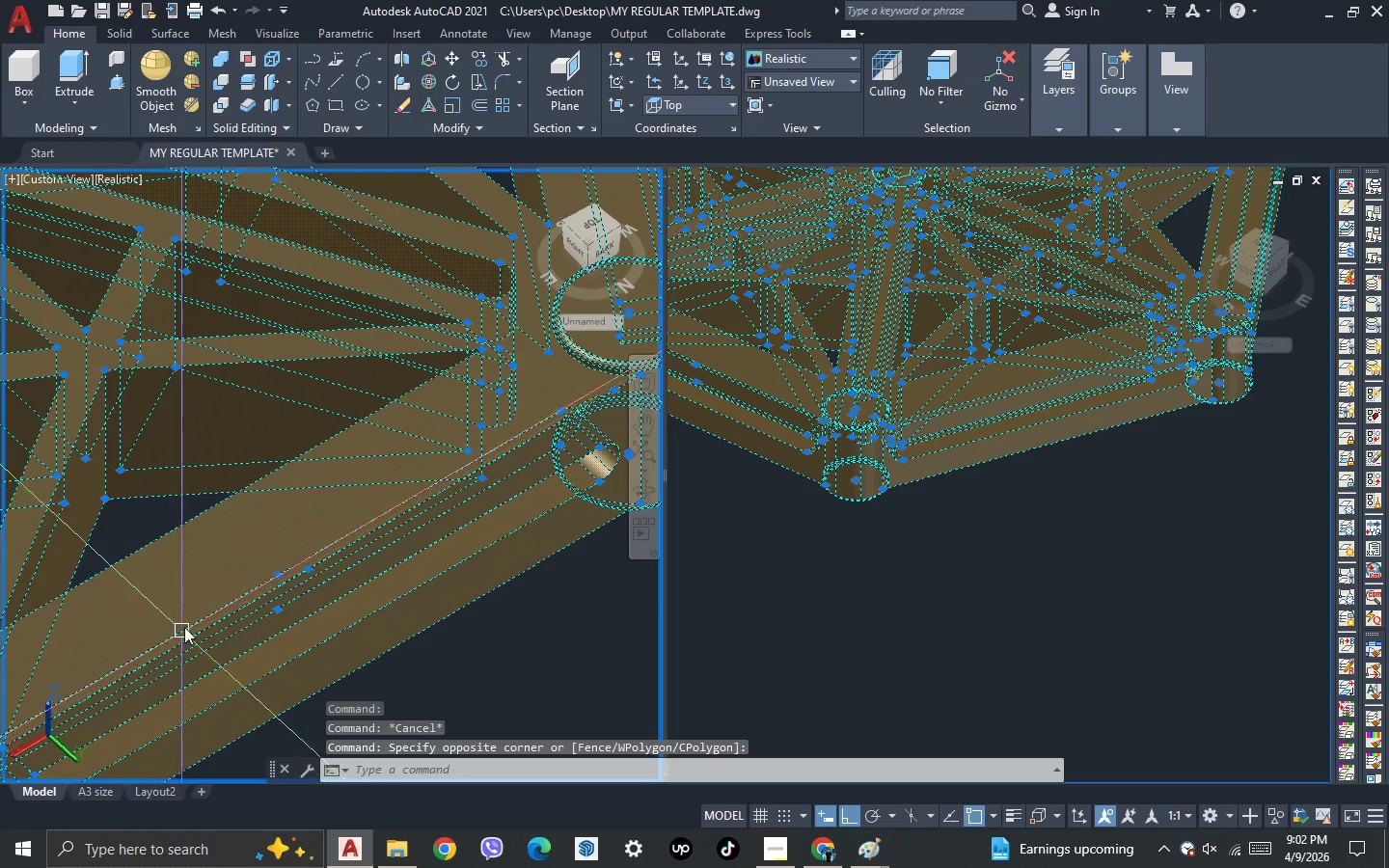 
hold_key(key=ShiftLeft, duration=1.5)
left_click([202, 590])
 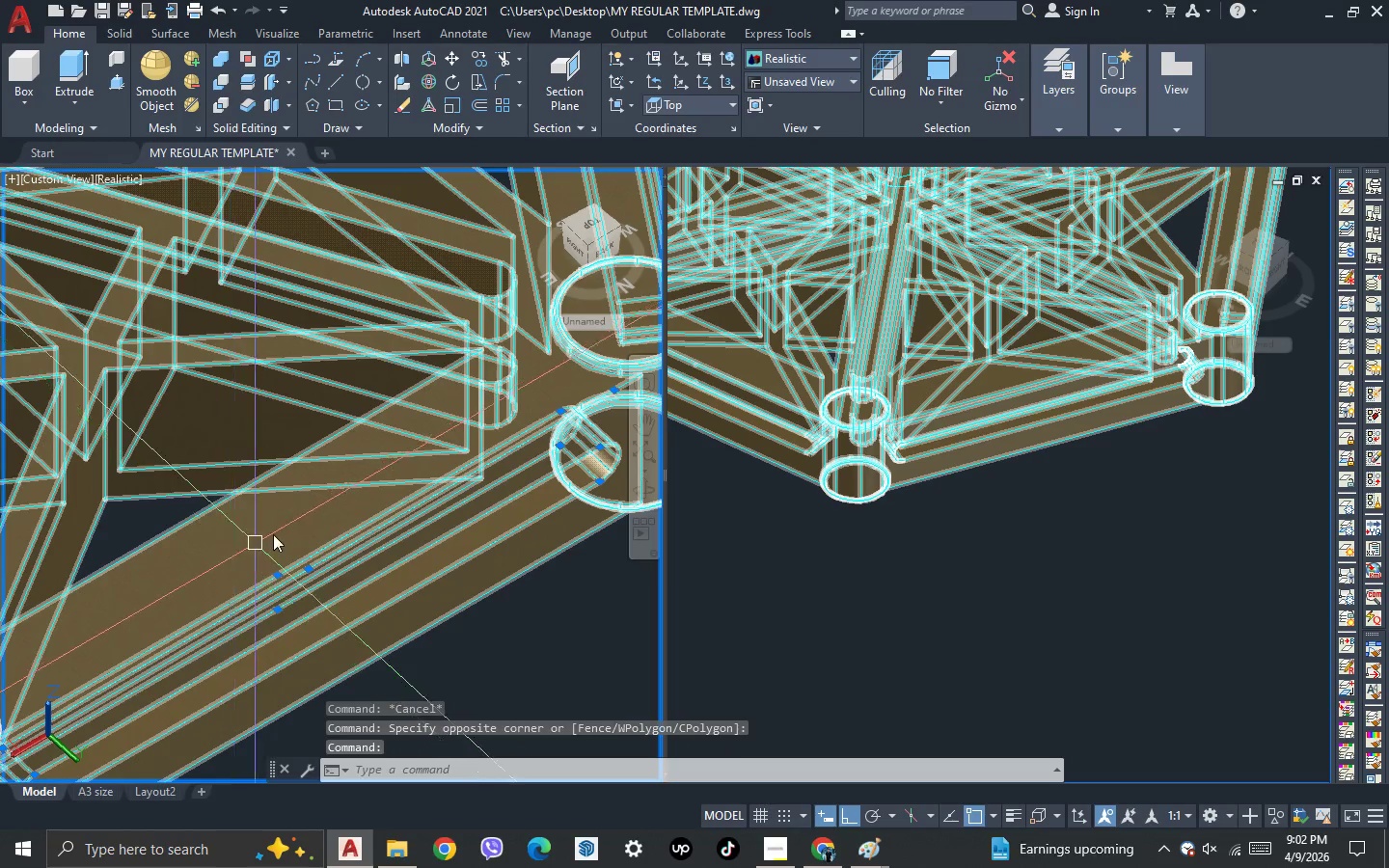 
hold_key(key=ShiftLeft, duration=1.44)
scroll: coordinate [225, 603], scroll_direction: up, amount: 2.0
 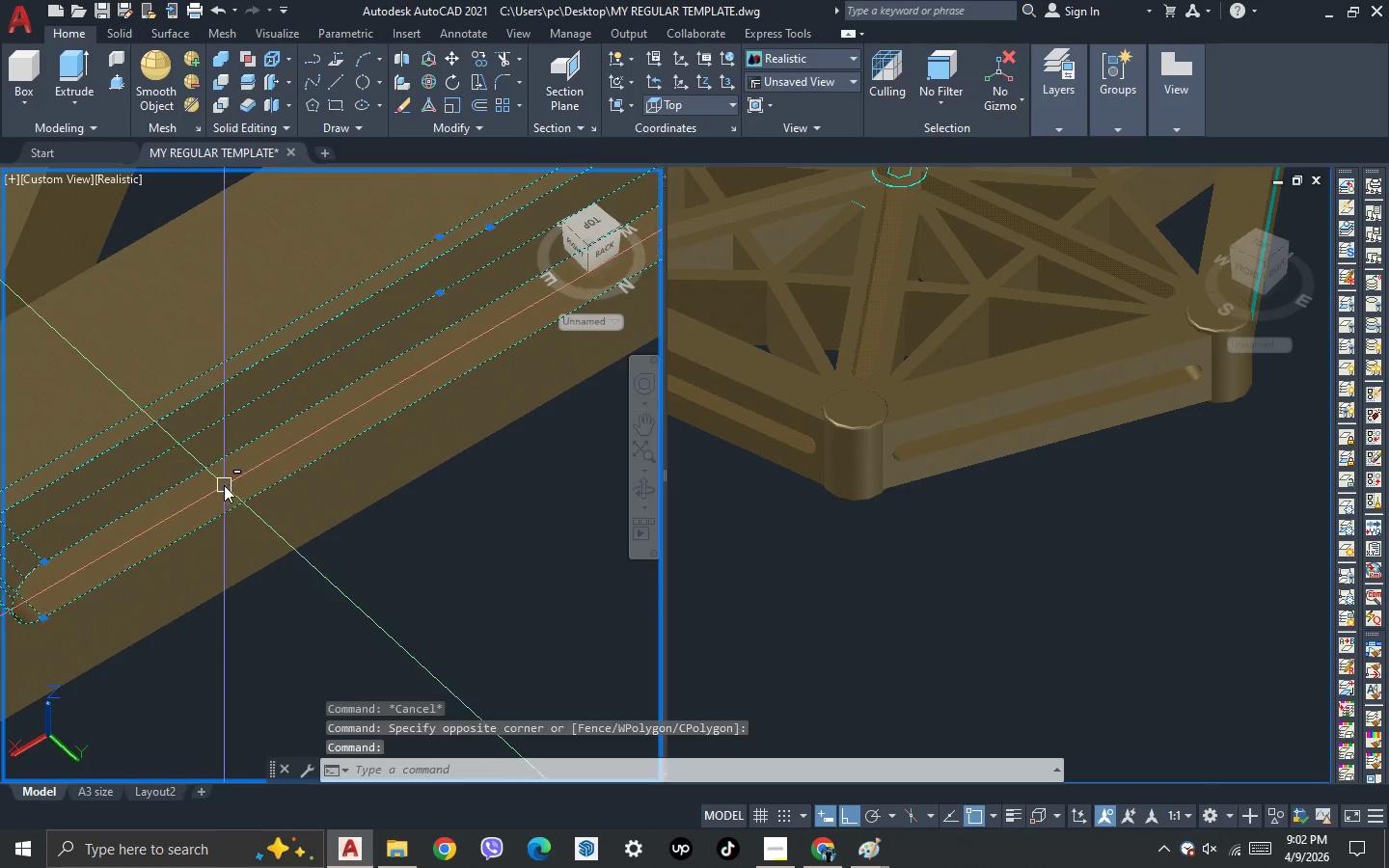 
left_click([224, 485])
 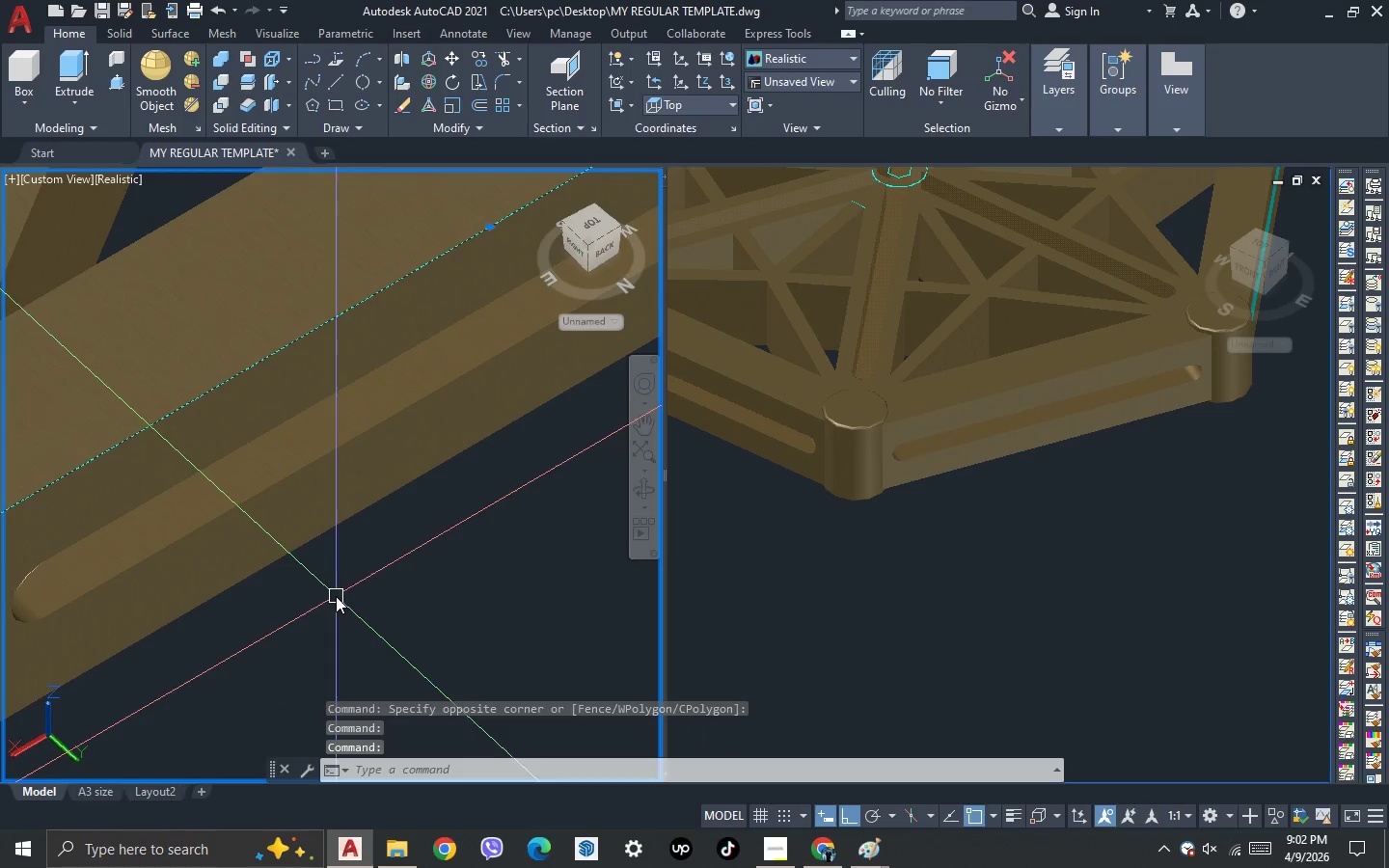 
scroll: coordinate [341, 623], scroll_direction: down, amount: 3.0
 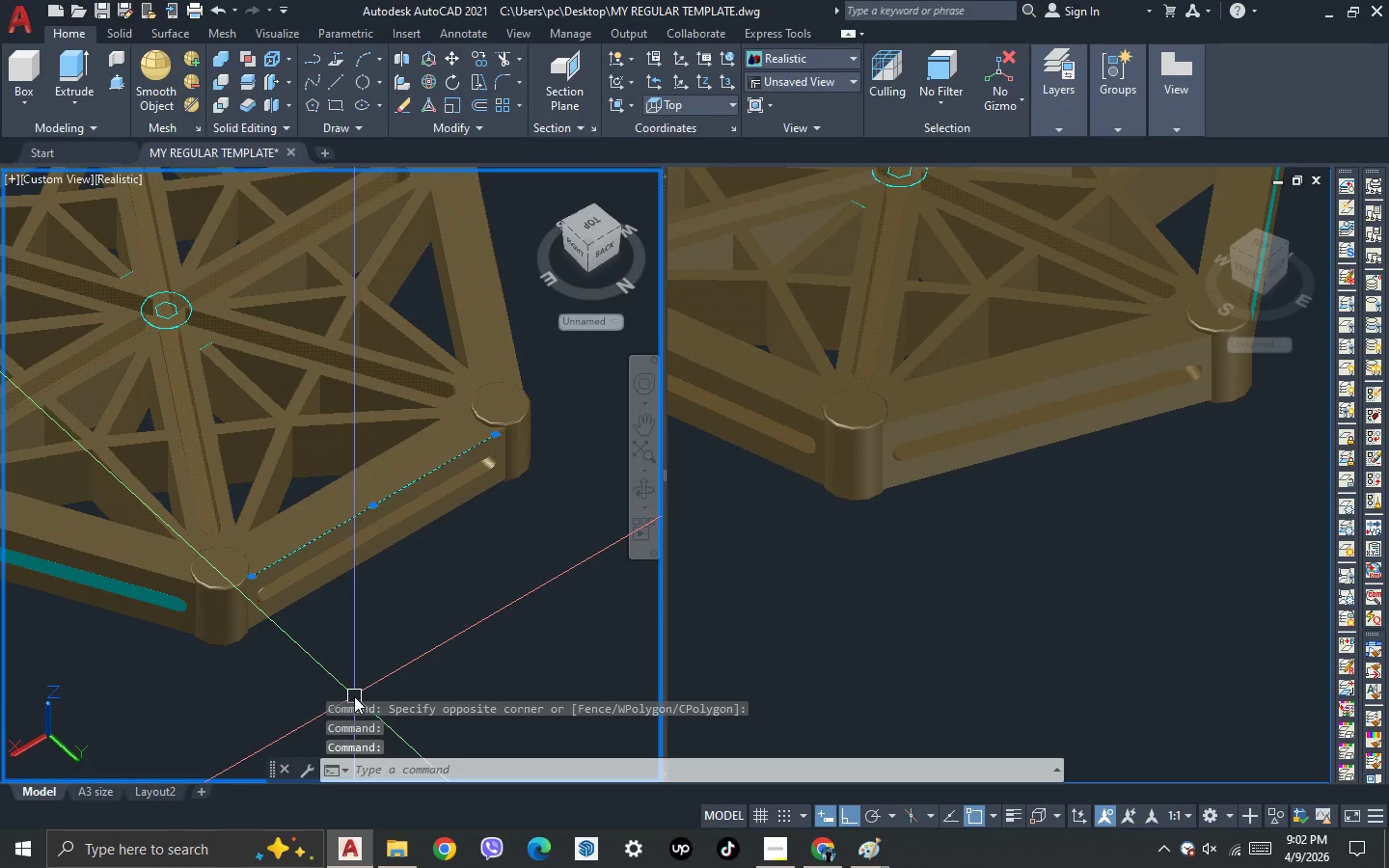 
key(Delete)
 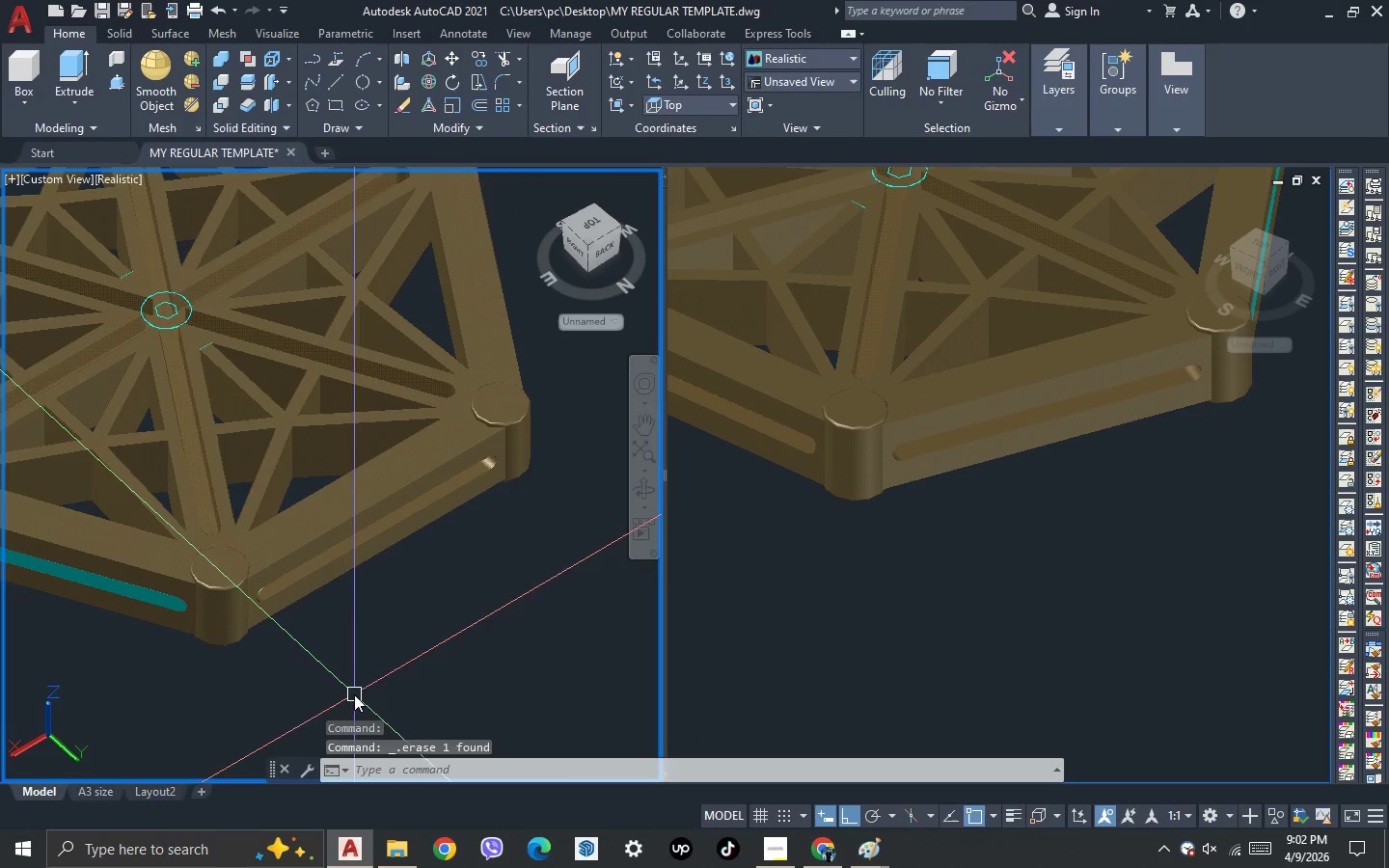 
scroll: coordinate [354, 694], scroll_direction: down, amount: 1.0
 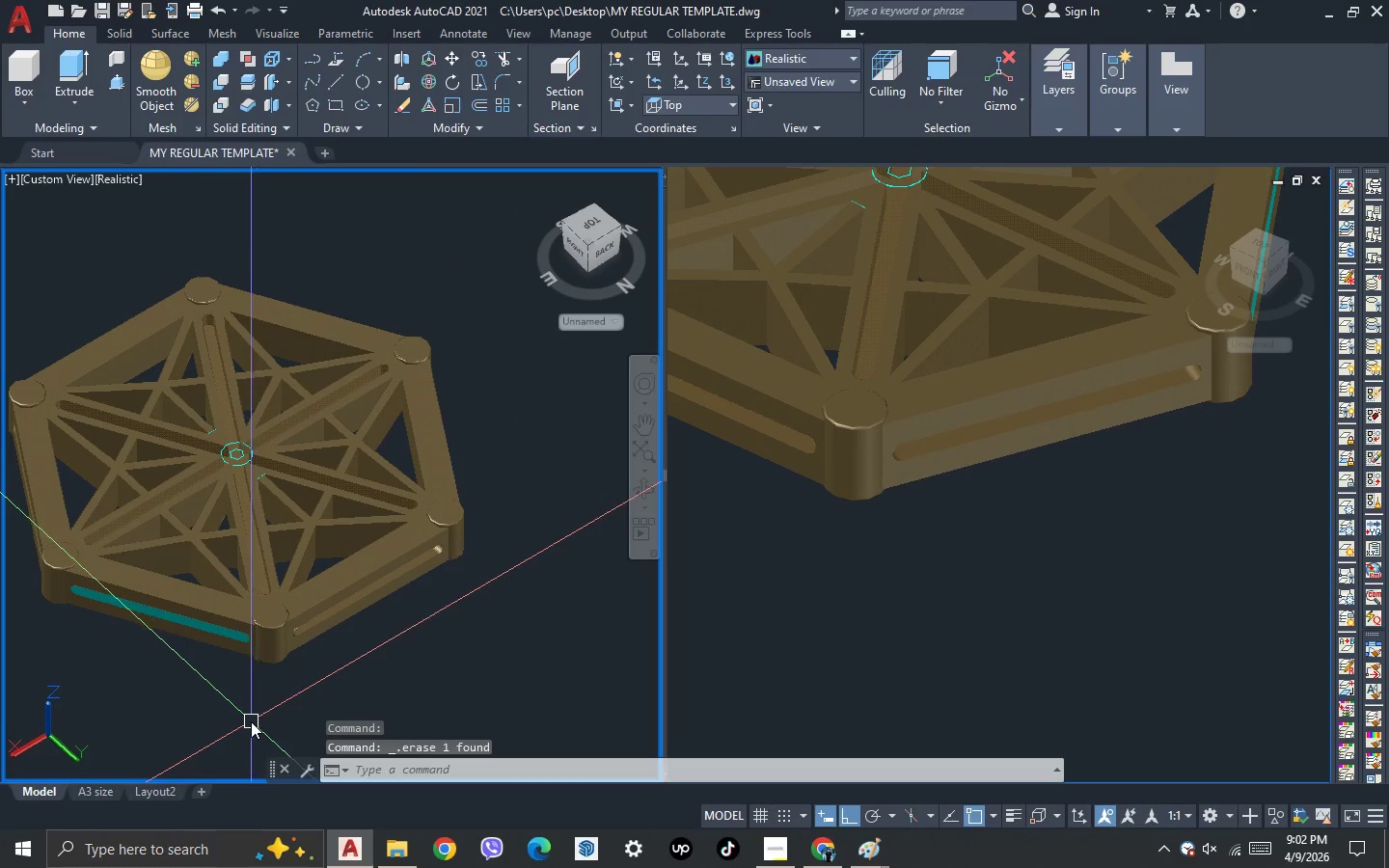 
key(Escape)
 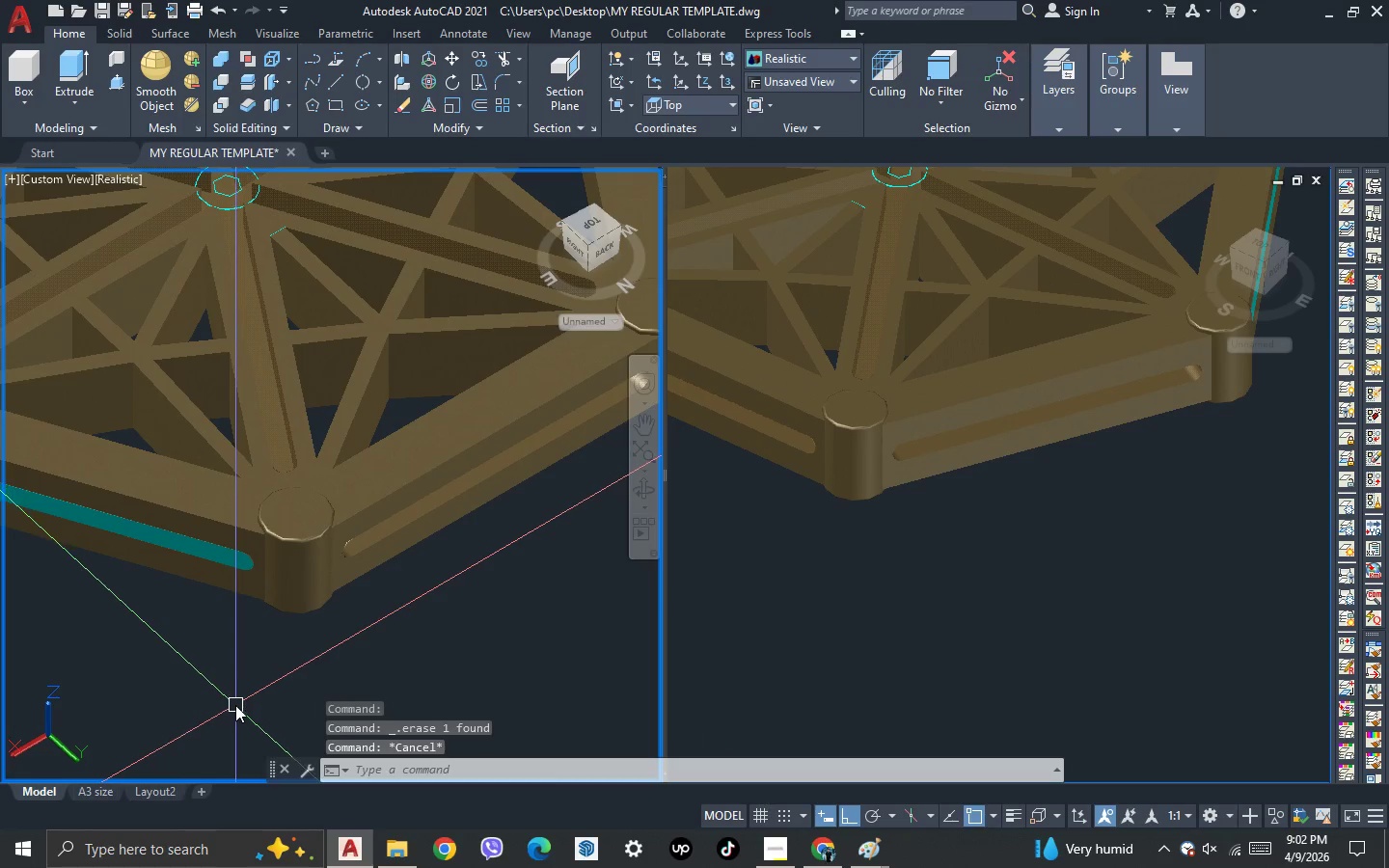 
scroll: coordinate [237, 700], scroll_direction: up, amount: 2.0
 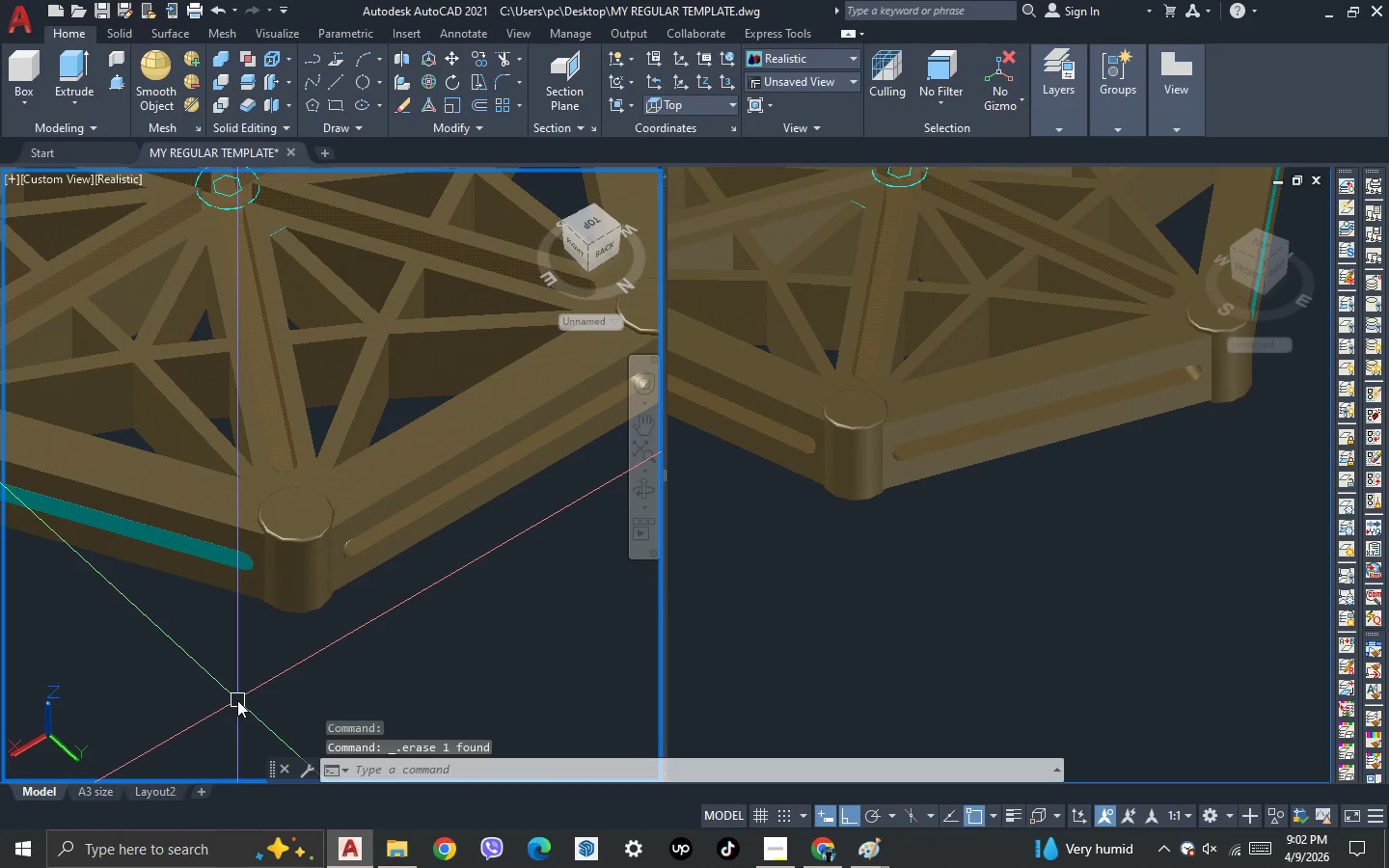 
key(3)
 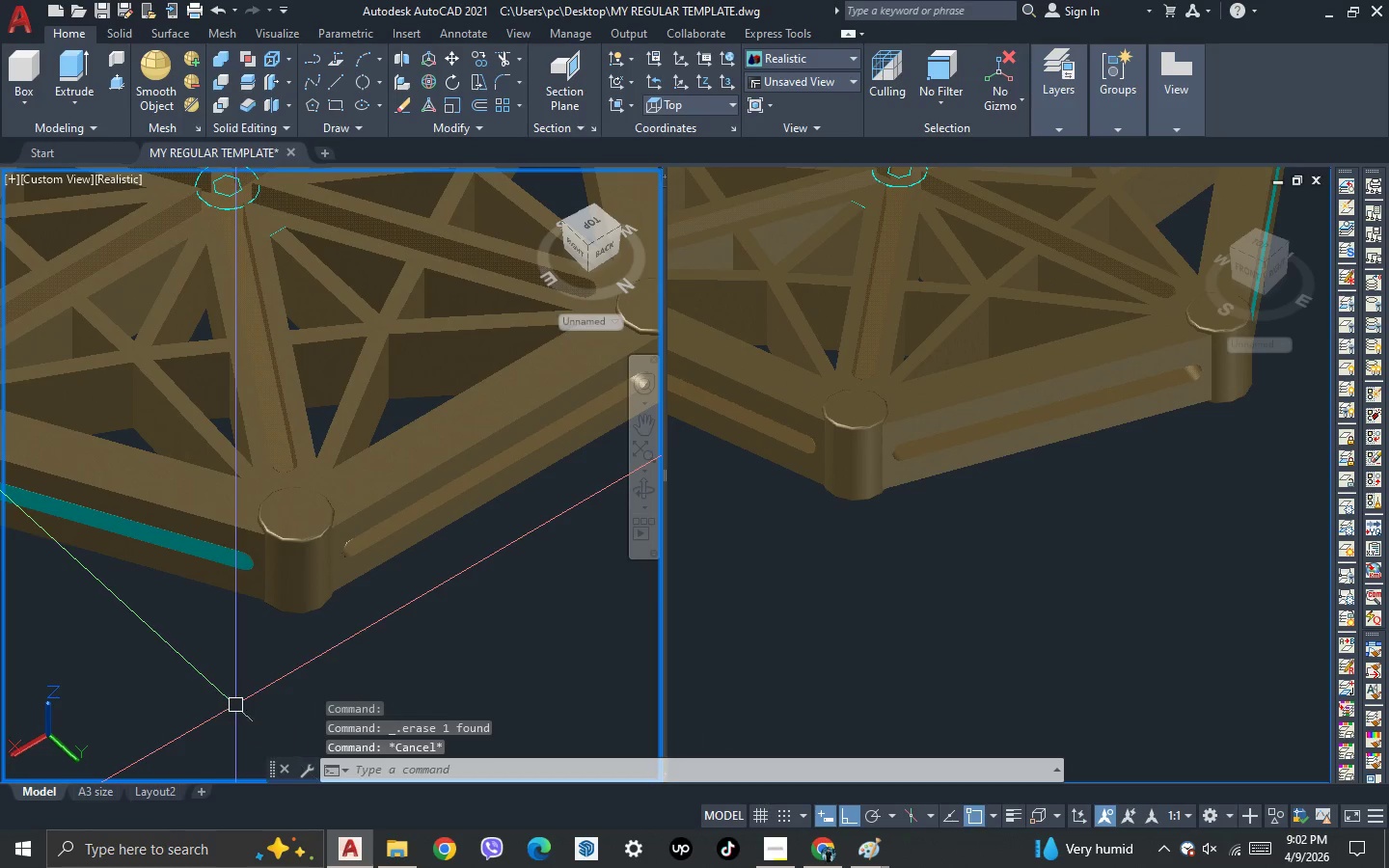 
key(Space)
 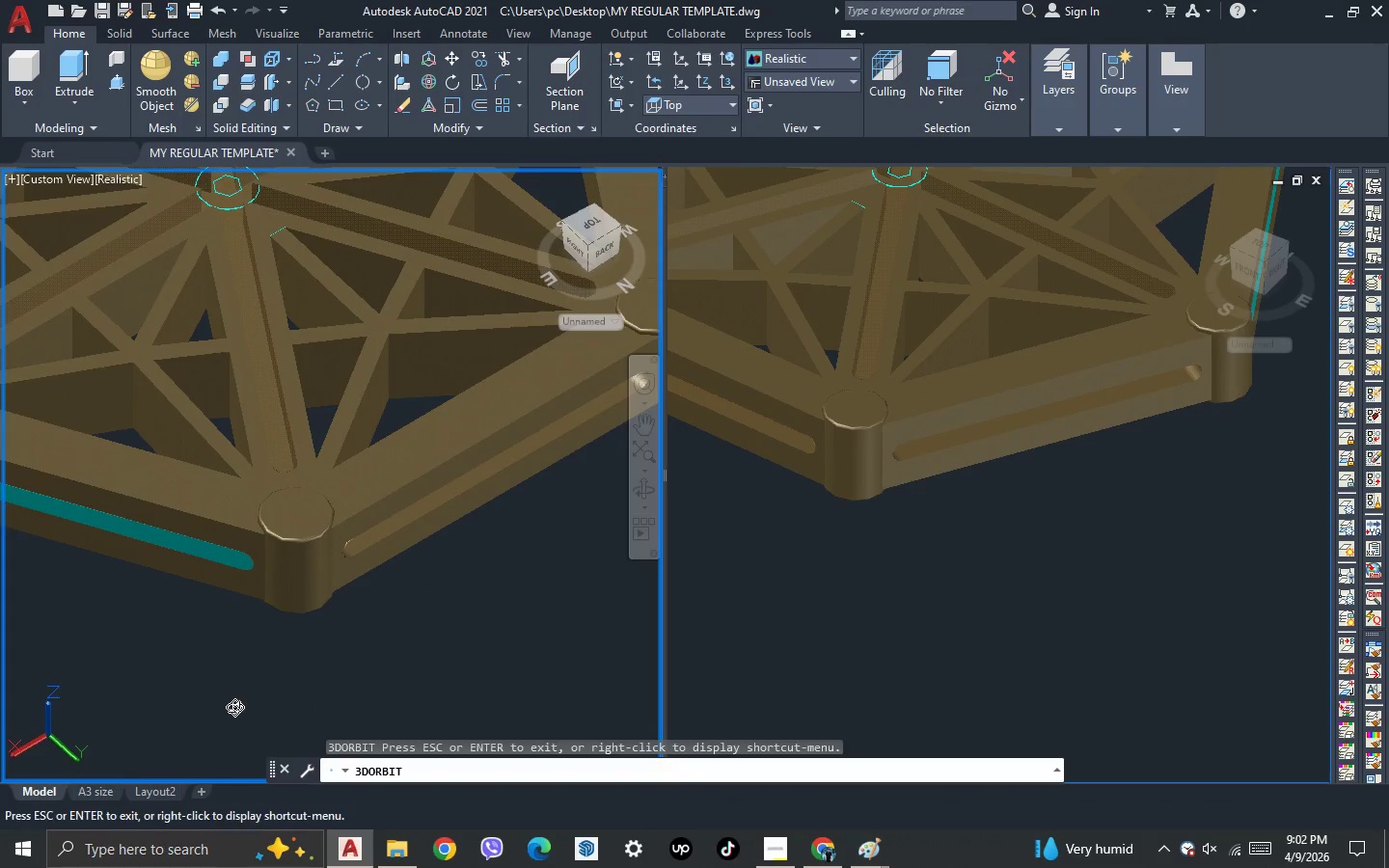 
left_click_drag(start_coordinate=[234, 707], to_coordinate=[264, 629])
 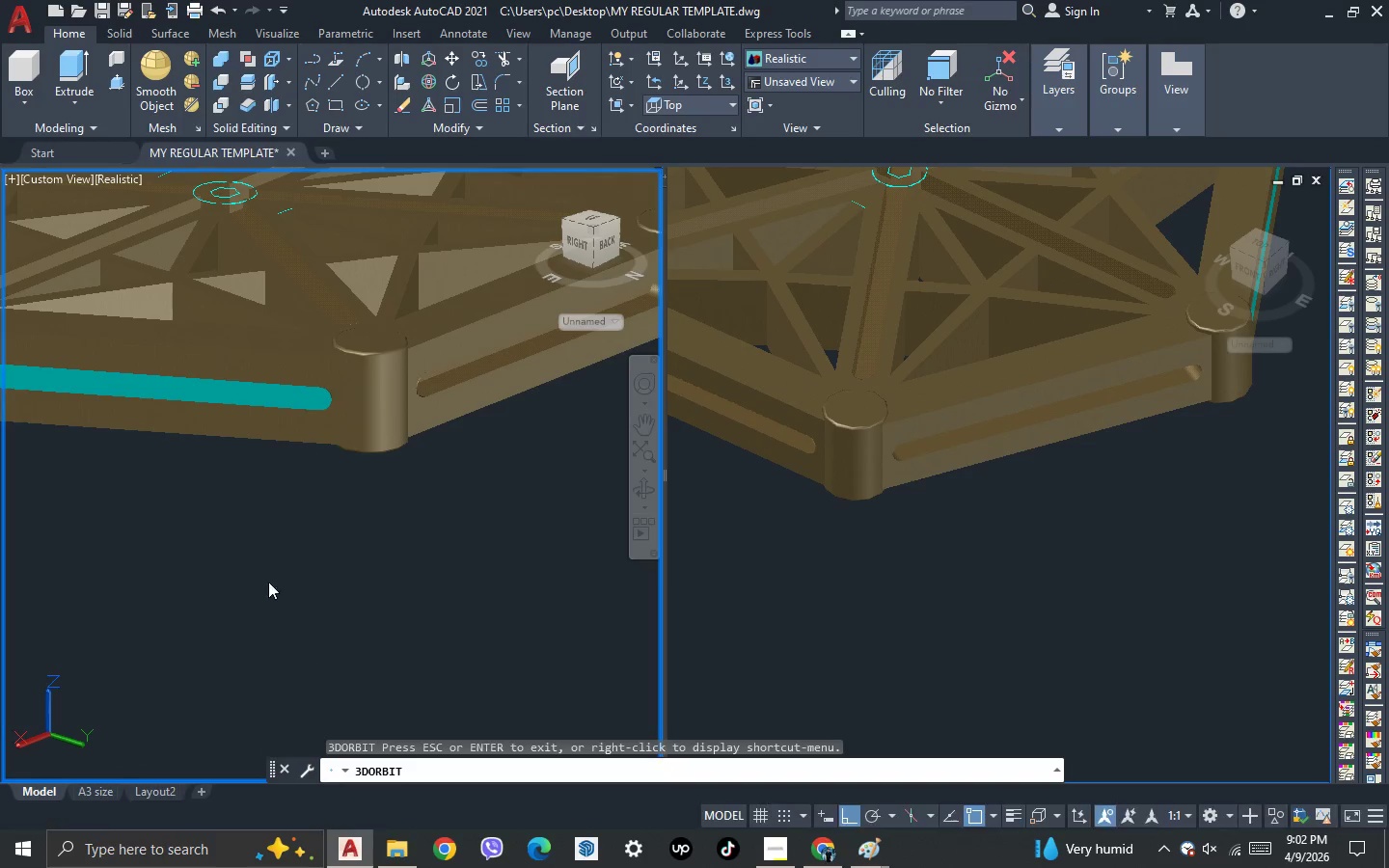 
key(Escape)
 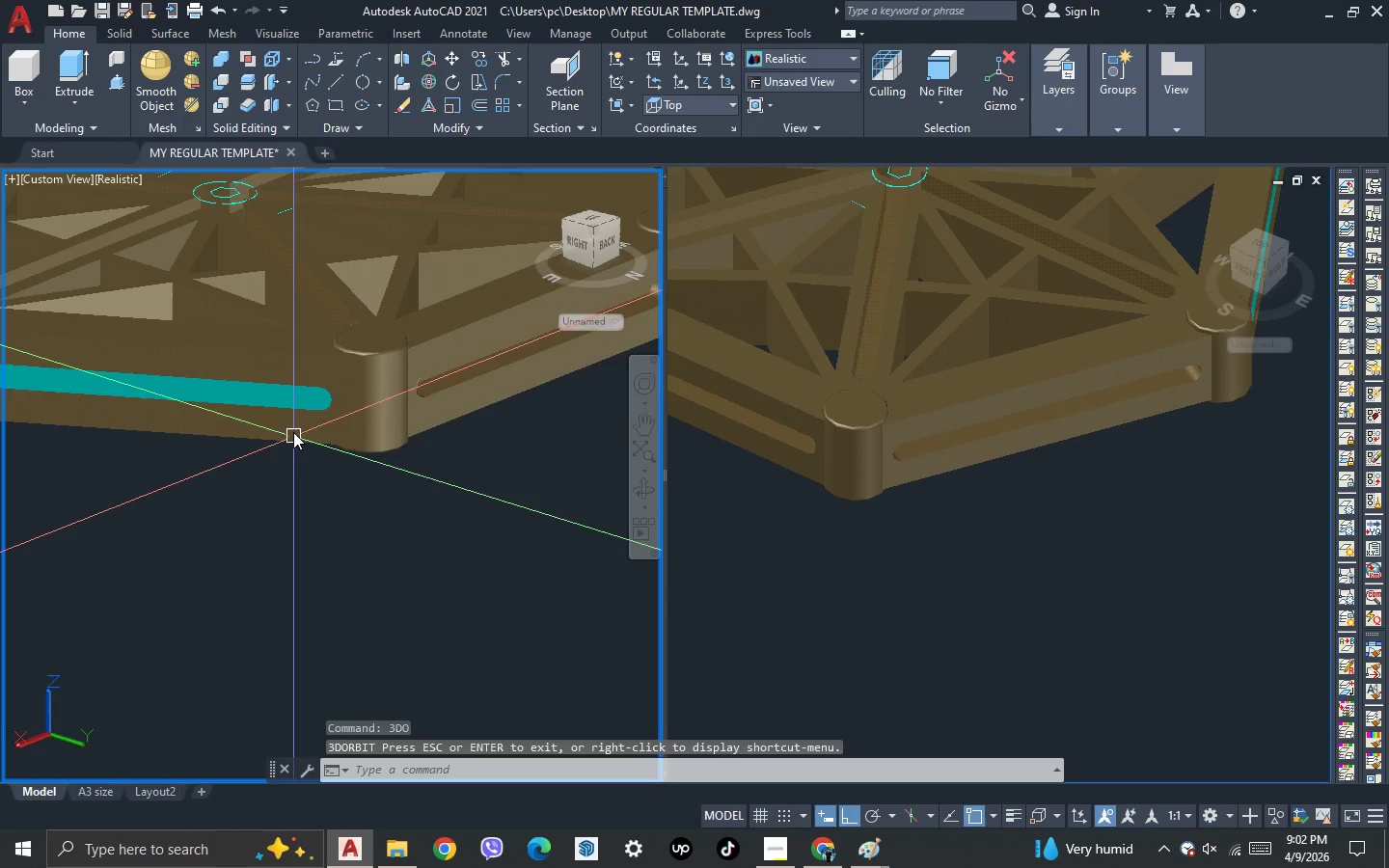 
scroll: coordinate [293, 412], scroll_direction: up, amount: 3.0
 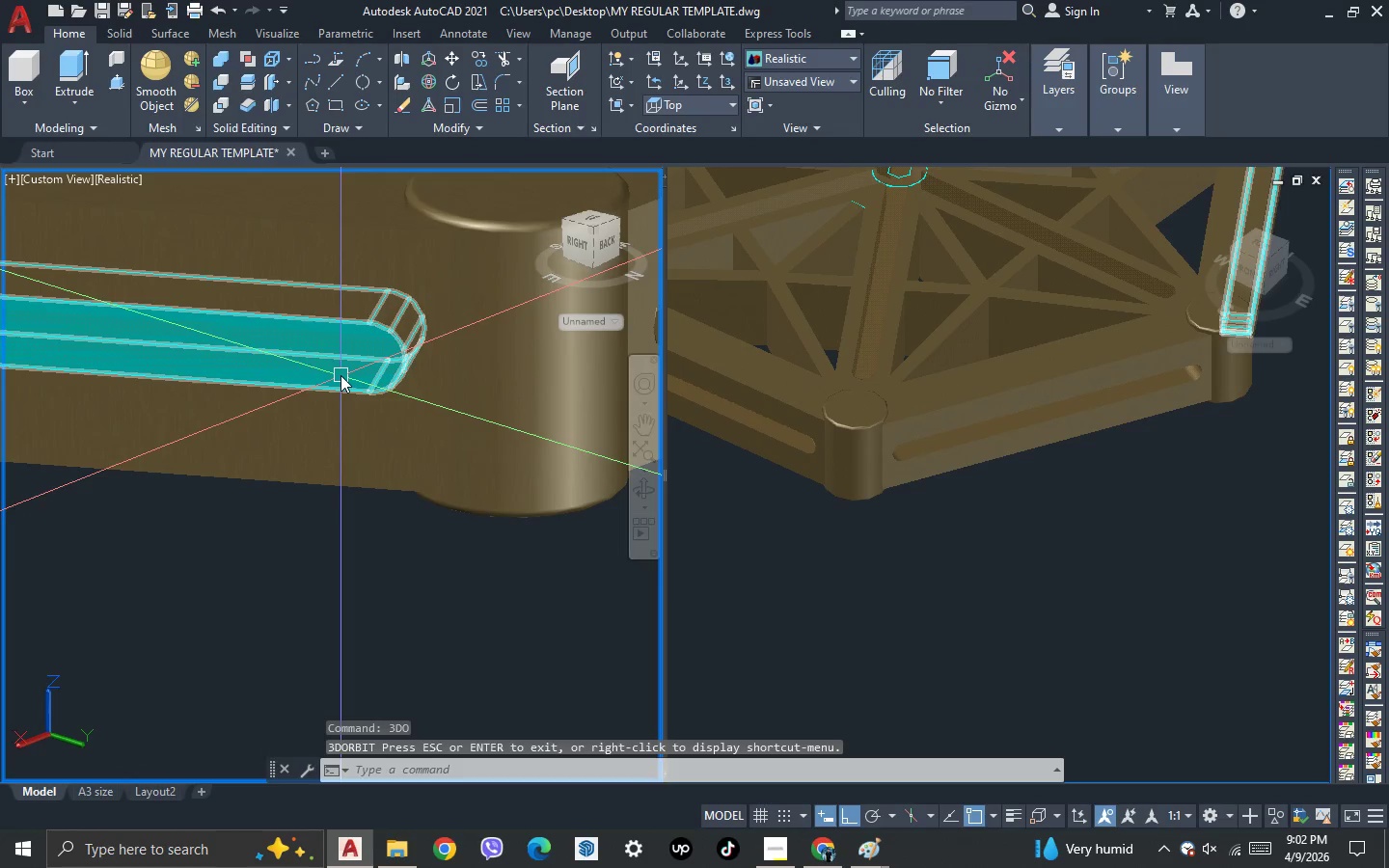 
left_click([340, 375])
 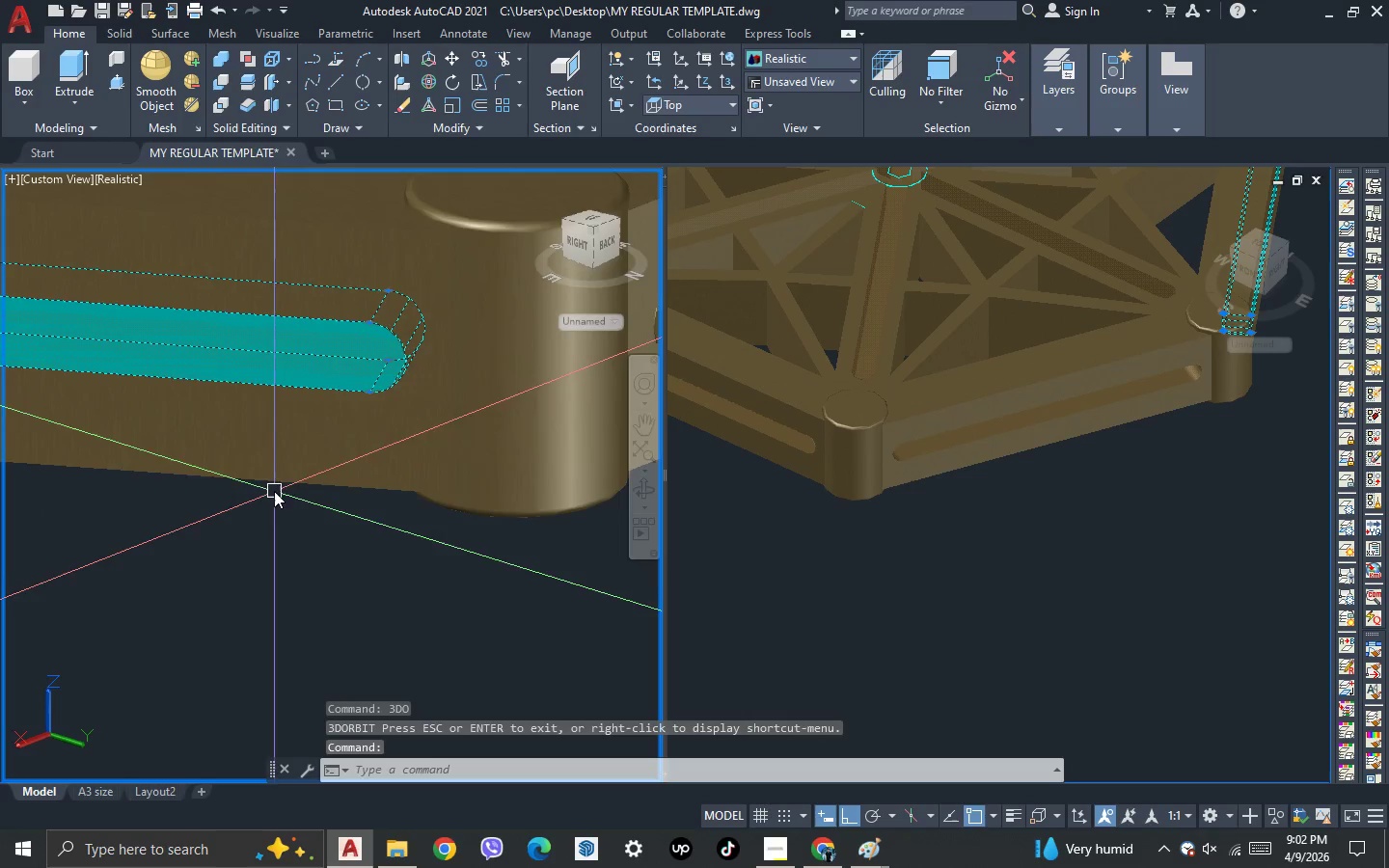 
key(Escape)
 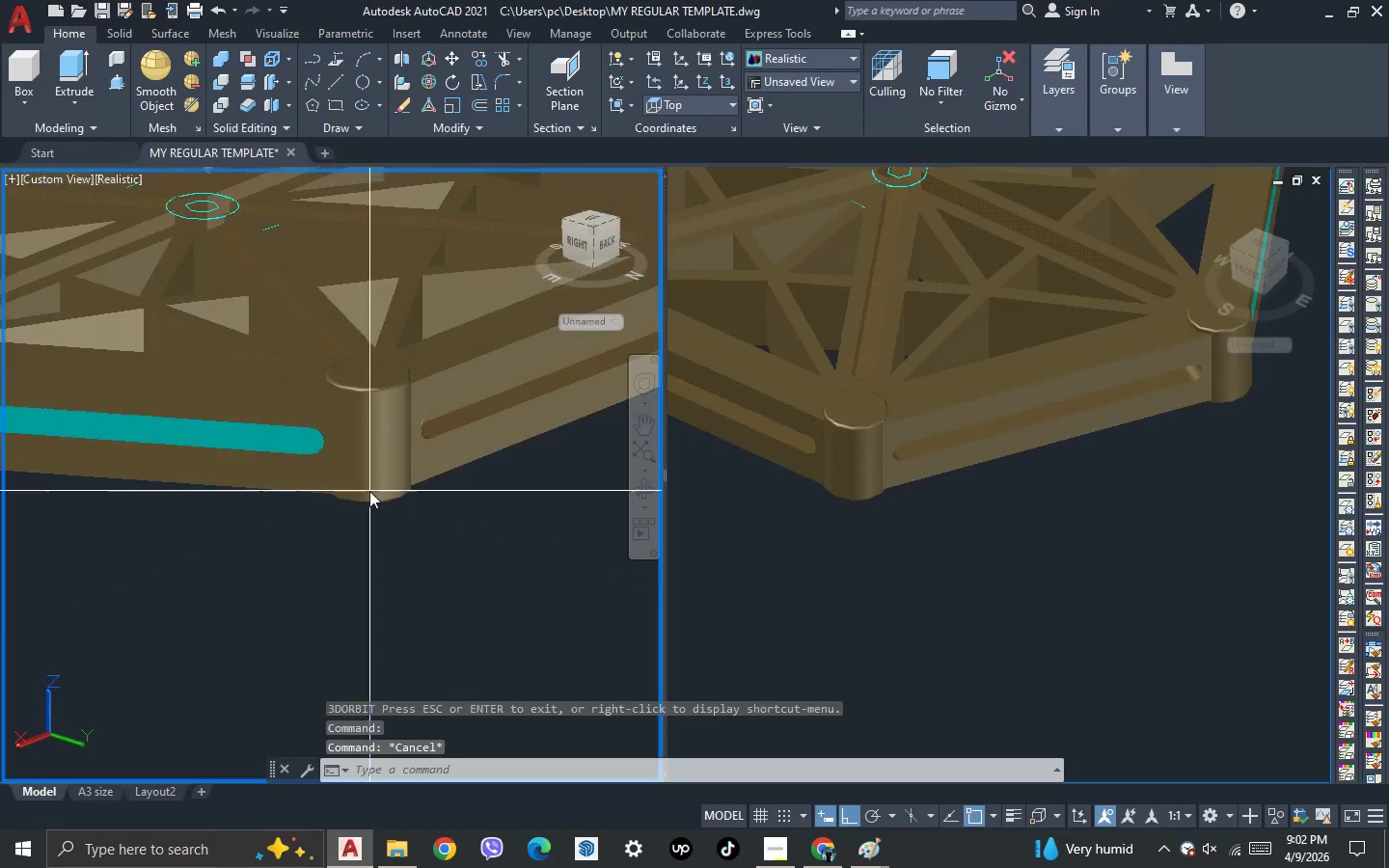 
scroll: coordinate [272, 500], scroll_direction: down, amount: 2.0
 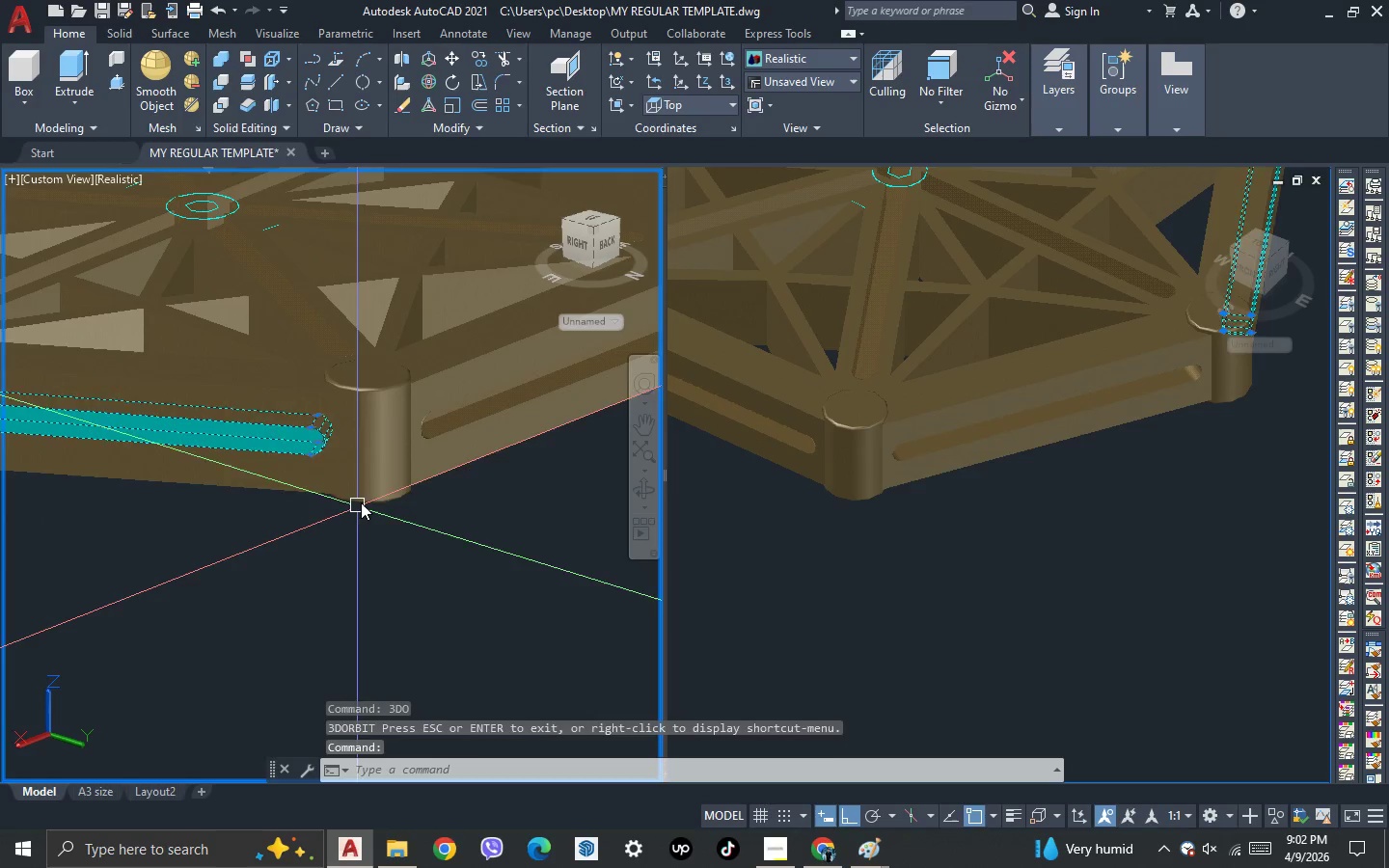 
left_click([369, 491])
 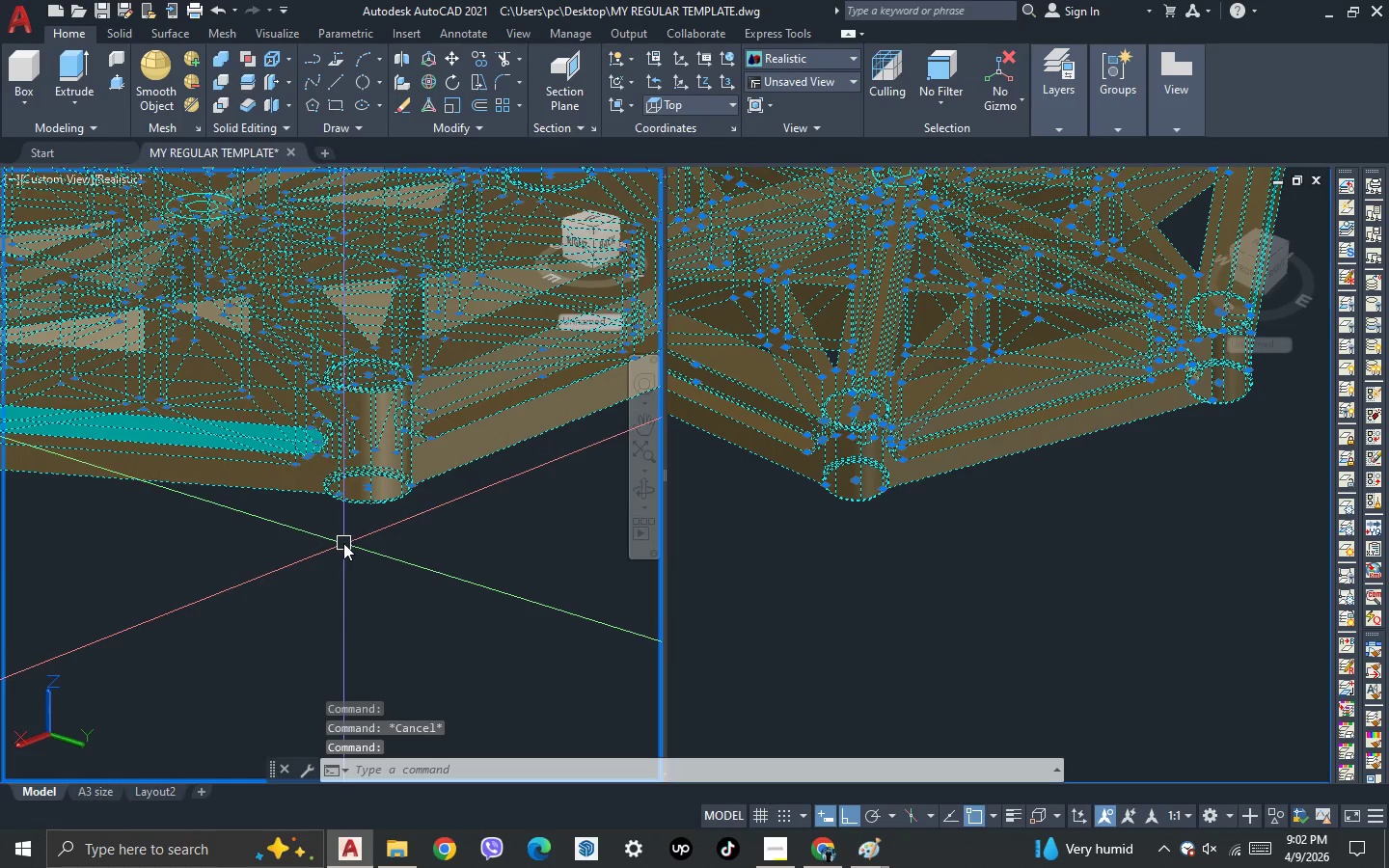 
key(Control+ControlLeft)
 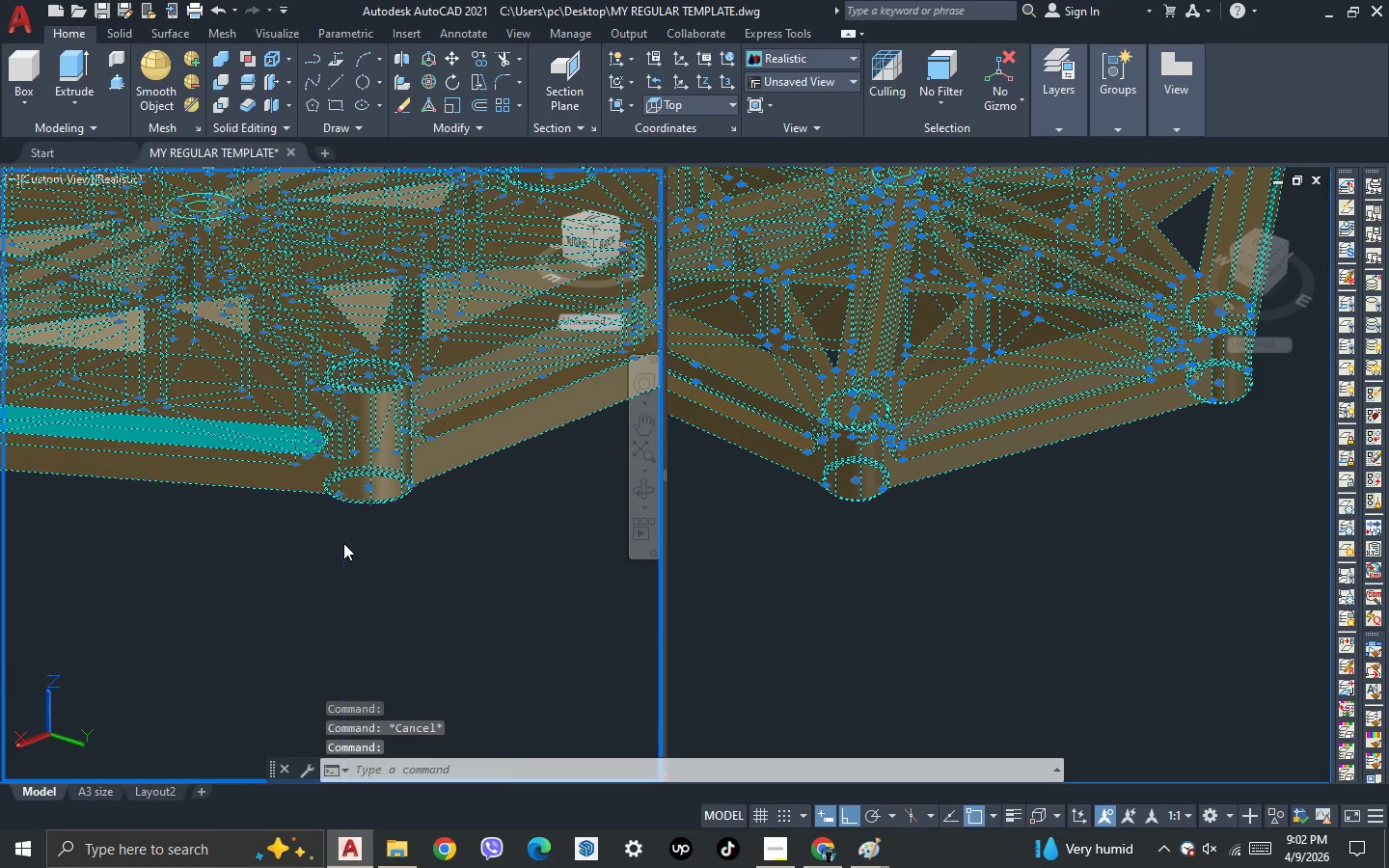 
key(Control+1)
 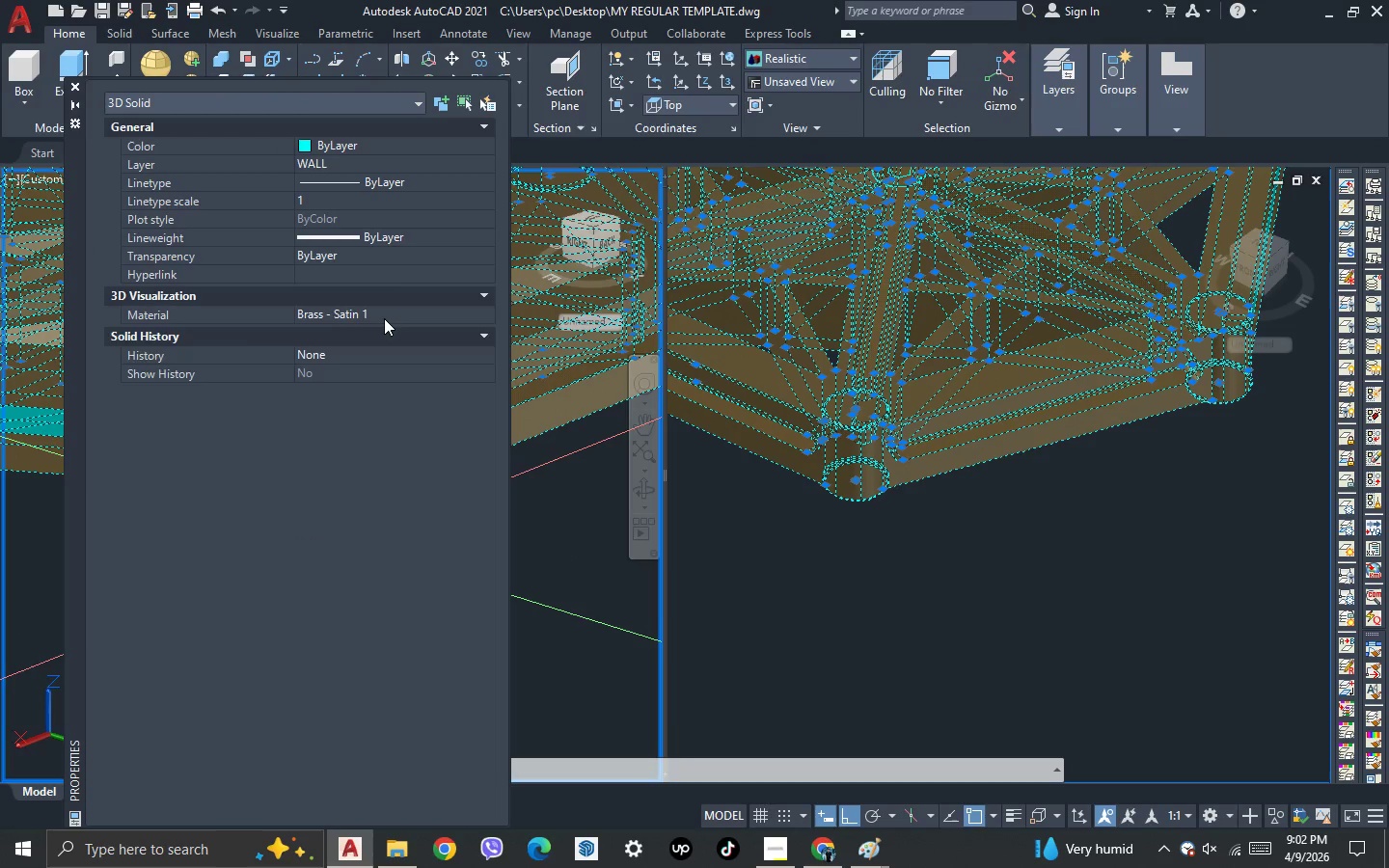 
double_click([383, 318])
 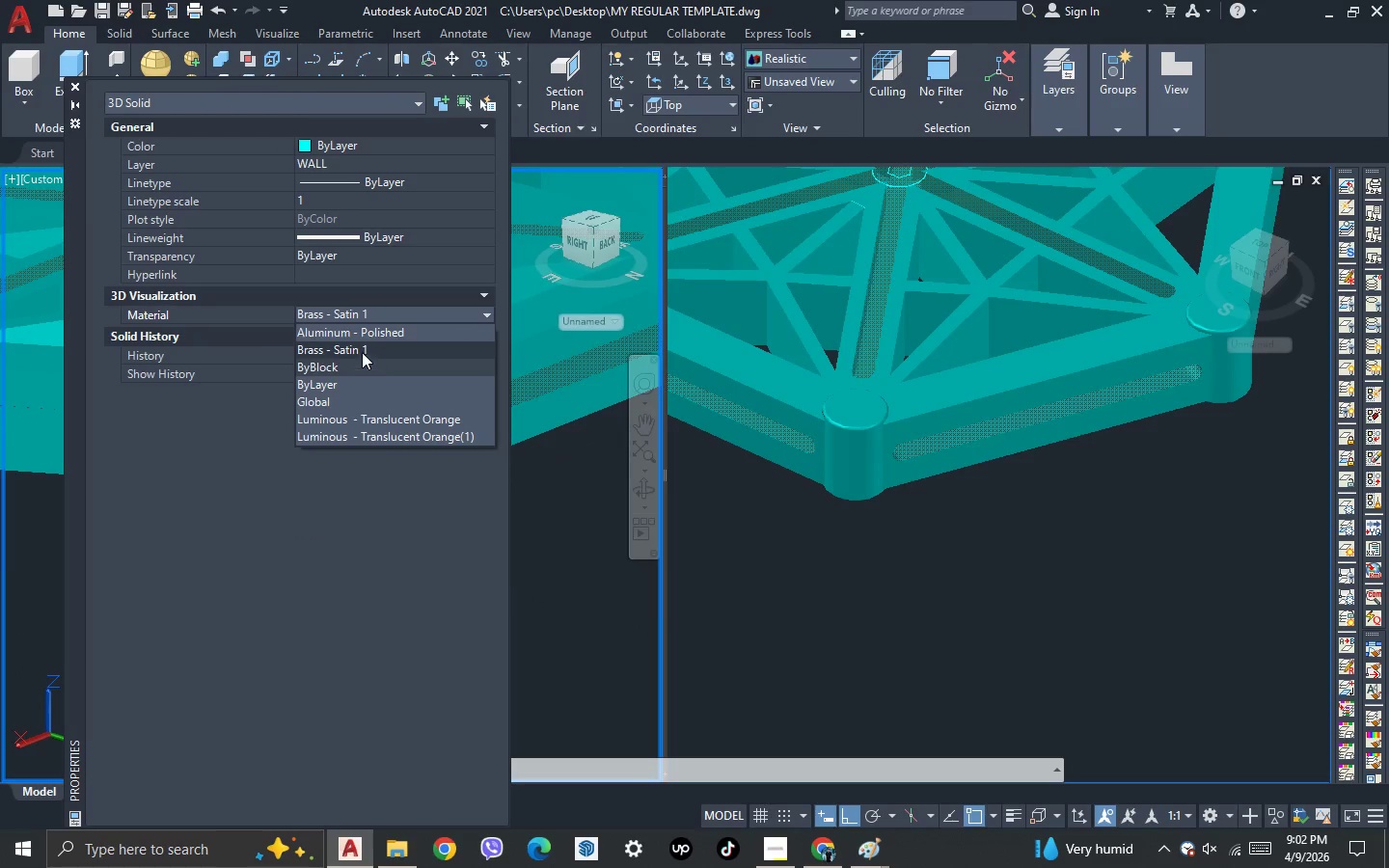 
left_click([361, 348])
 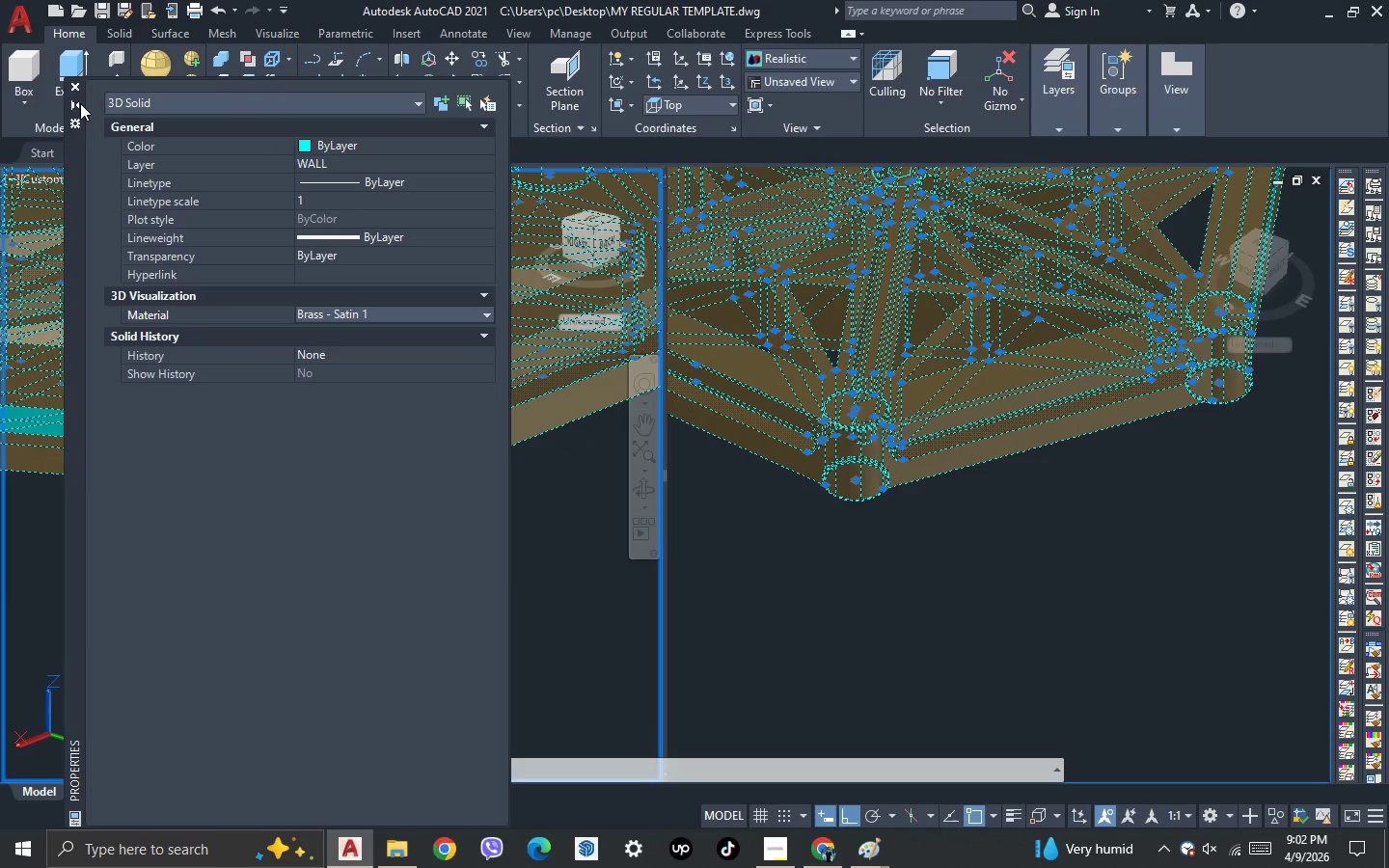 
left_click([77, 87])
 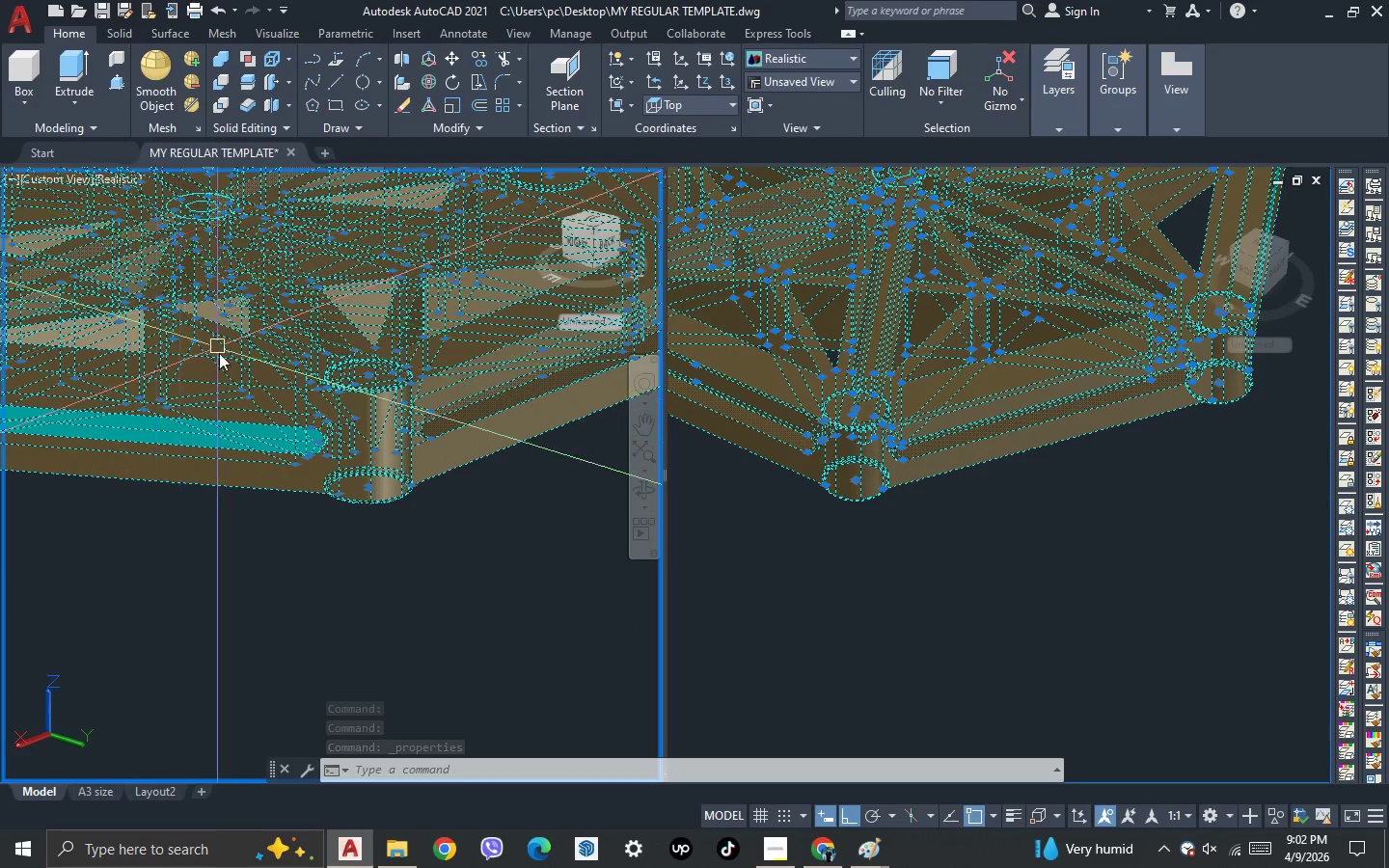 
key(Escape)
 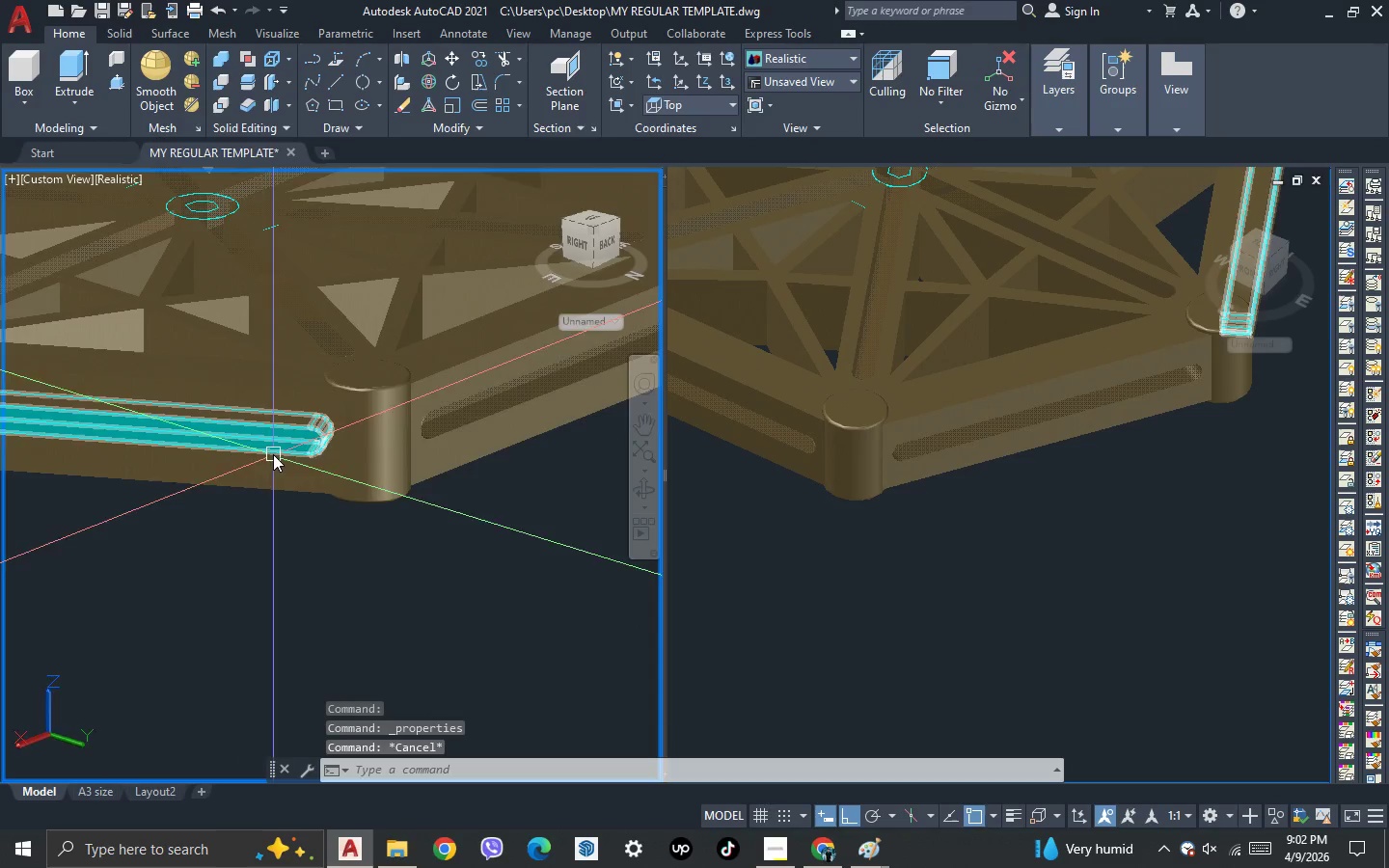 
scroll: coordinate [273, 454], scroll_direction: up, amount: 2.0
 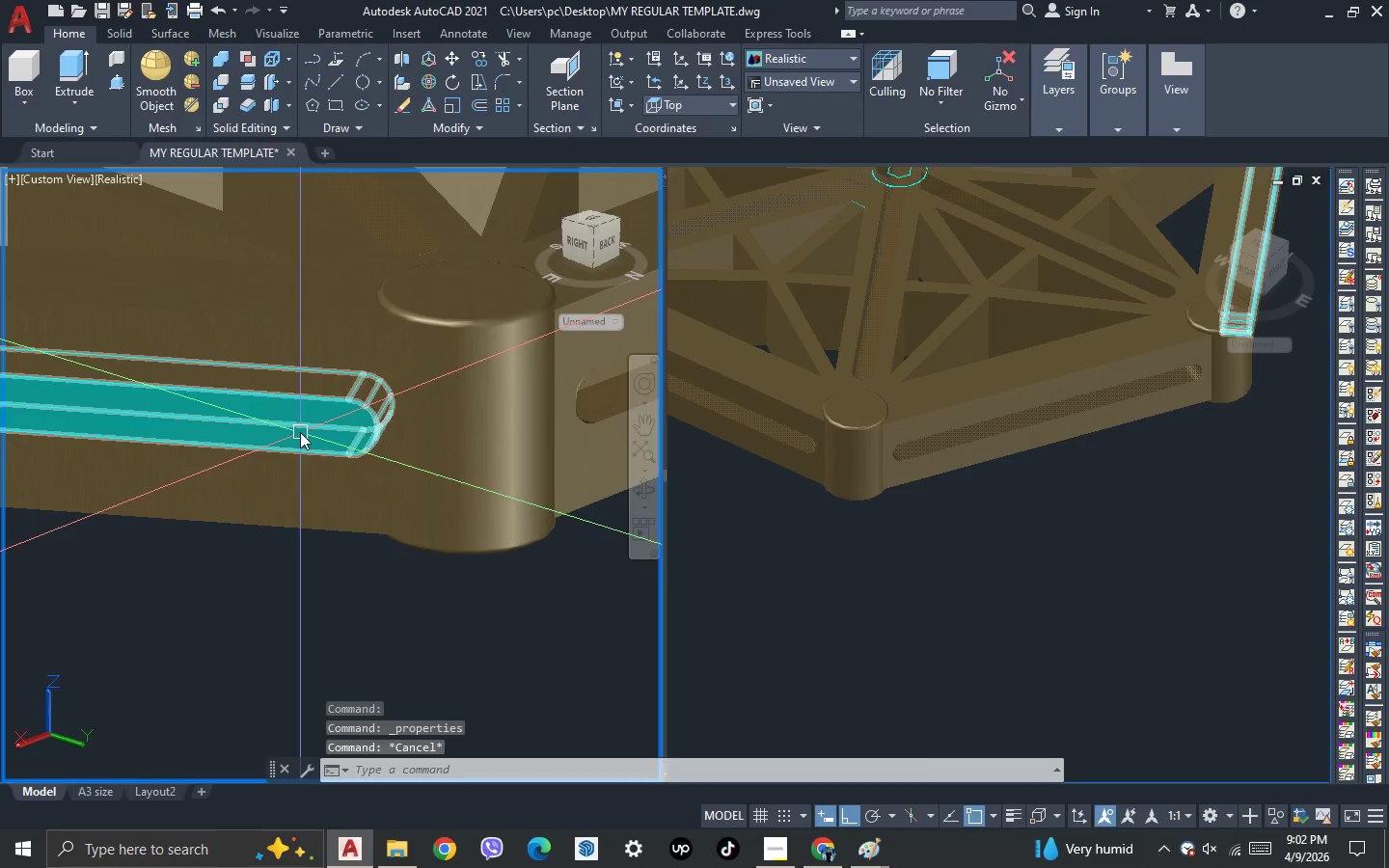 
left_click([300, 432])
 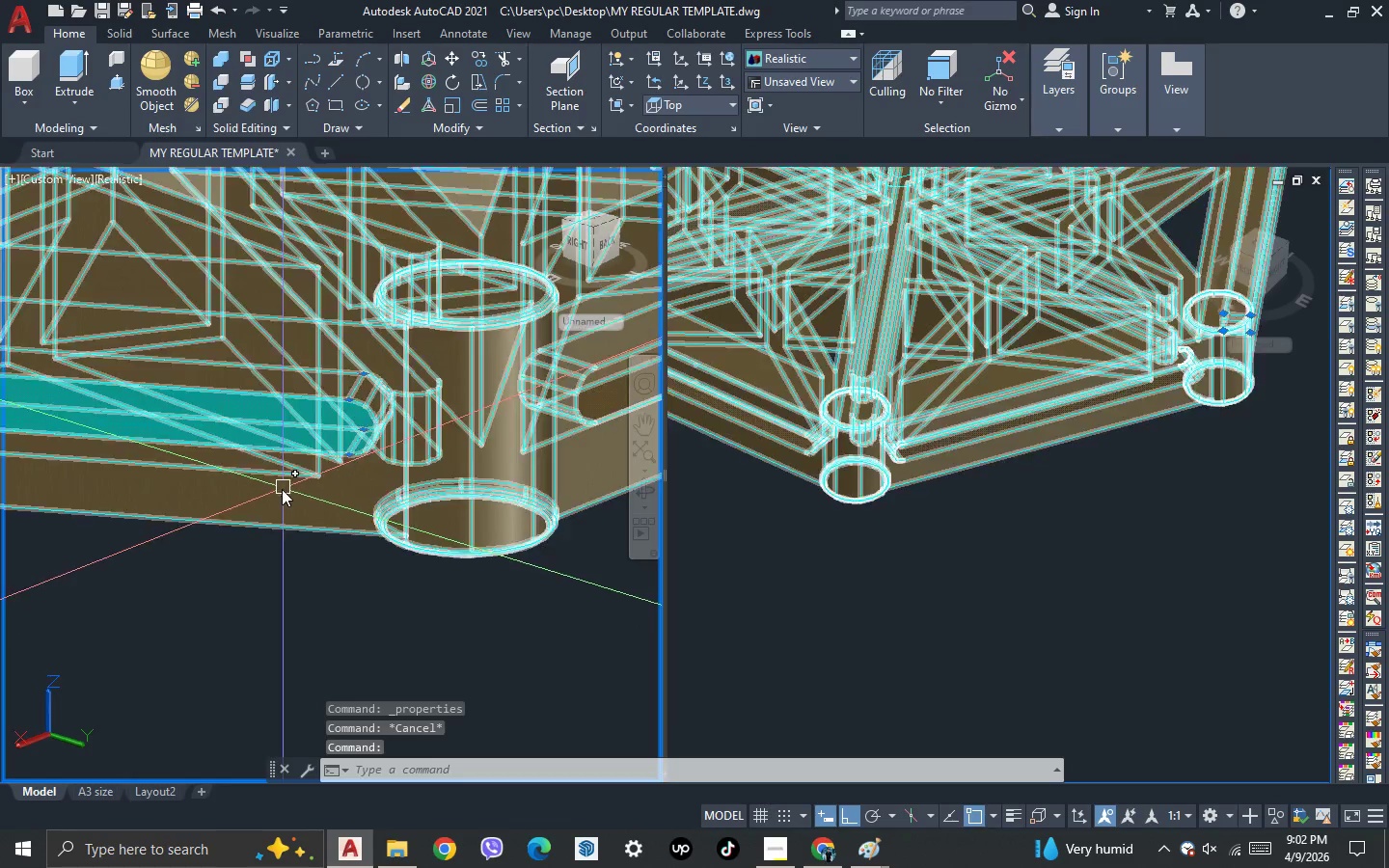 
scroll: coordinate [282, 494], scroll_direction: down, amount: 2.0
 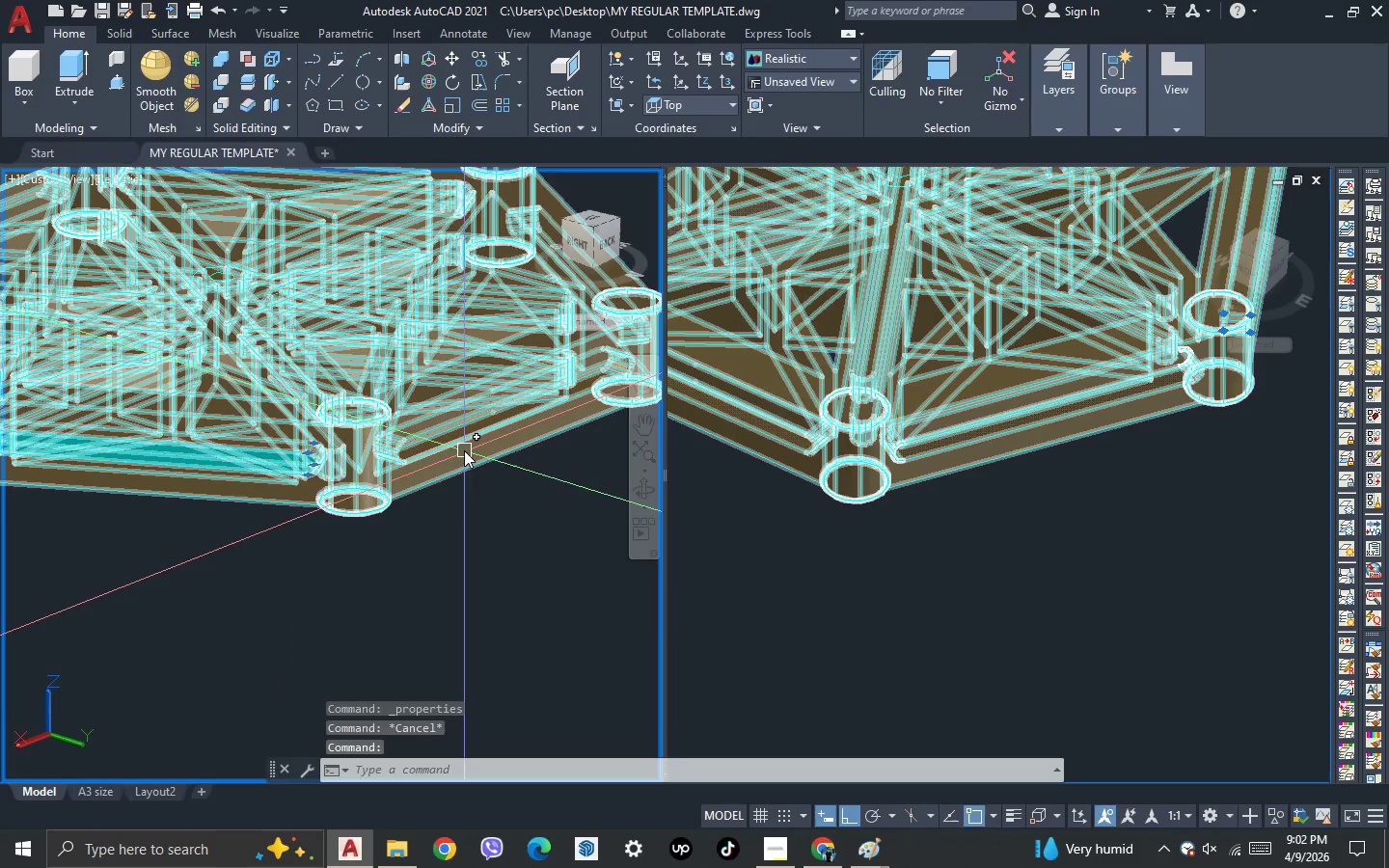 
scroll: coordinate [464, 450], scroll_direction: up, amount: 2.0
 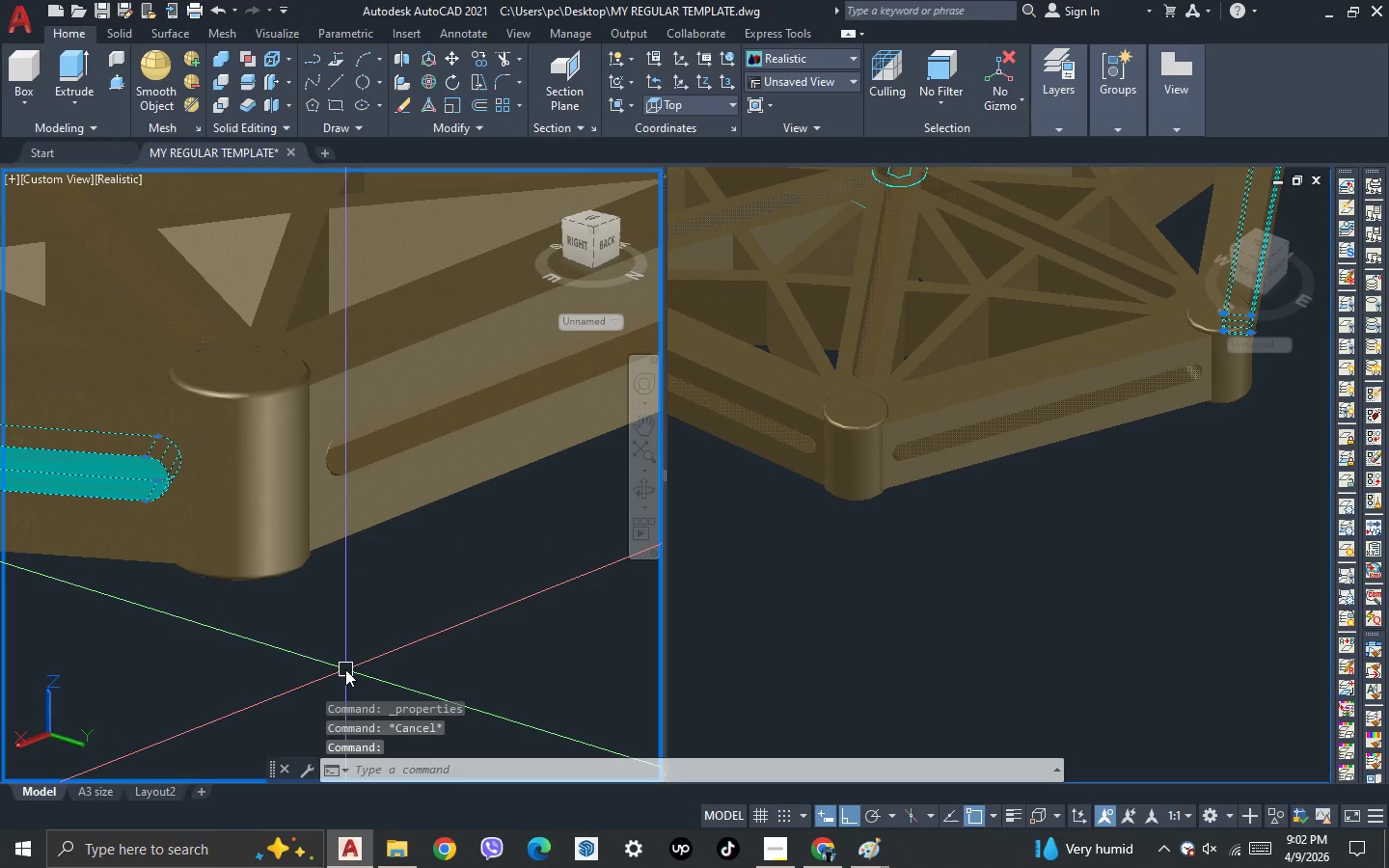 
key(Control+ControlLeft)
 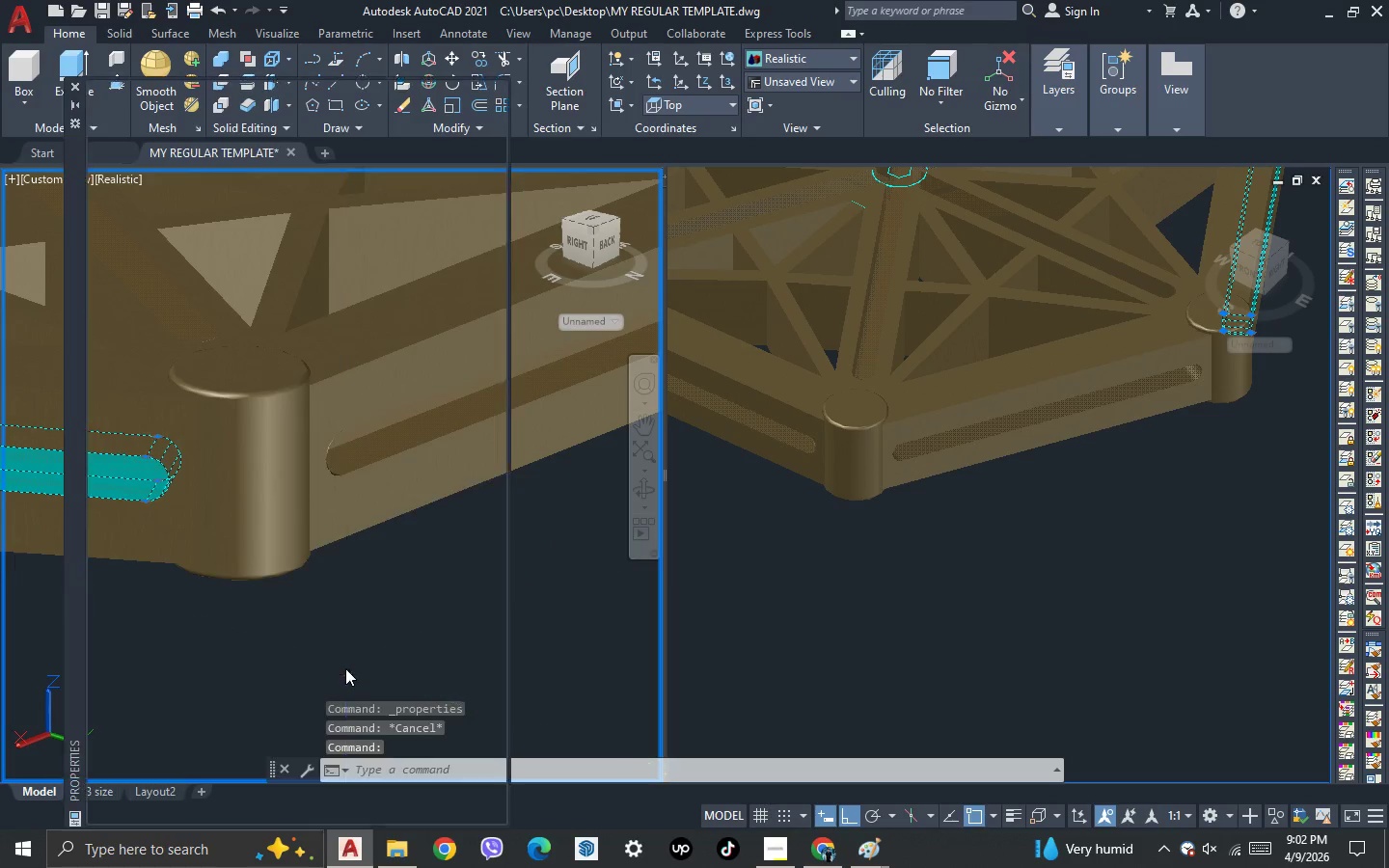 
key(Control+1)
 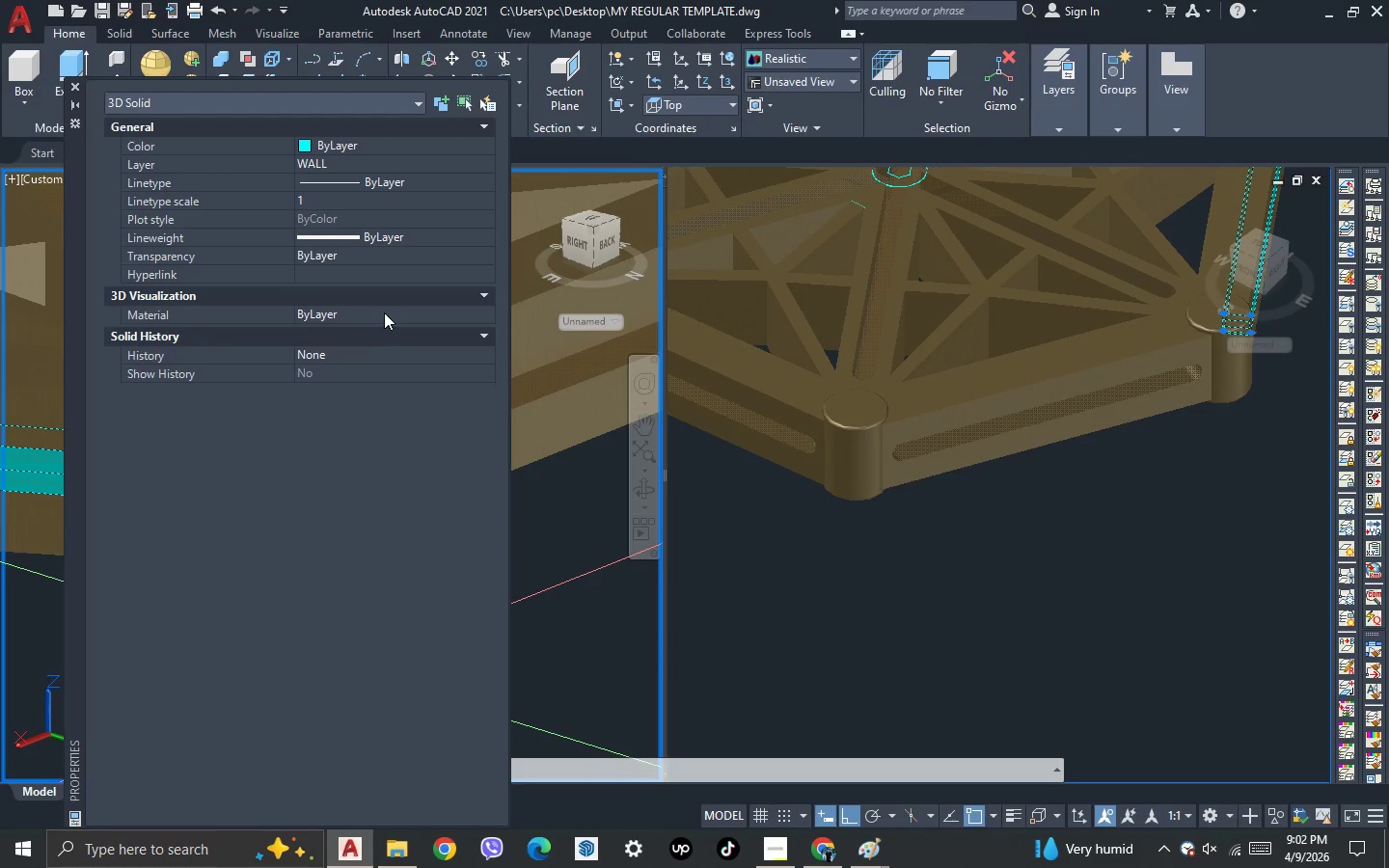 
double_click([384, 312])
 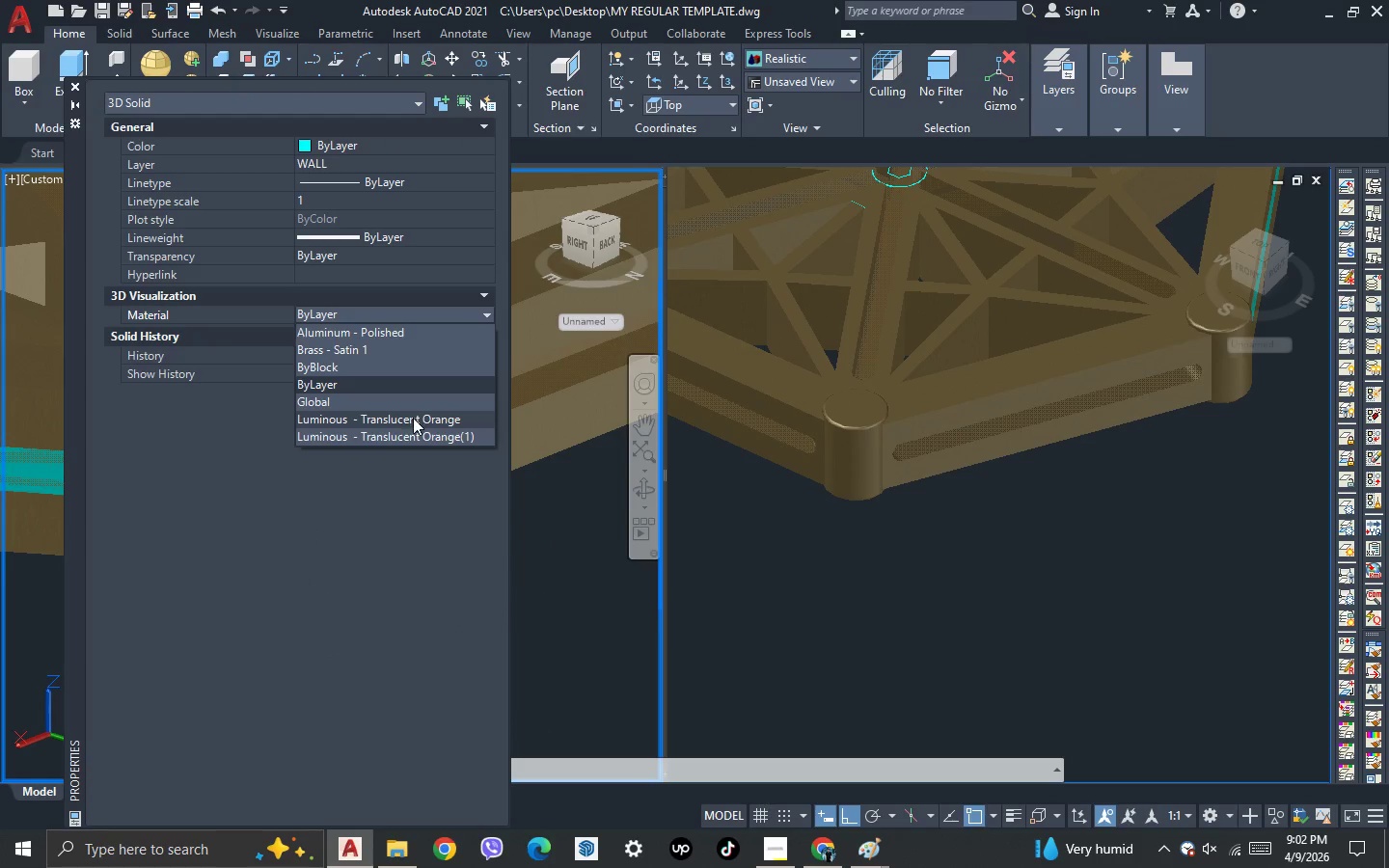 
left_click([413, 418])
 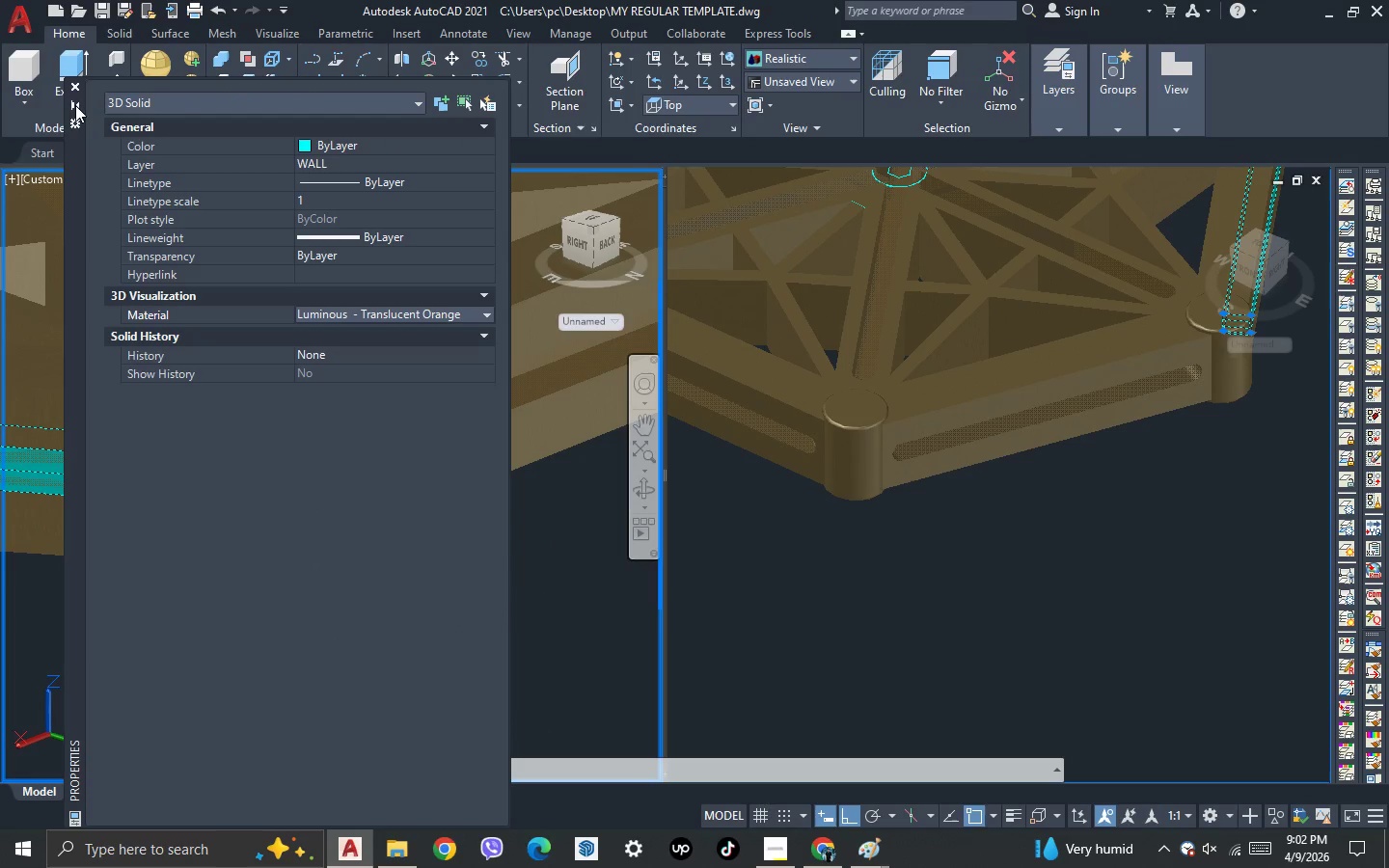 
left_click([73, 89])
 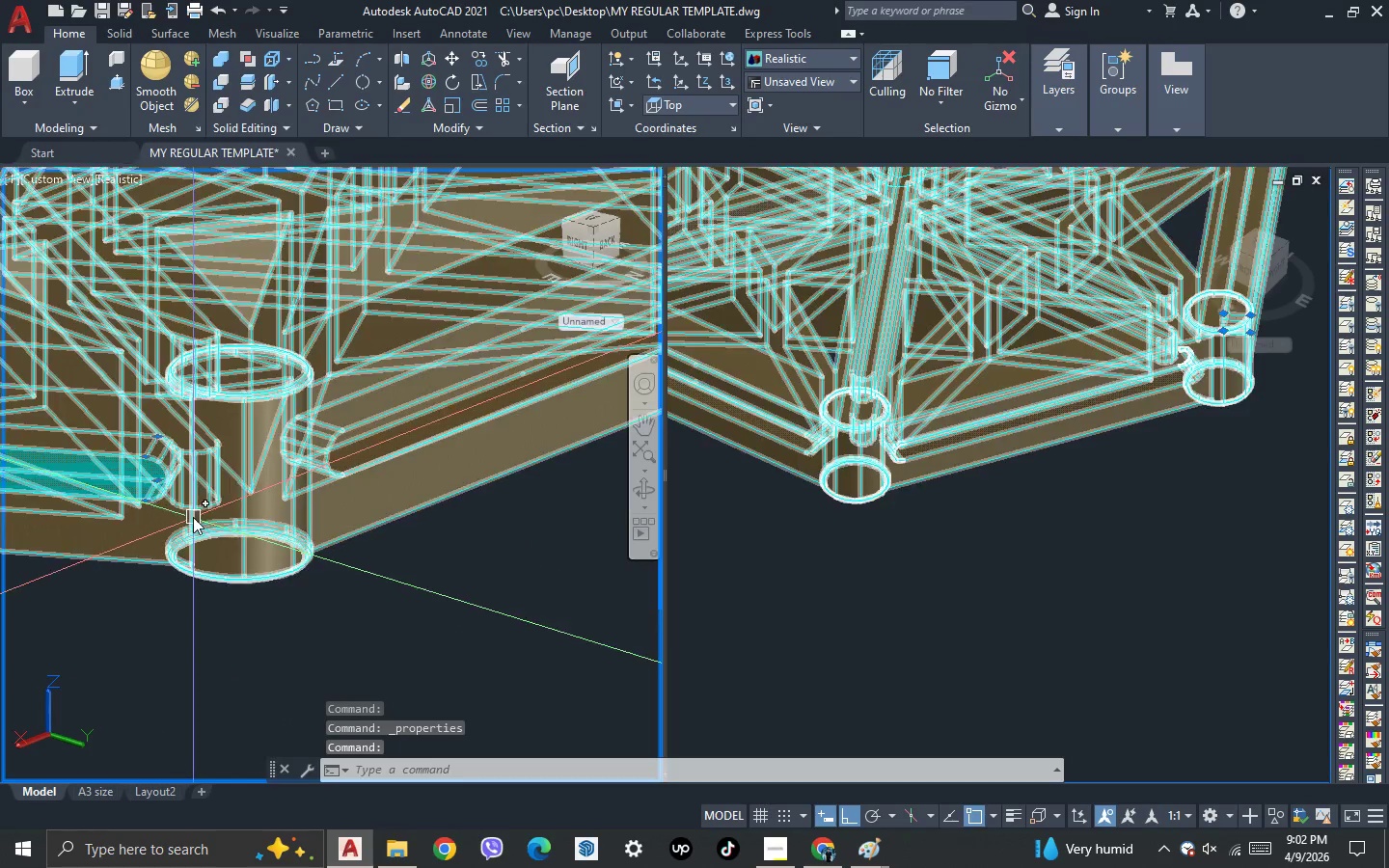 
key(Escape)
 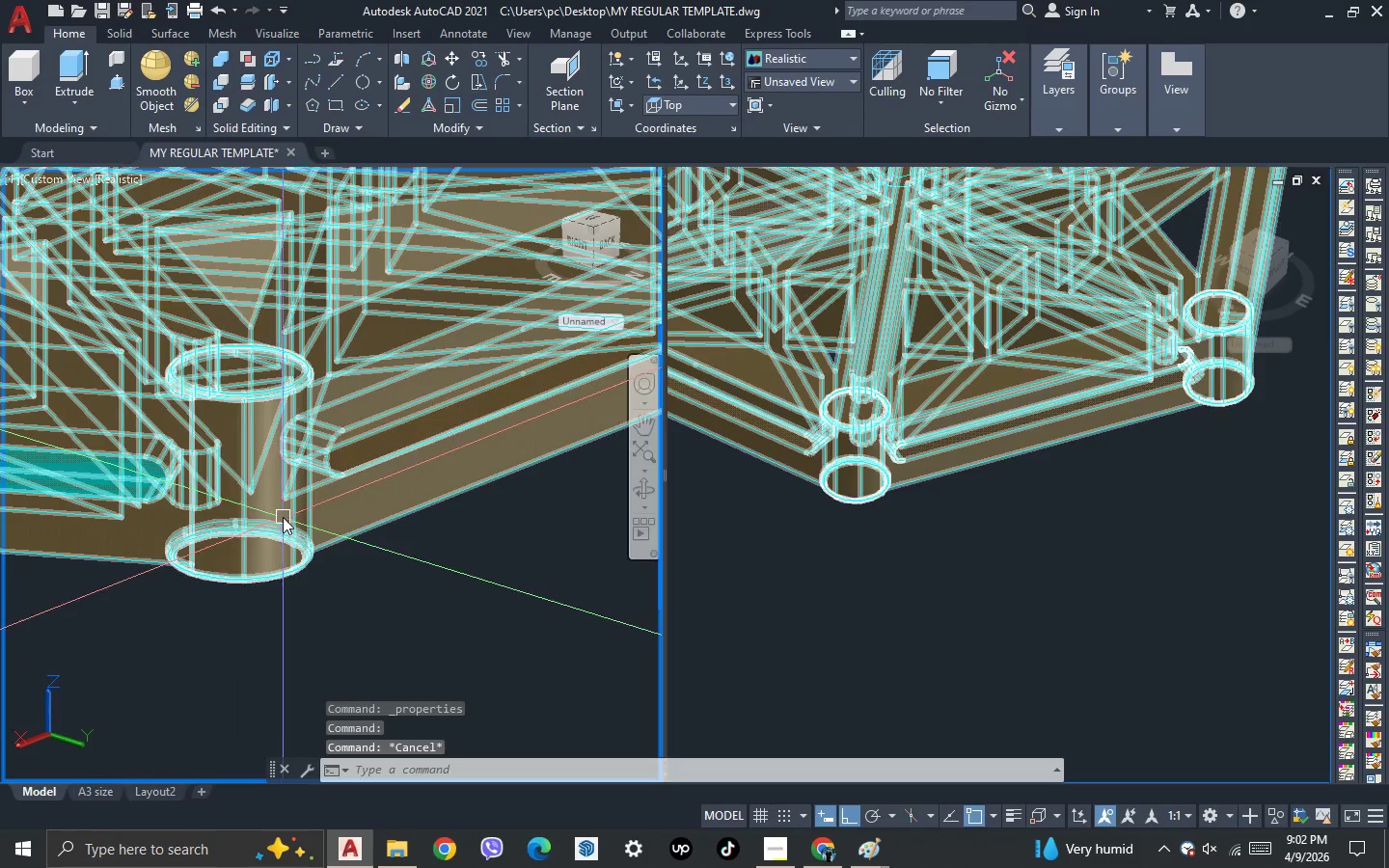 
scroll: coordinate [197, 509], scroll_direction: up, amount: 1.0
 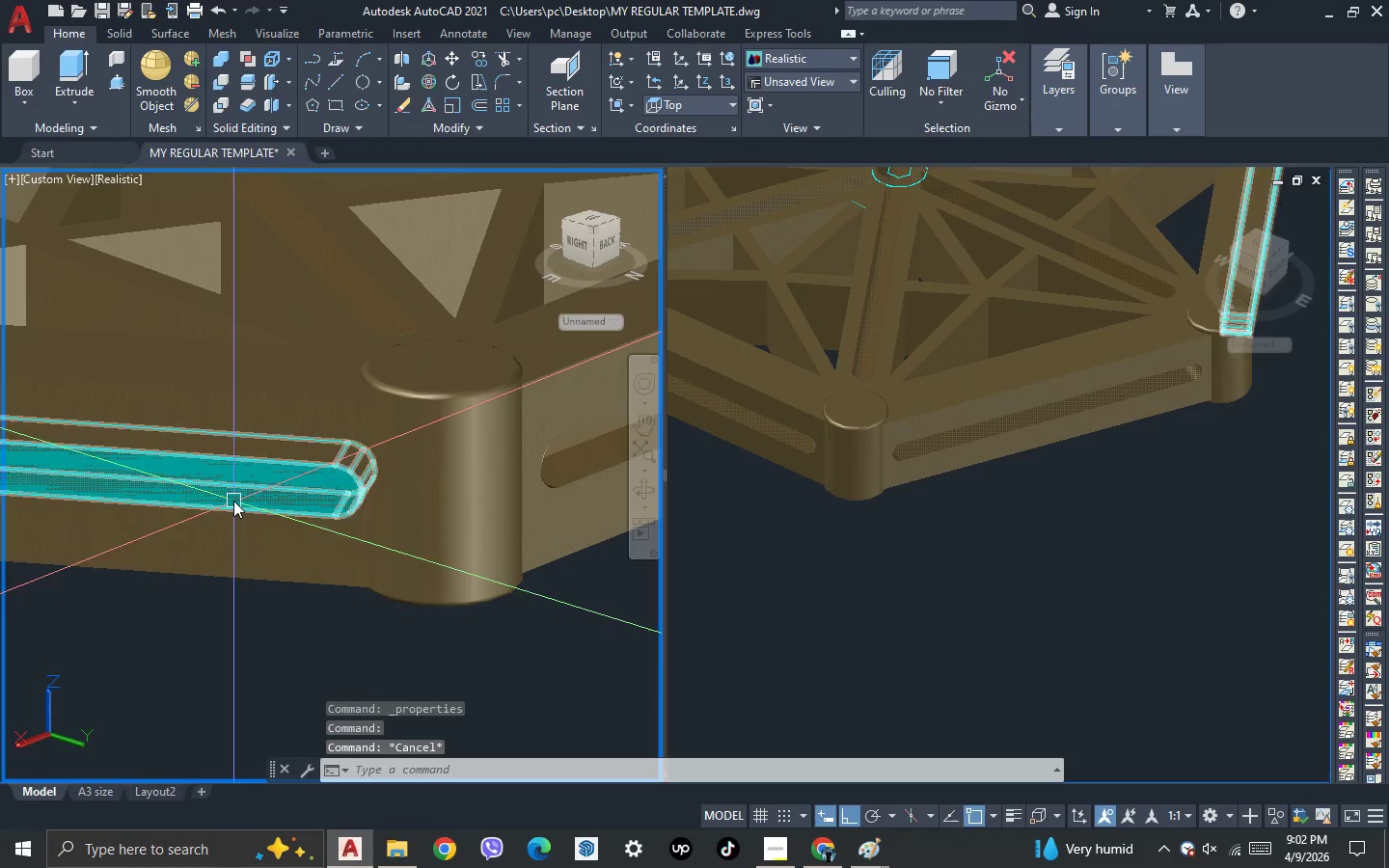 
left_click([233, 501])
 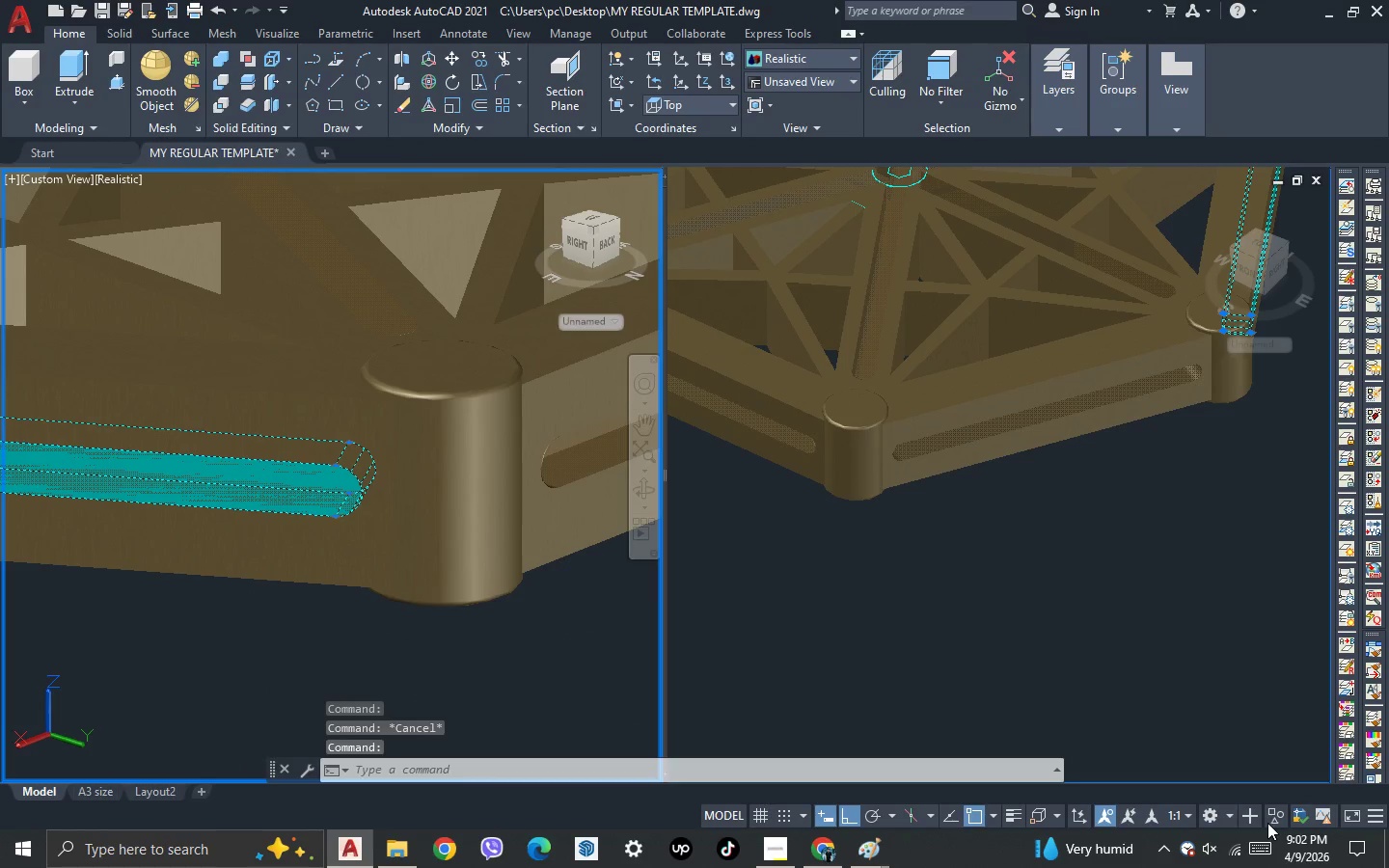 
left_click([1299, 807])
 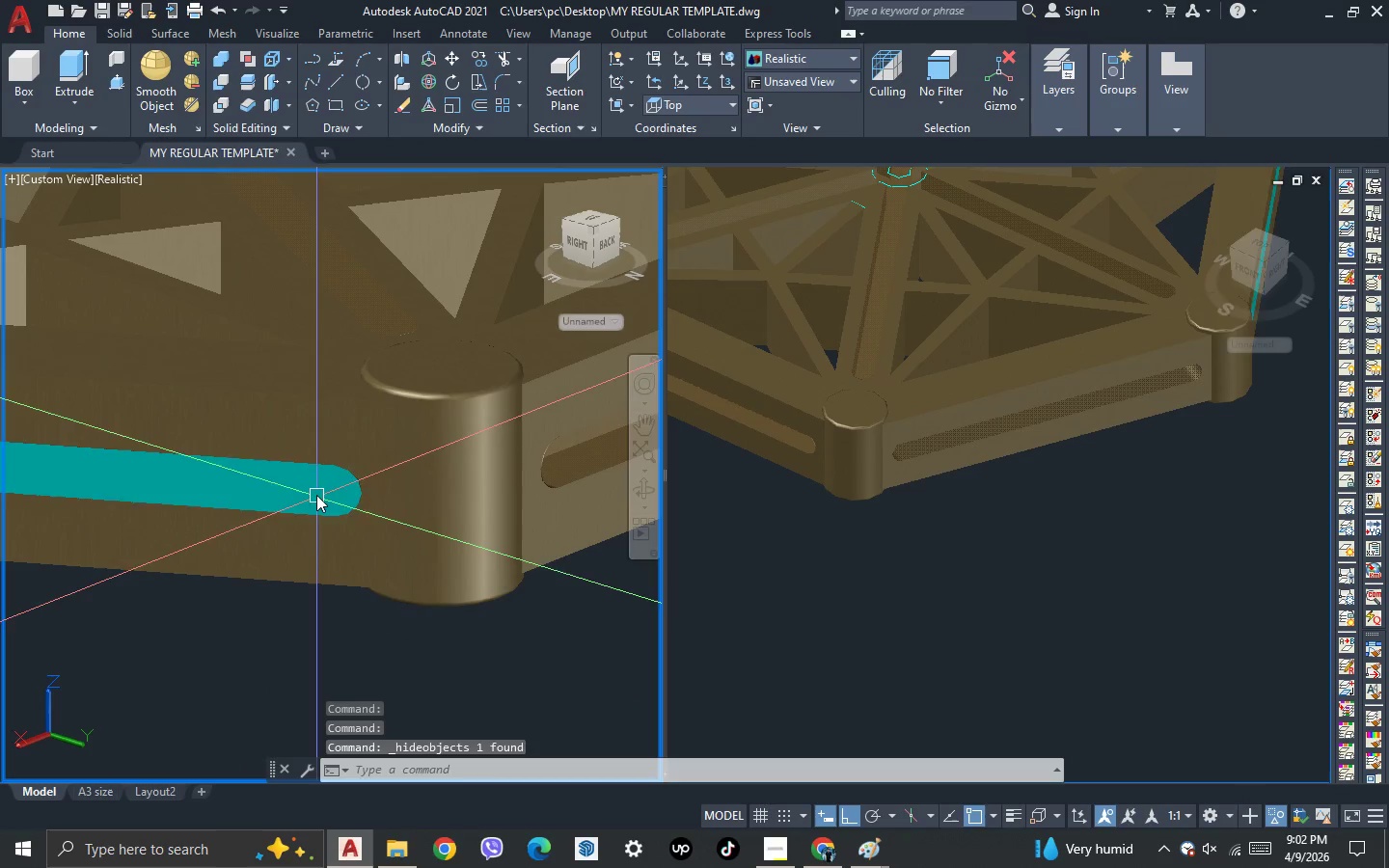 
left_click([314, 487])
 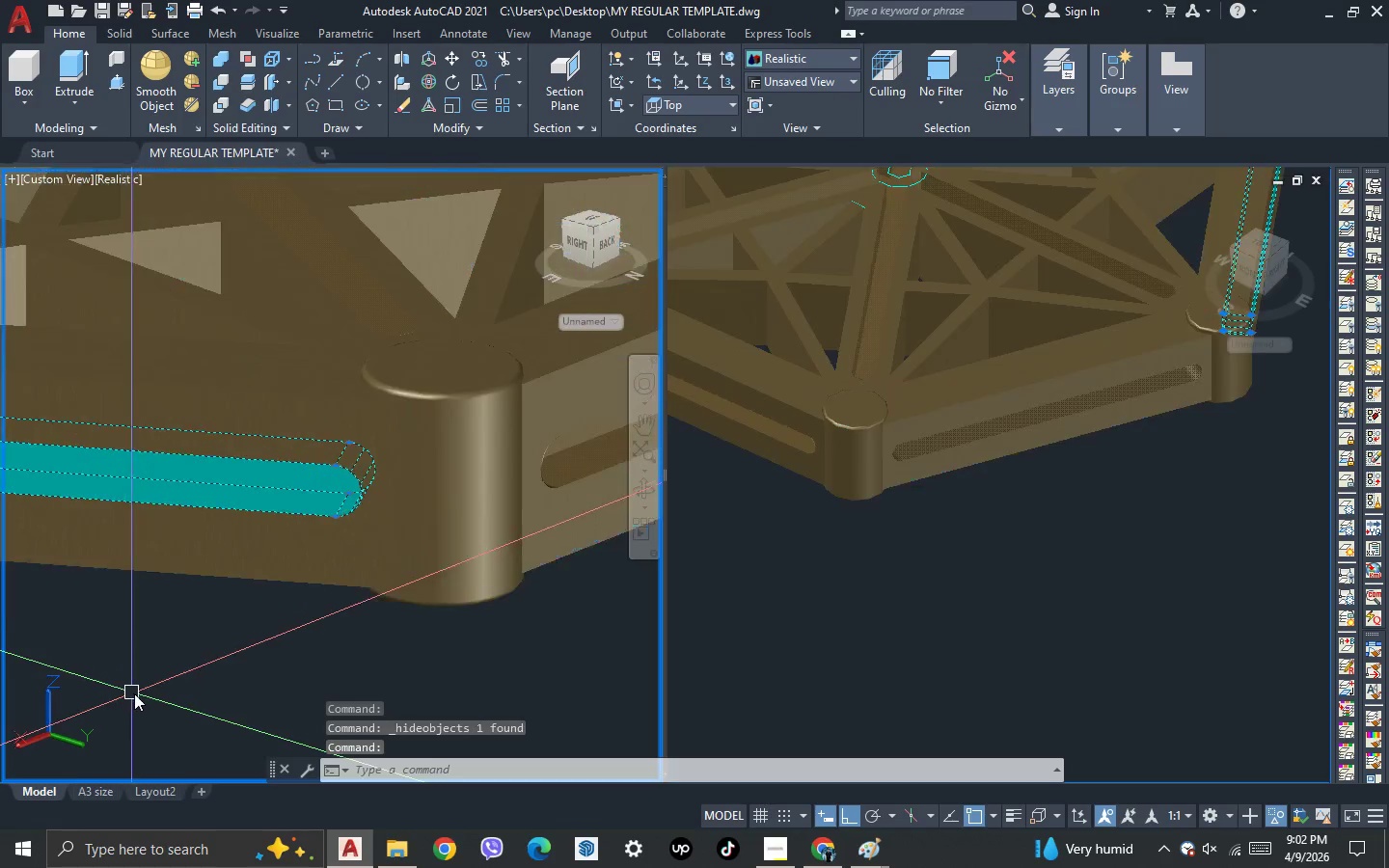 
key(Delete)
 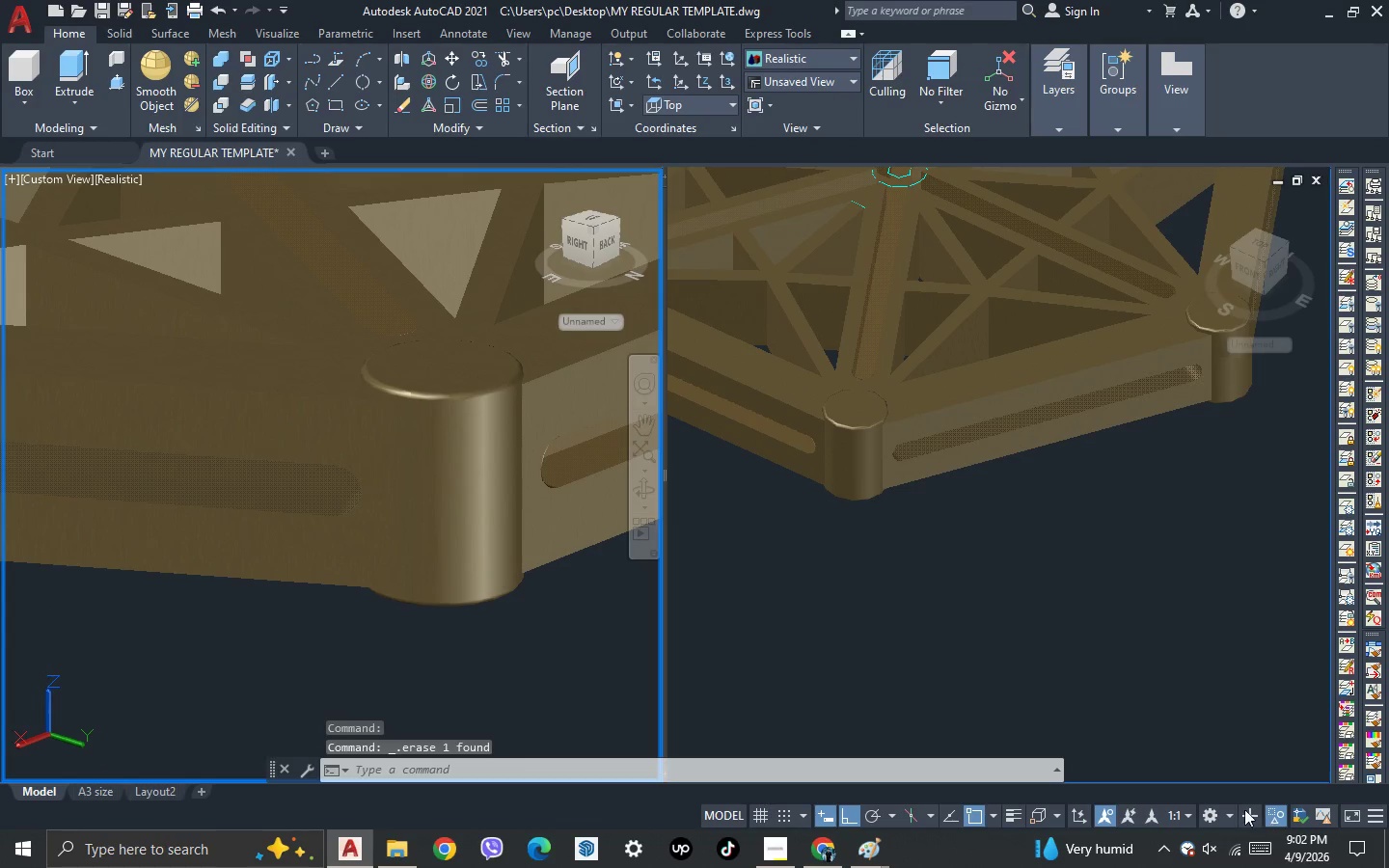 
left_click([318, 499])
 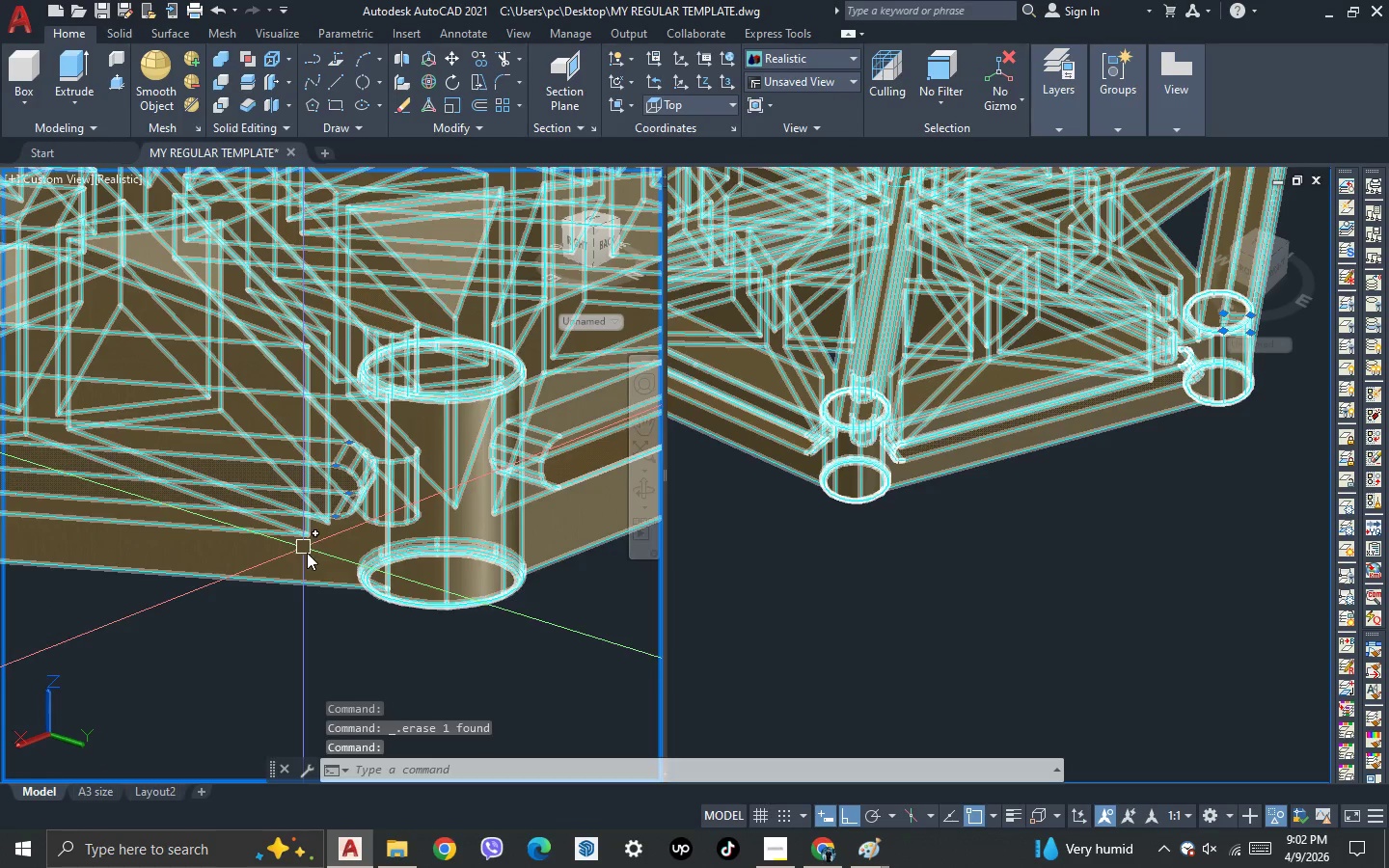 
key(Delete)
 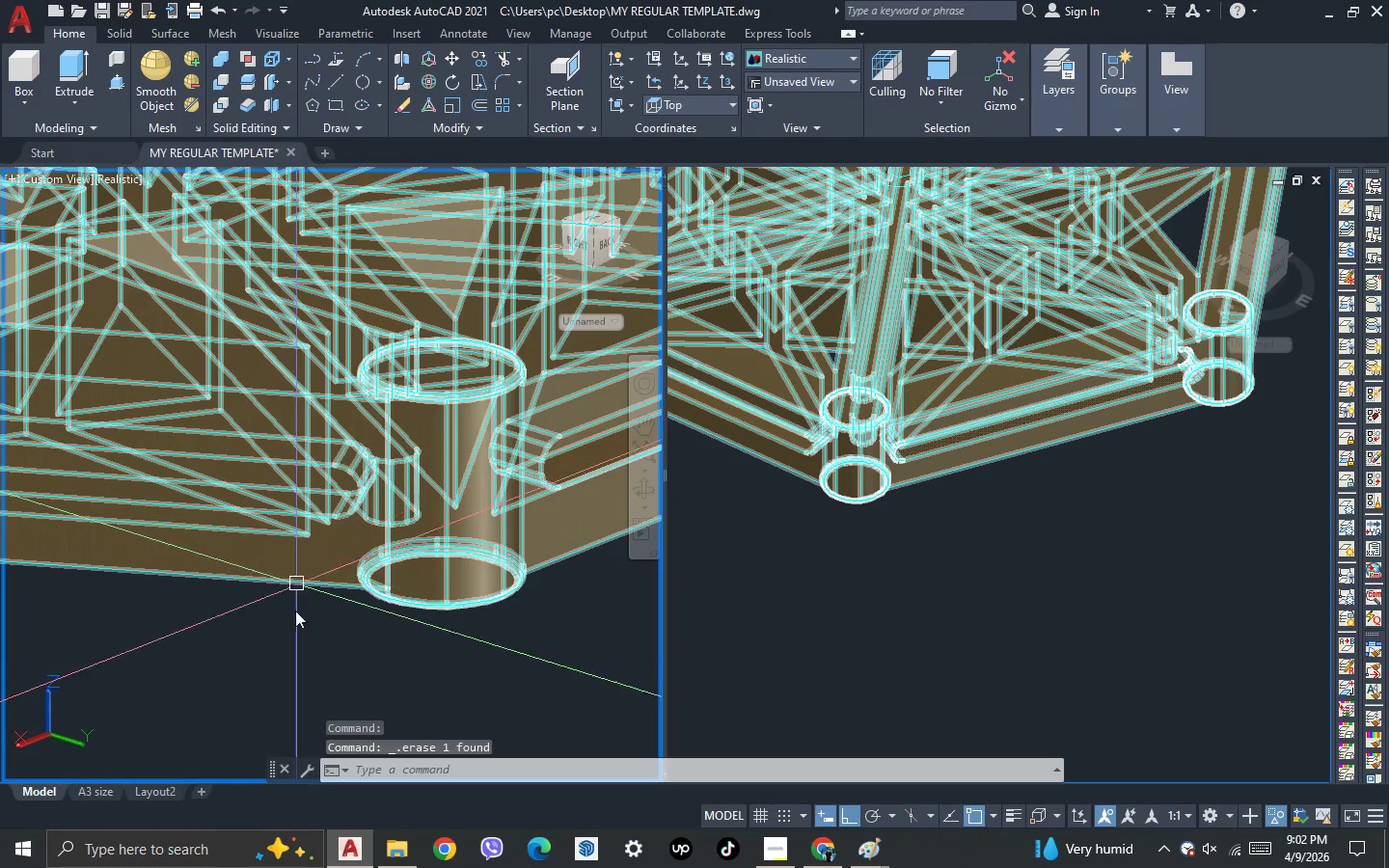 
key(3)
 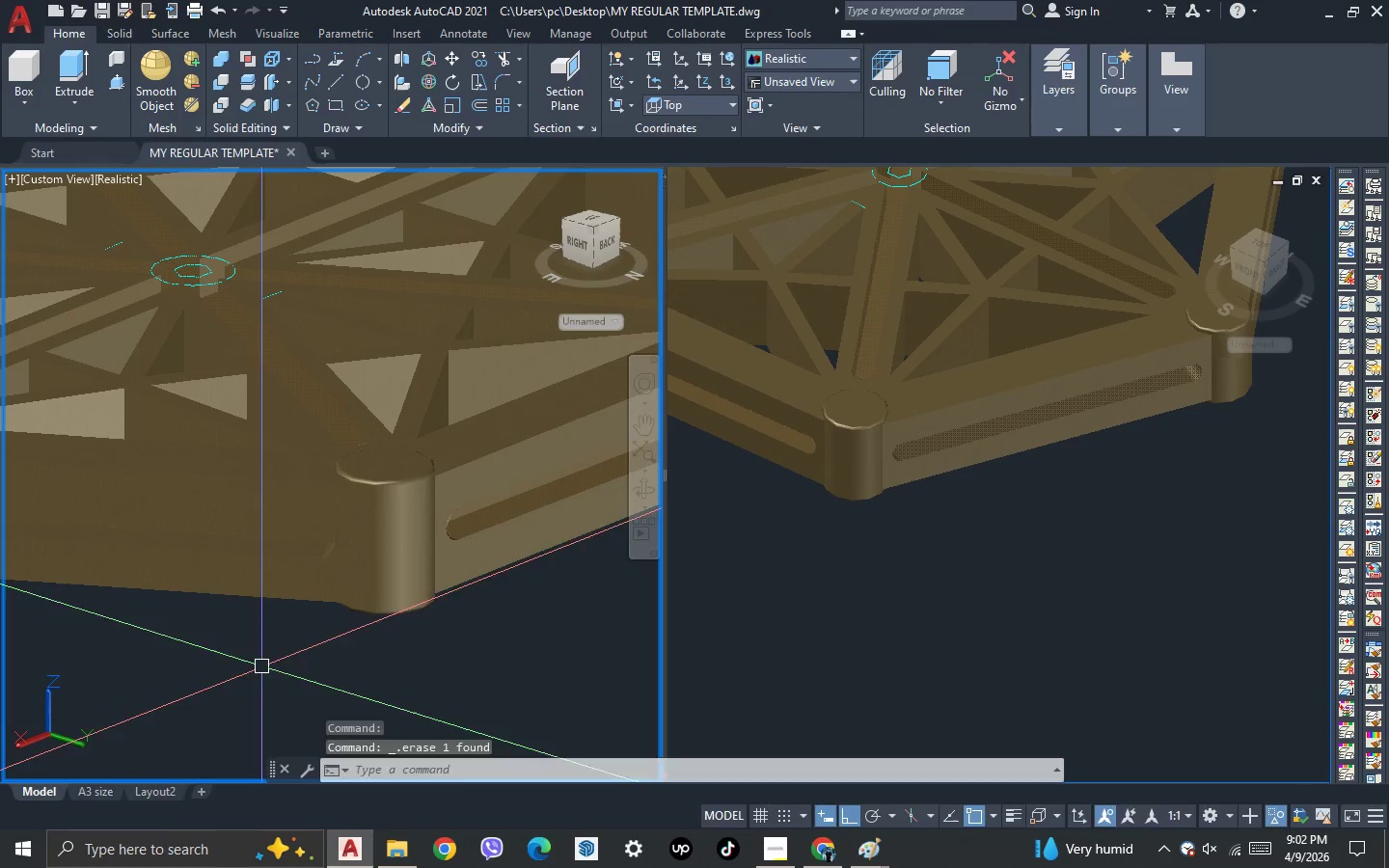 
scroll: coordinate [289, 629], scroll_direction: down, amount: 1.0
 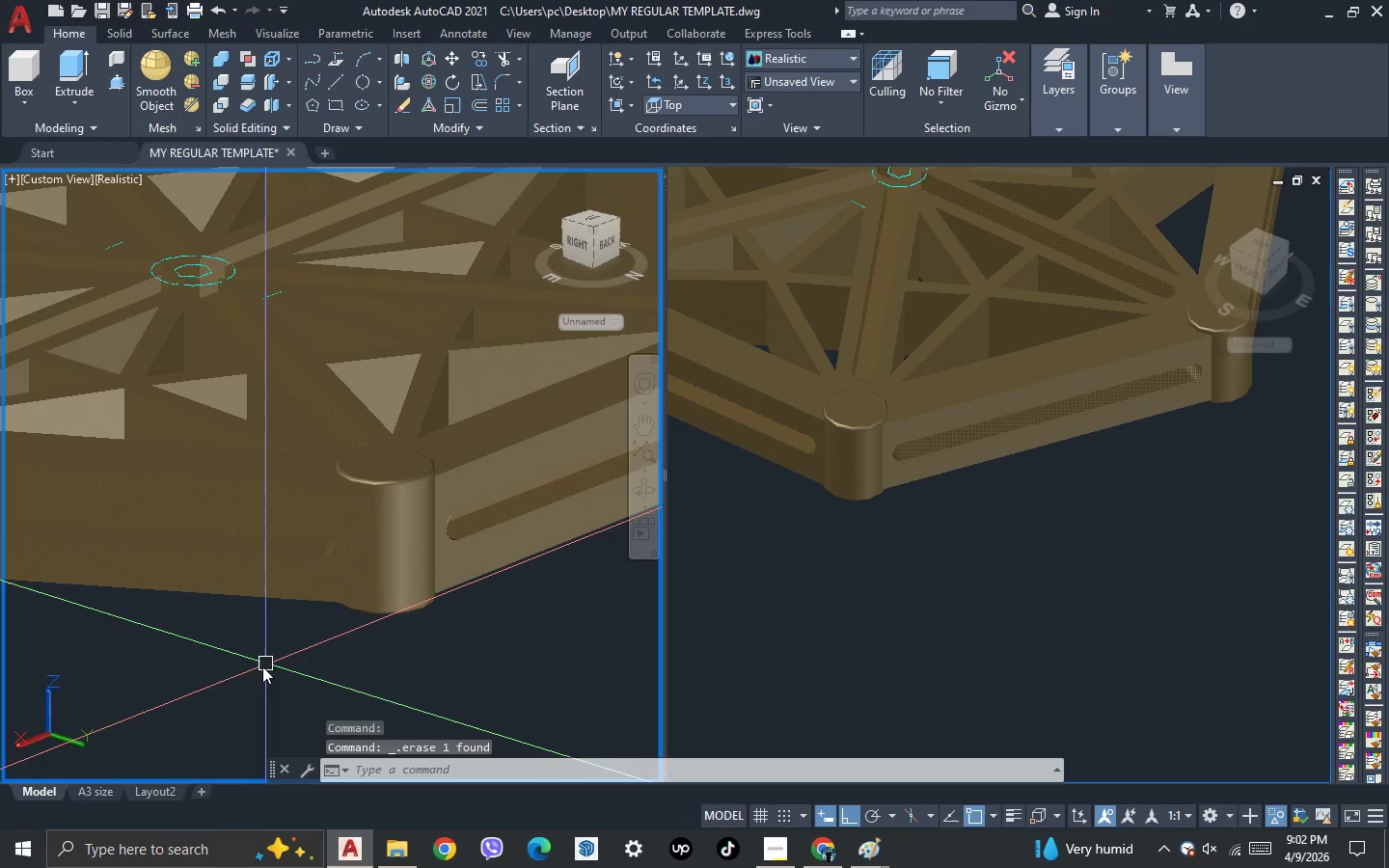 
key(Space)
 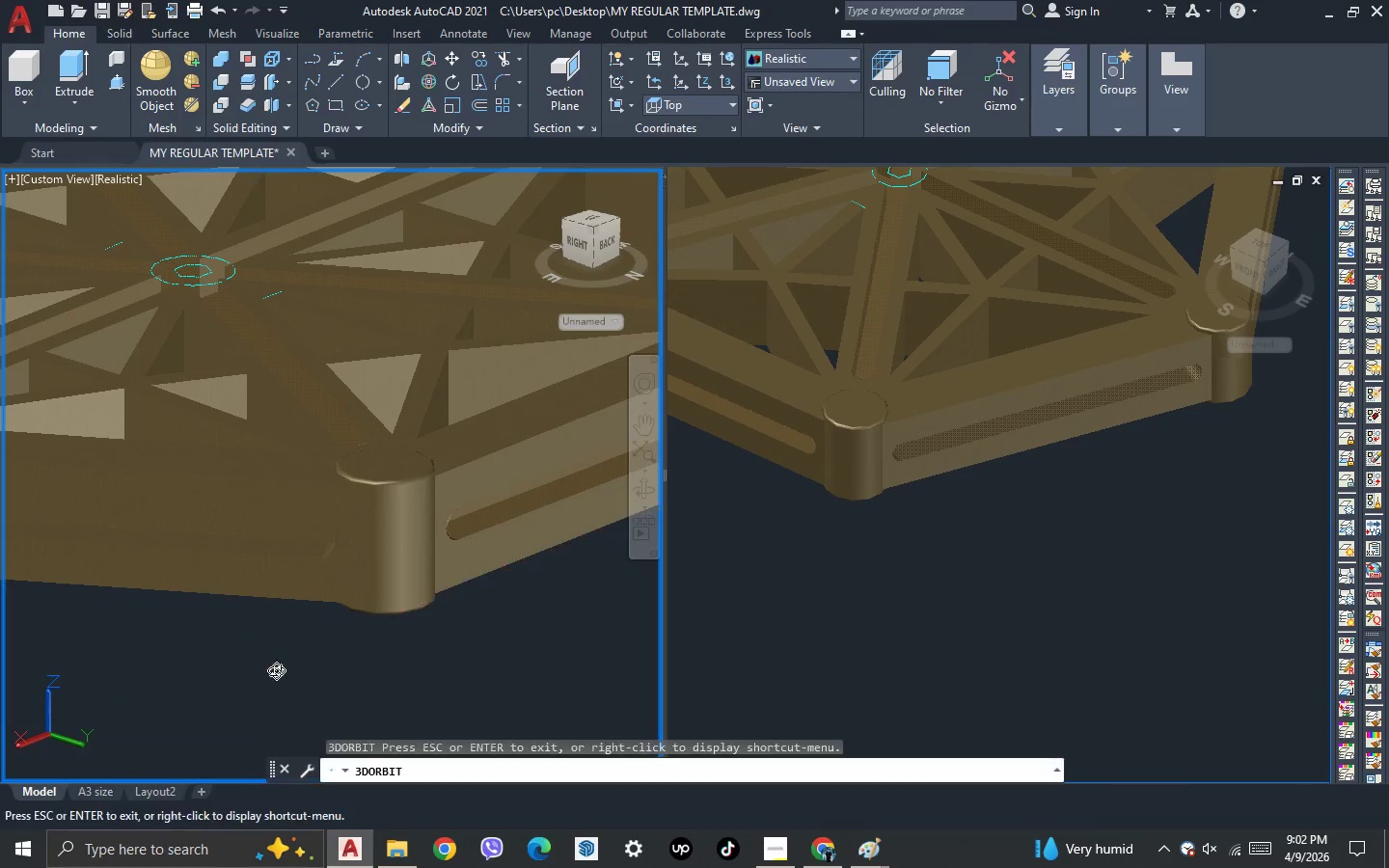 
left_click_drag(start_coordinate=[258, 671], to_coordinate=[349, 643])
 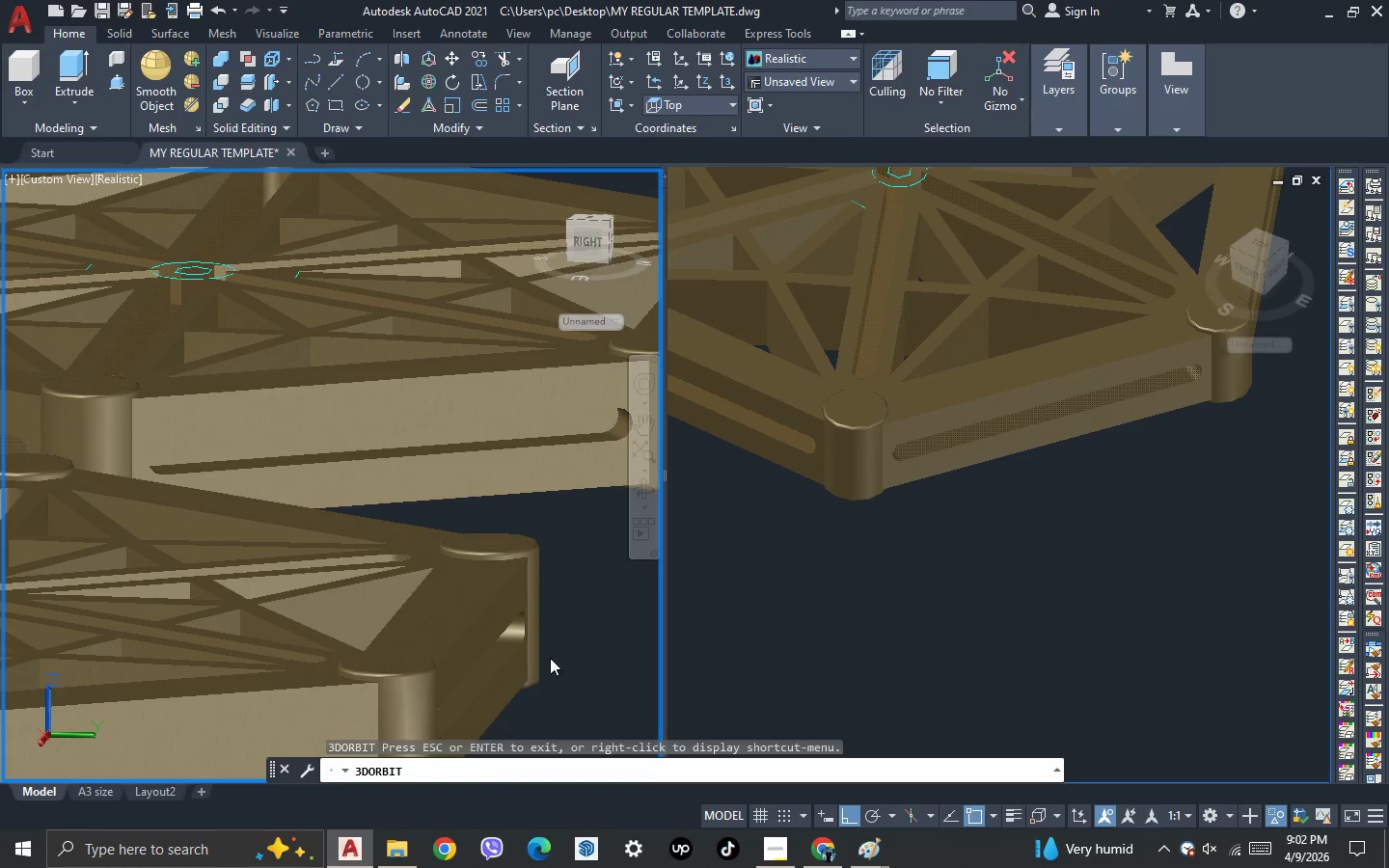 
key(Escape)
 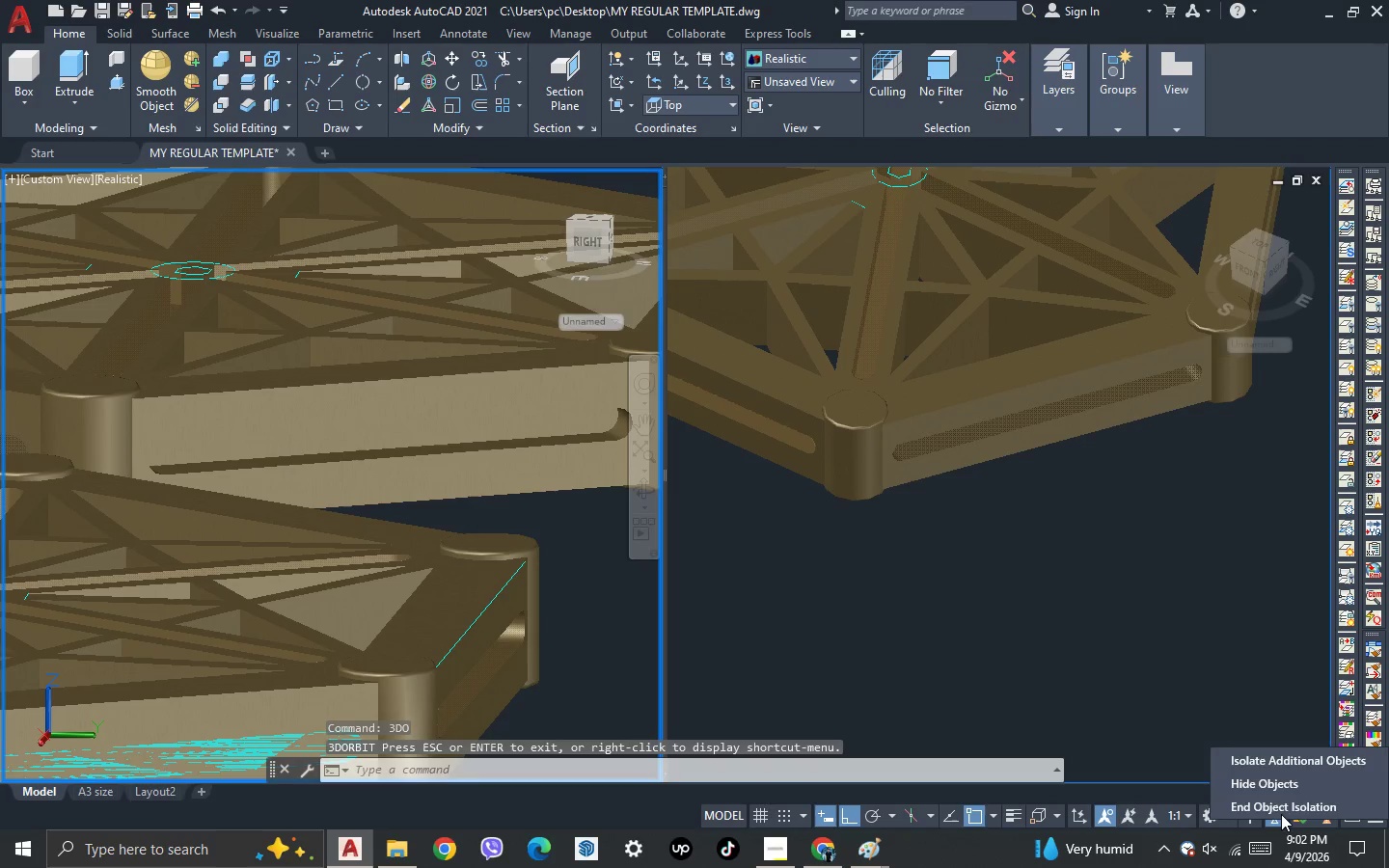 
double_click([1283, 805])
 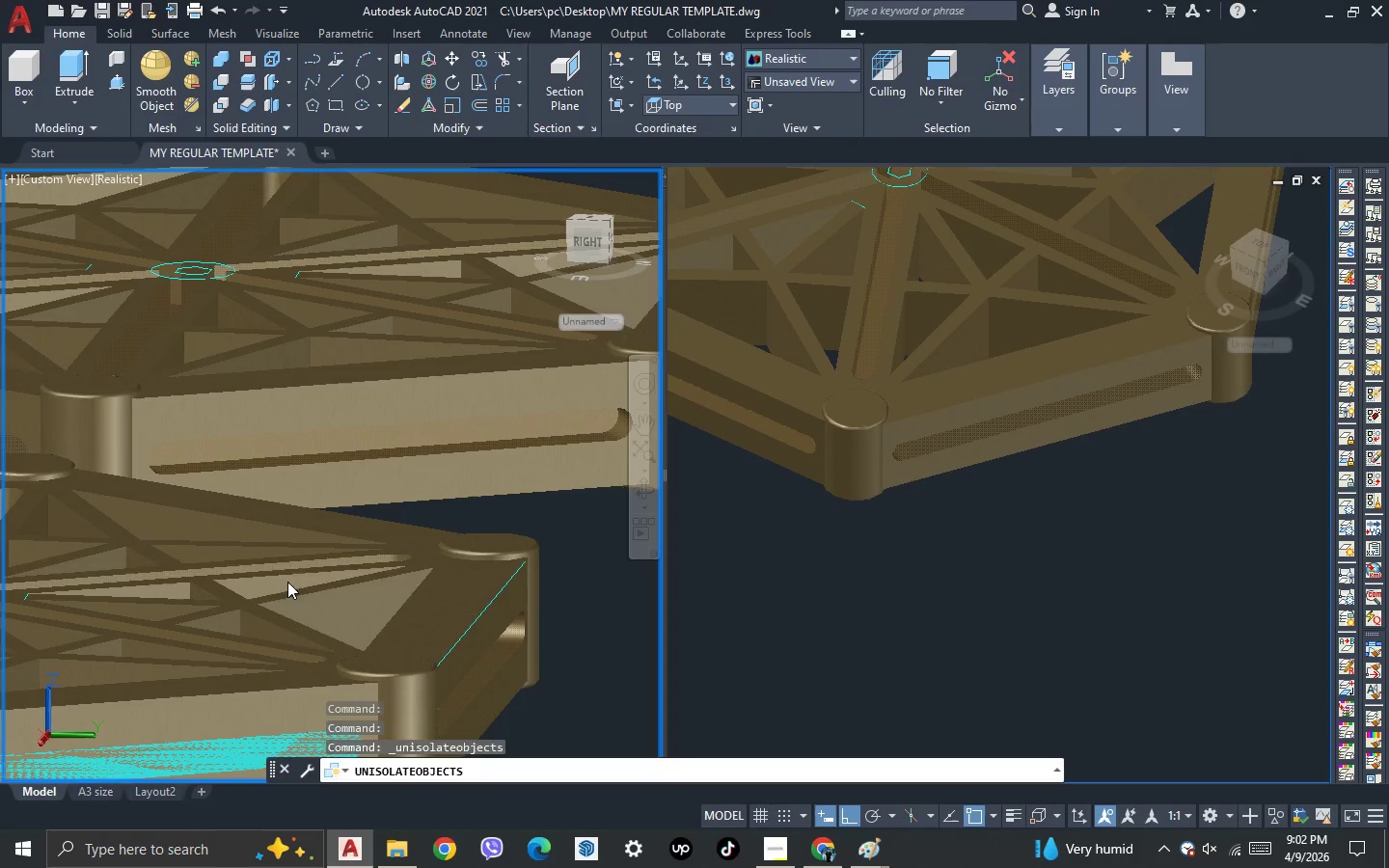 
scroll: coordinate [271, 533], scroll_direction: down, amount: 2.0
 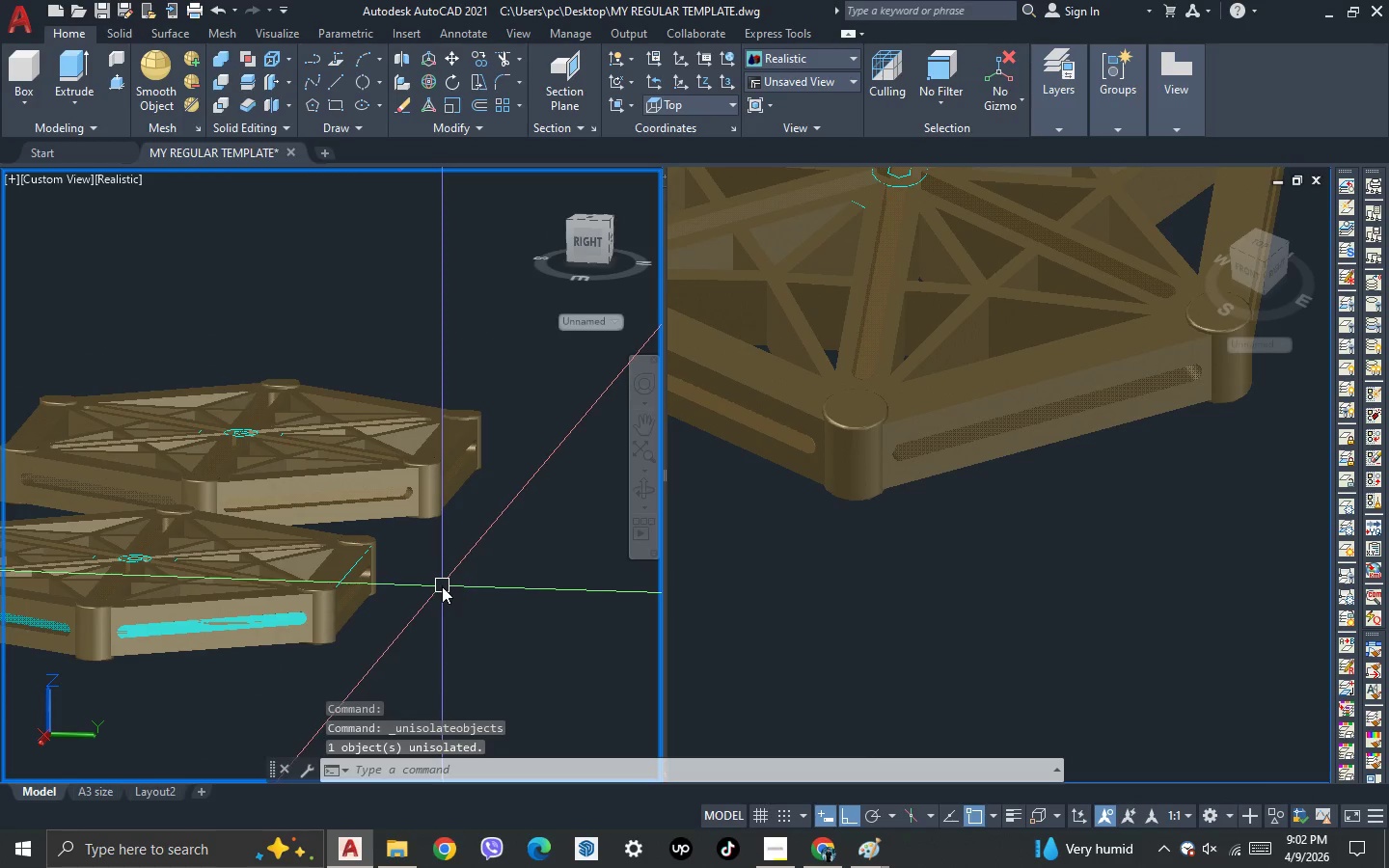 
key(3)
 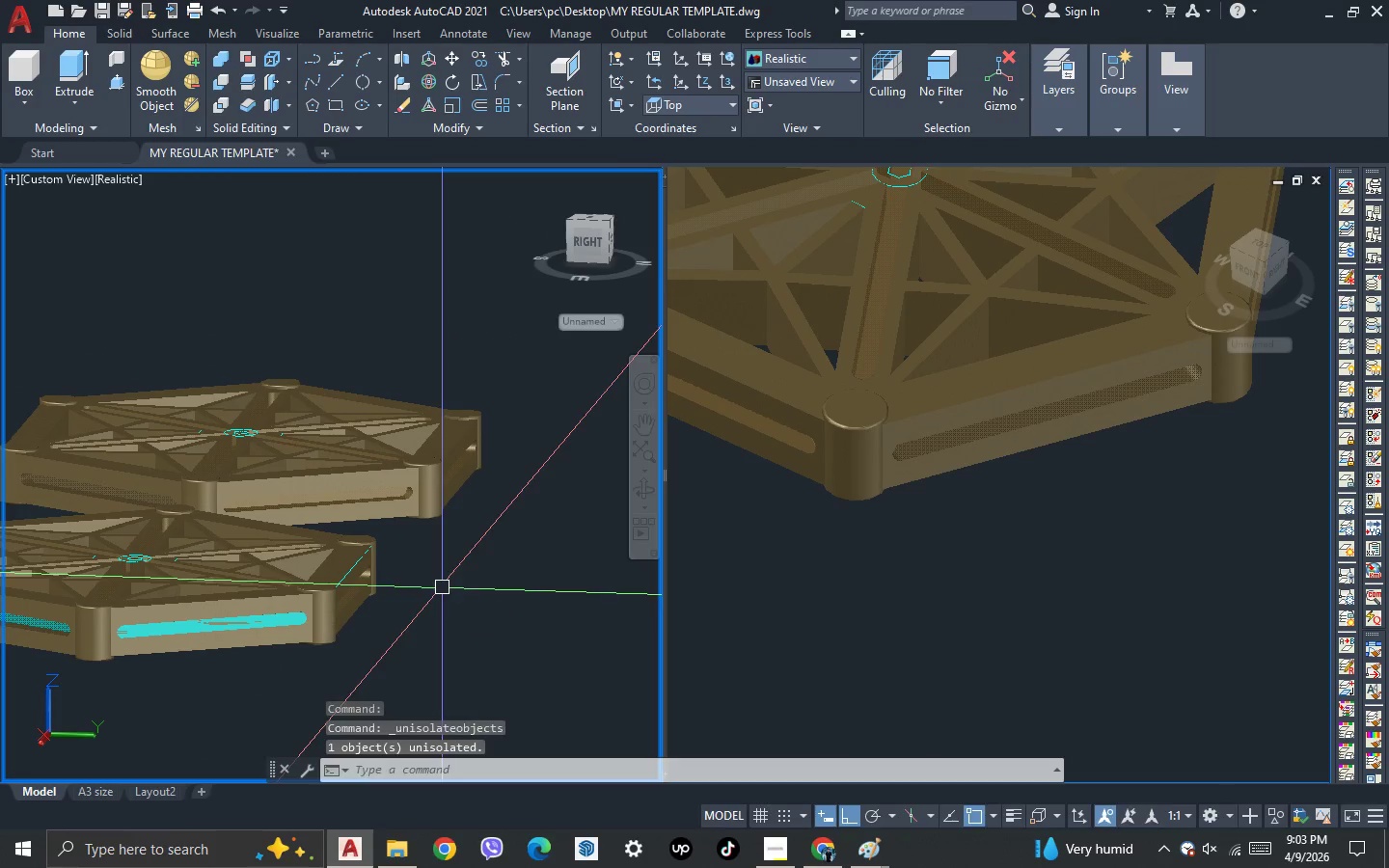 
key(Space)
 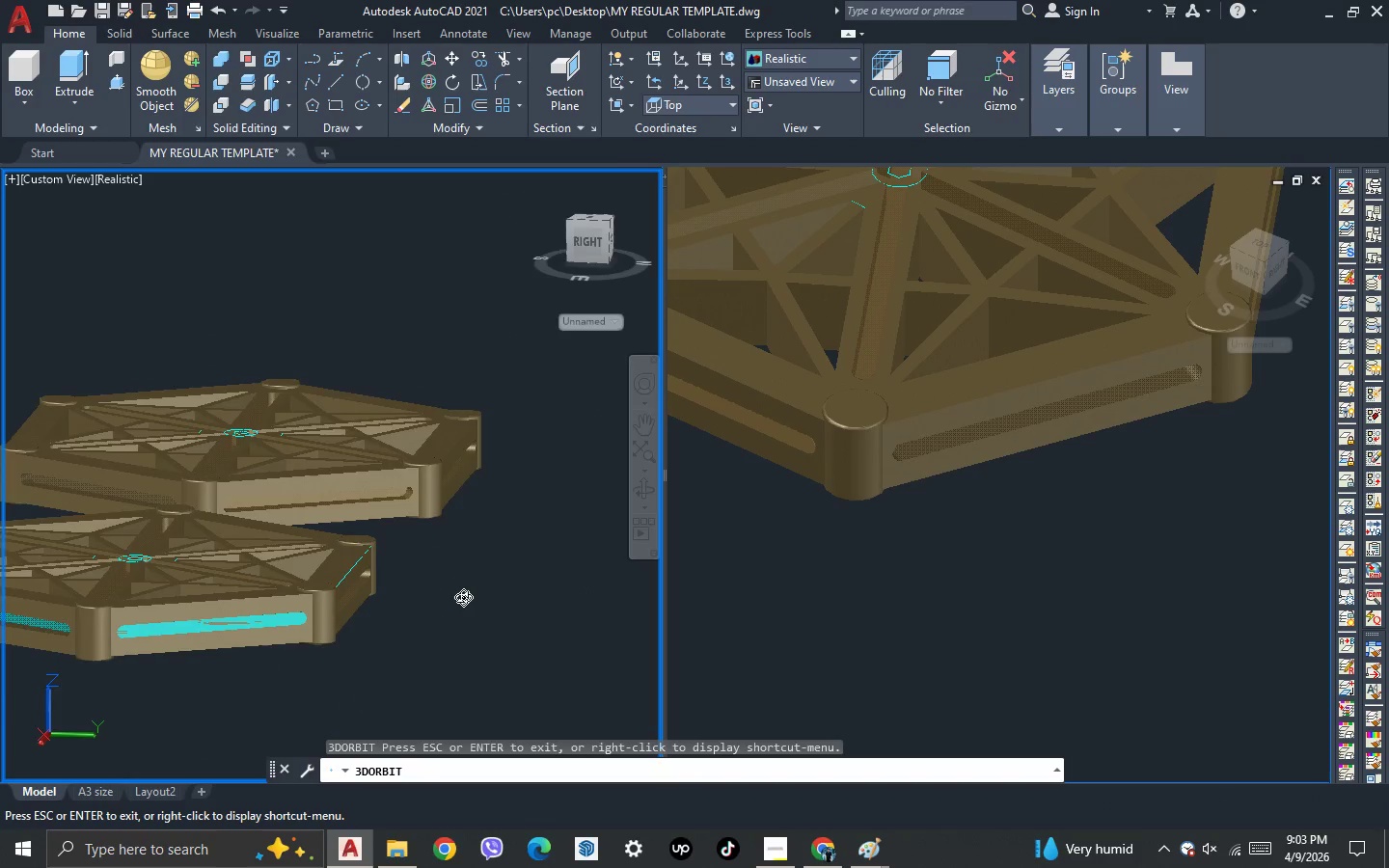 
left_click_drag(start_coordinate=[463, 597], to_coordinate=[529, 620])
 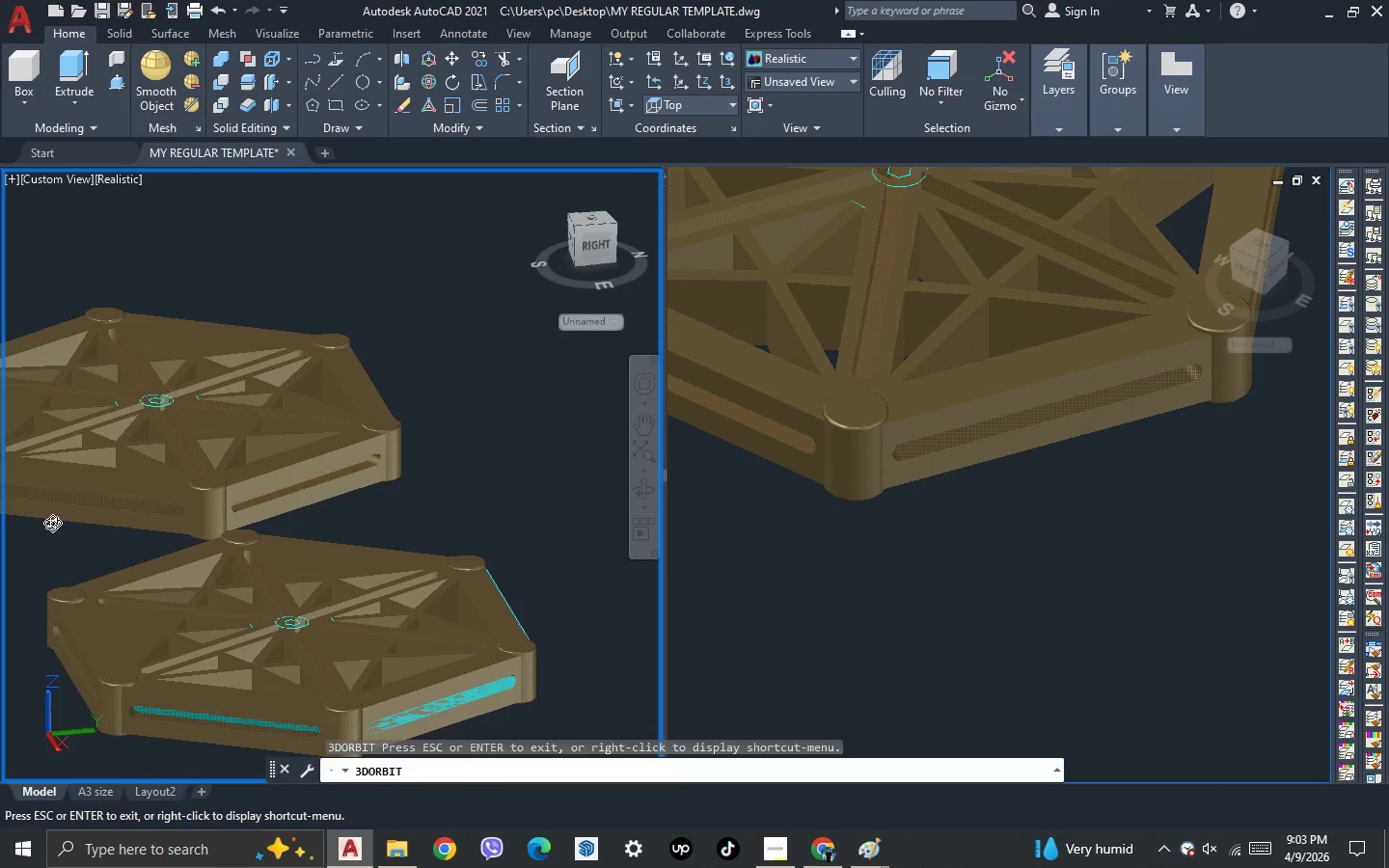 
scroll: coordinate [397, 523], scroll_direction: up, amount: 8.0
 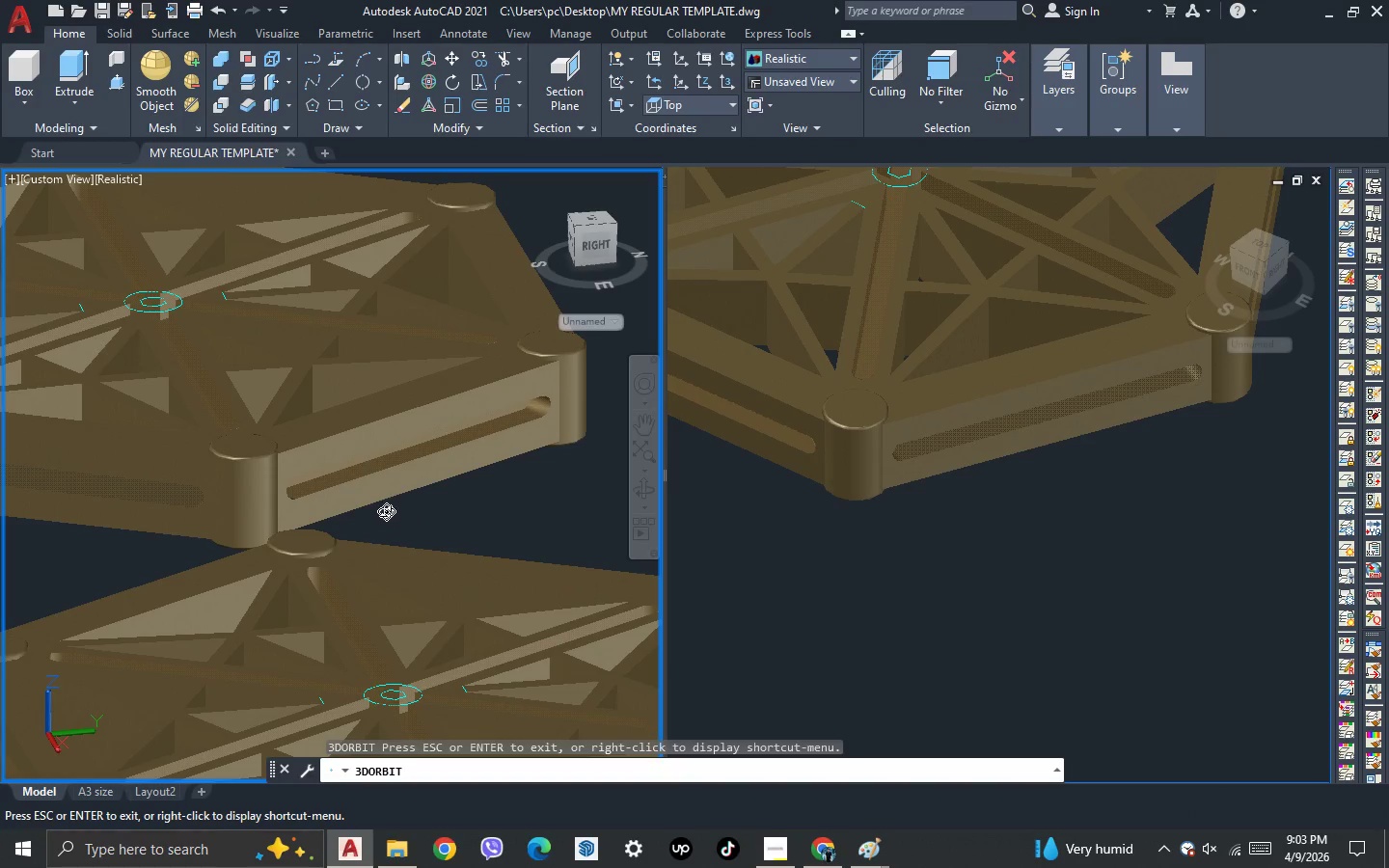 
left_click_drag(start_coordinate=[210, 515], to_coordinate=[275, 509])
 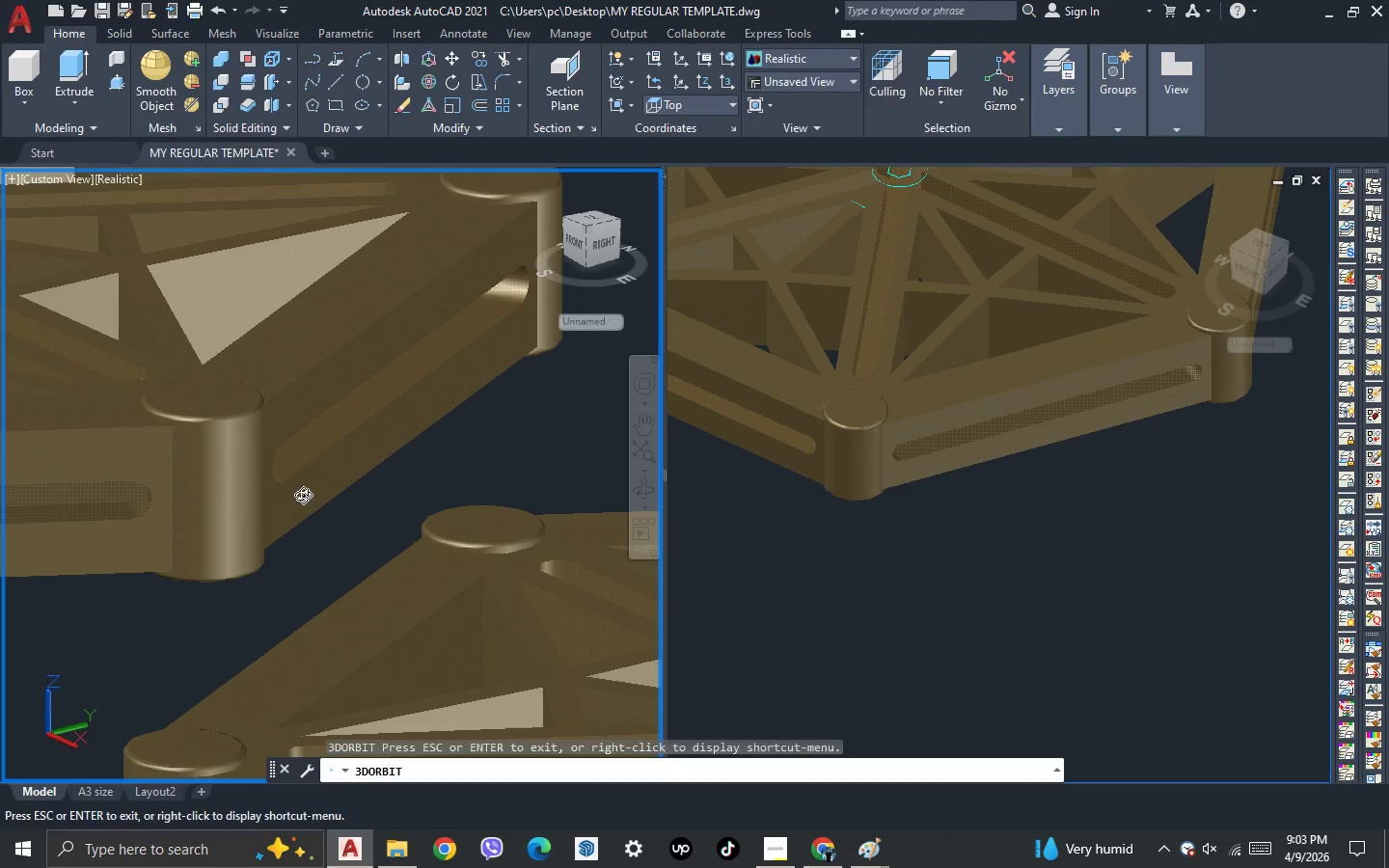 
scroll: coordinate [284, 495], scroll_direction: up, amount: 9.0
 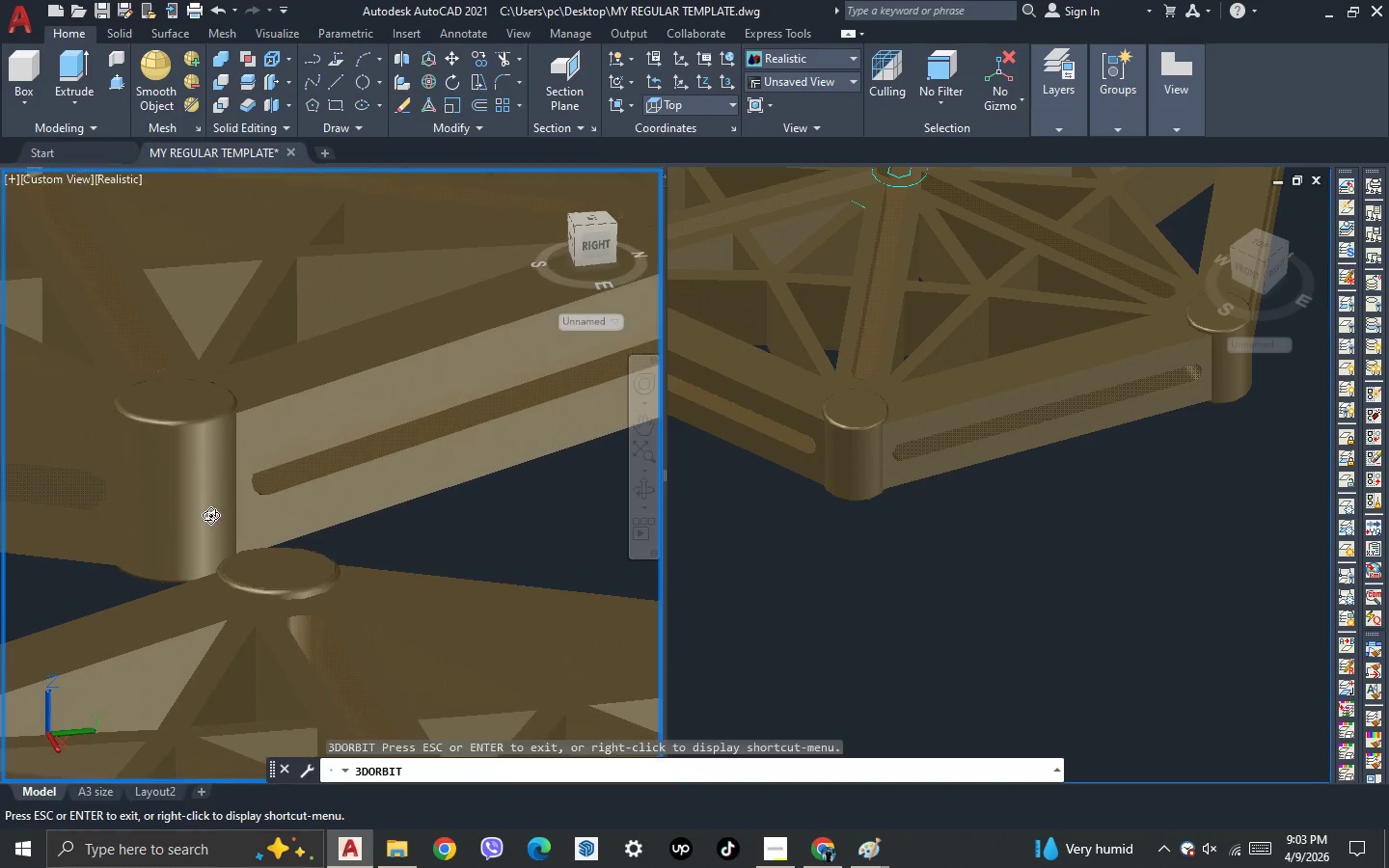 
key(Escape)
 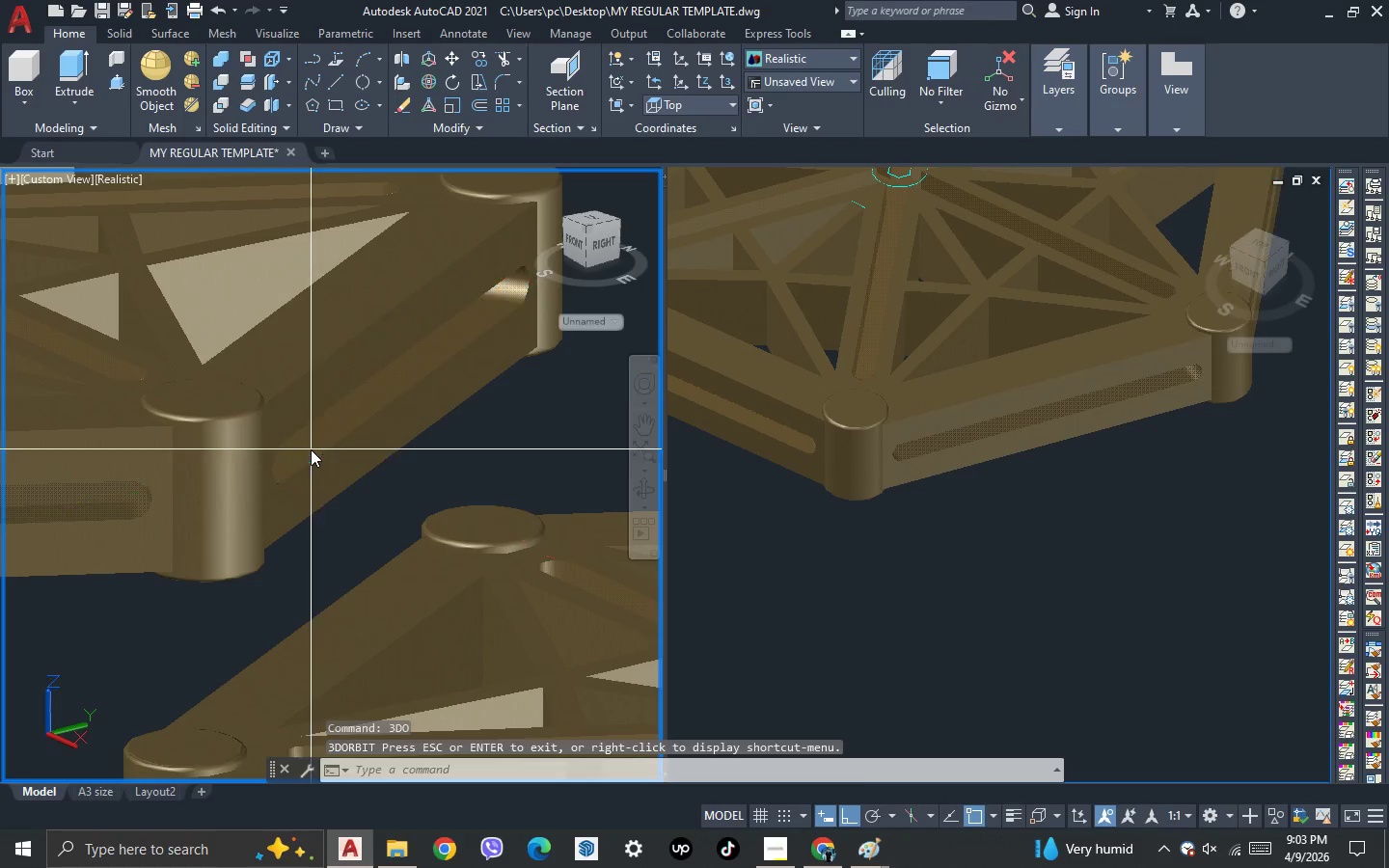 
left_click([311, 449])
 